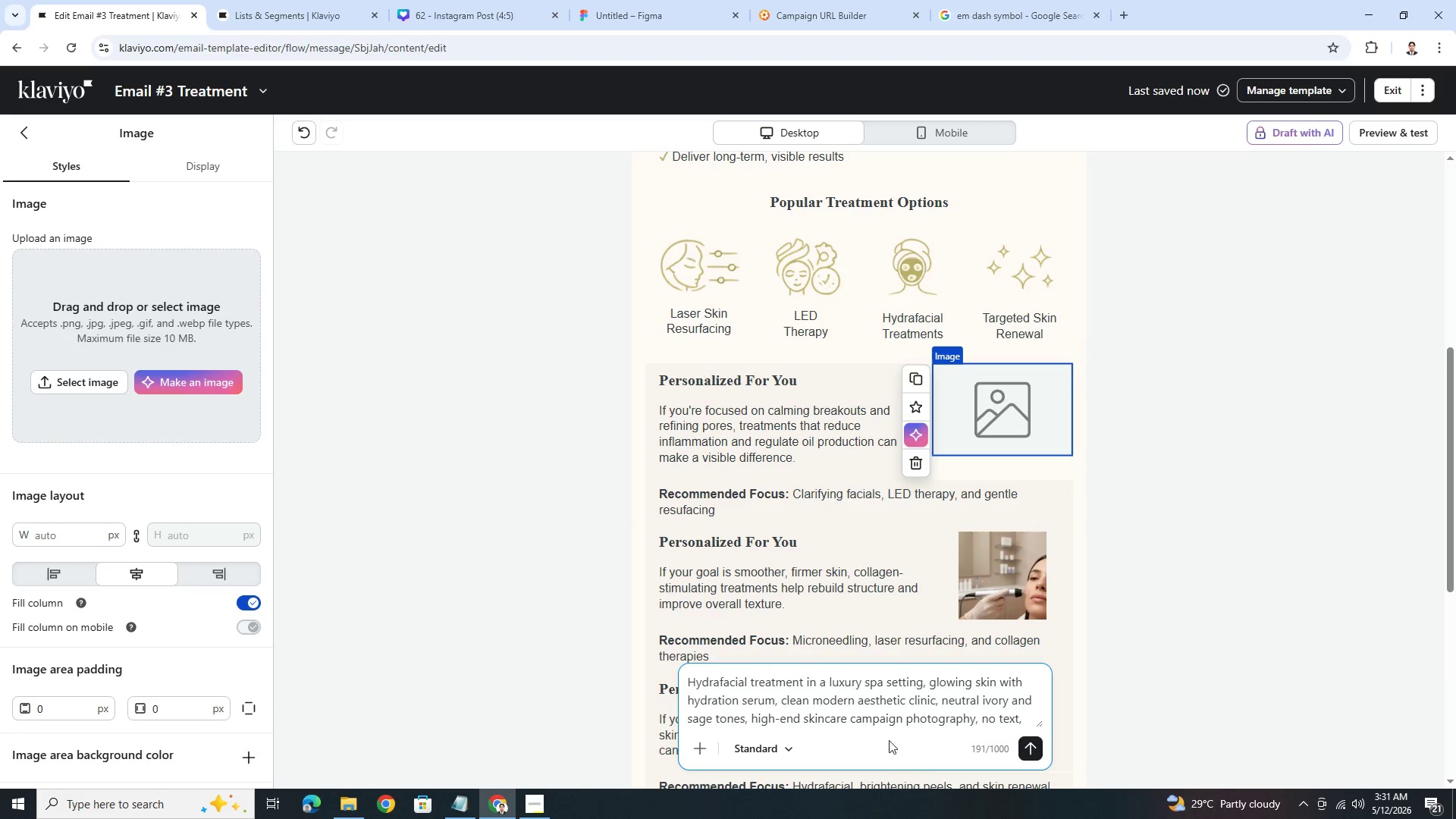 
double_click([885, 719])
 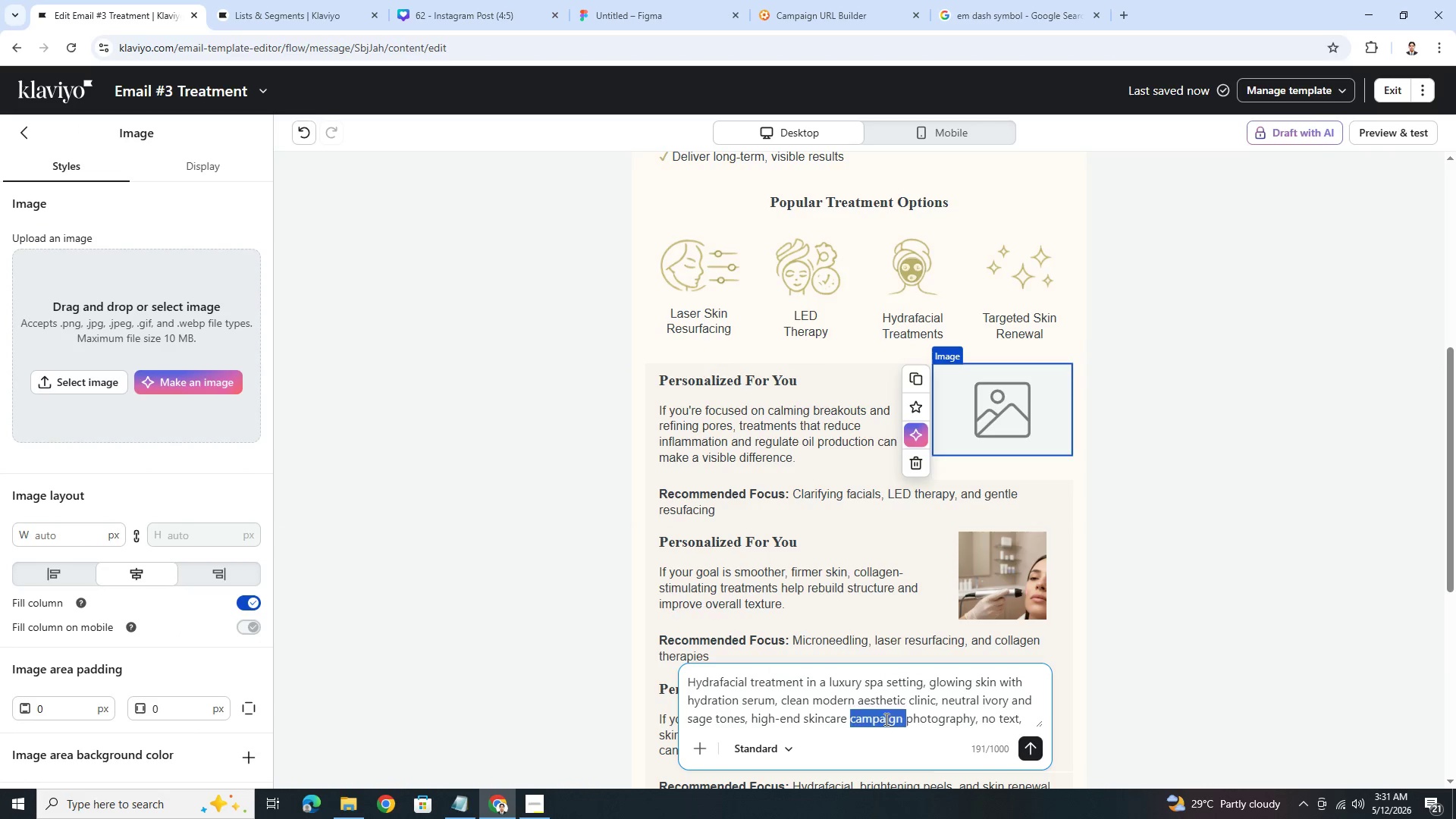 
triple_click([885, 719])
 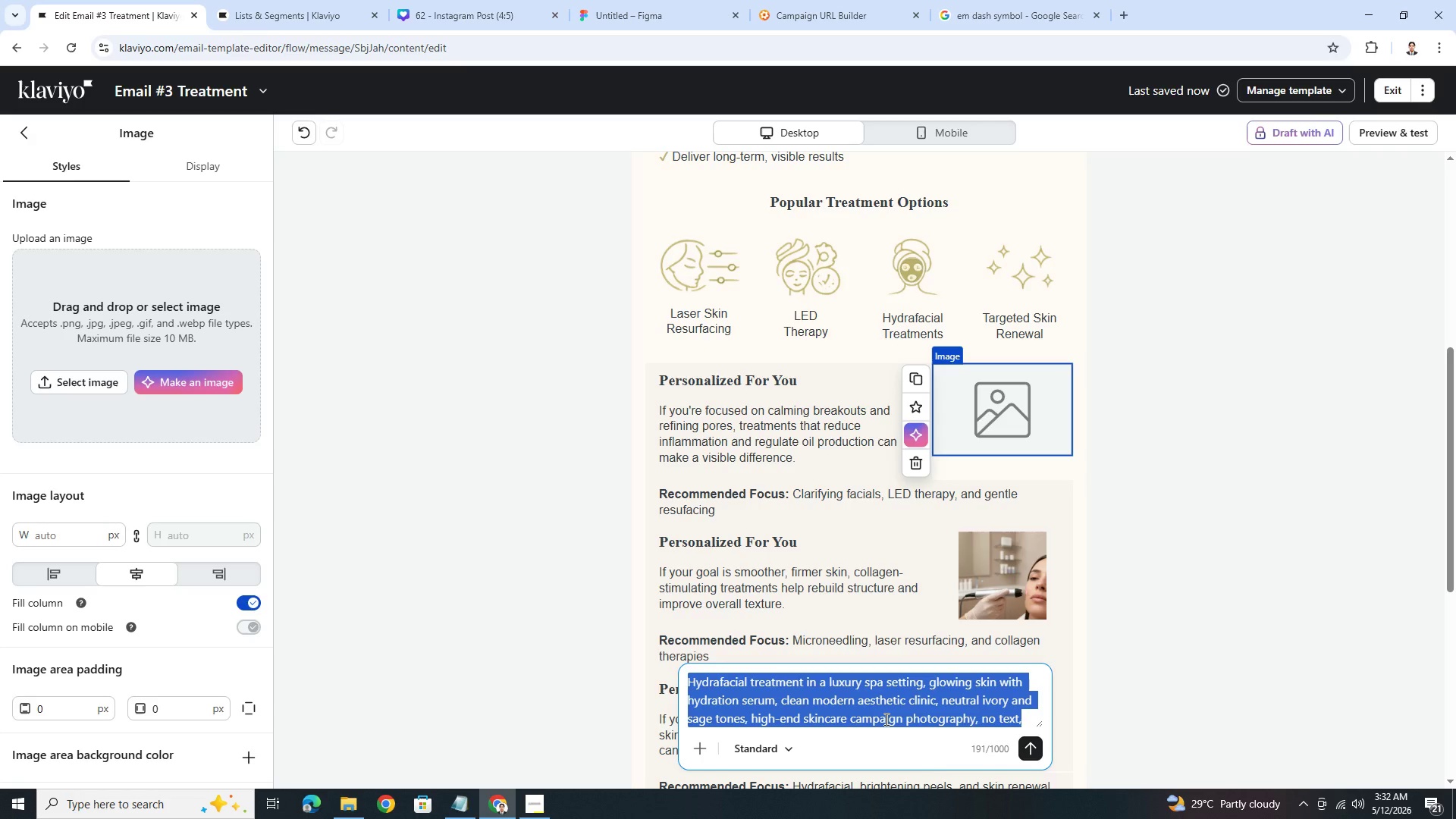 
key(Backspace)
 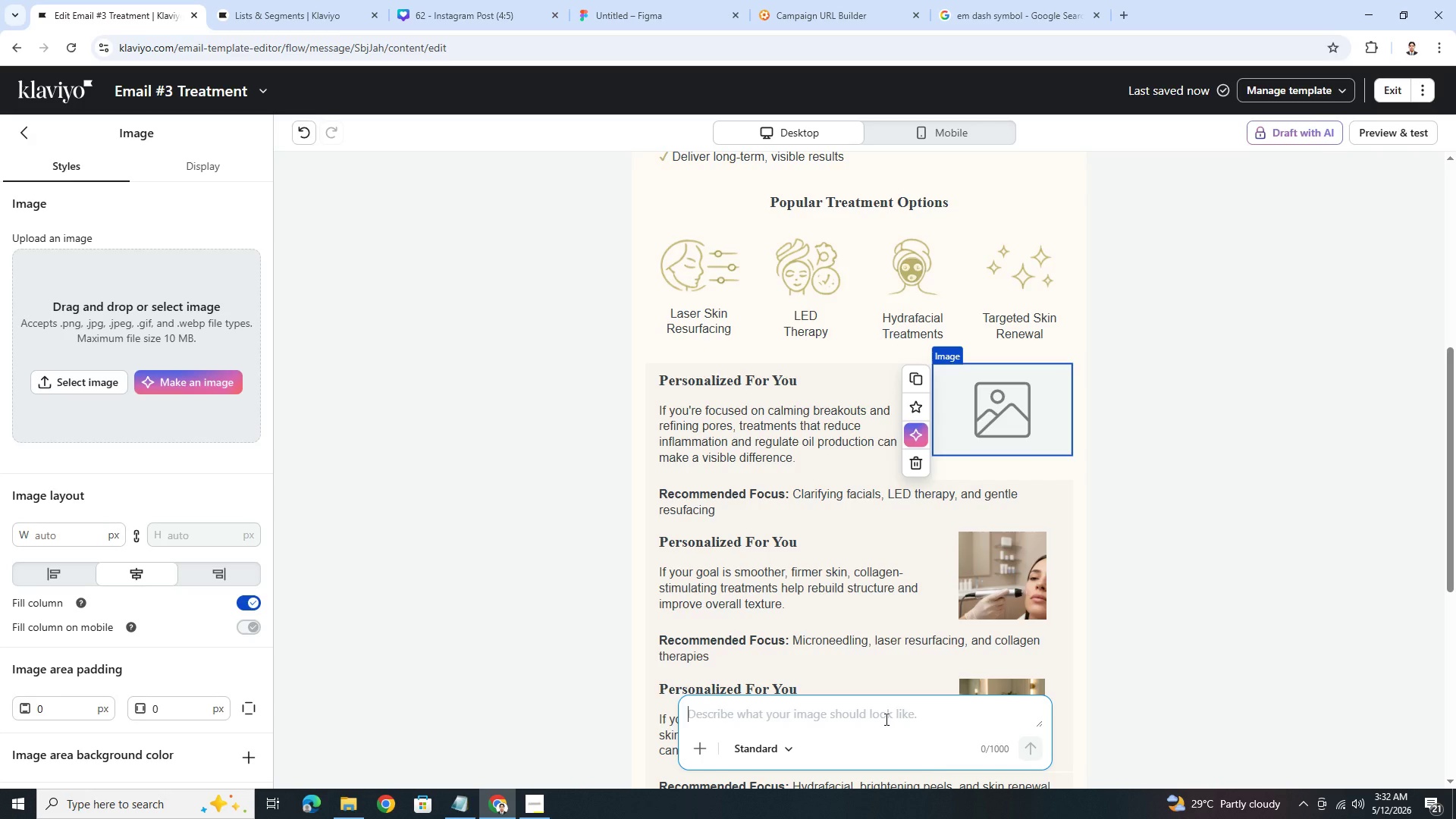 
wait(6.06)
 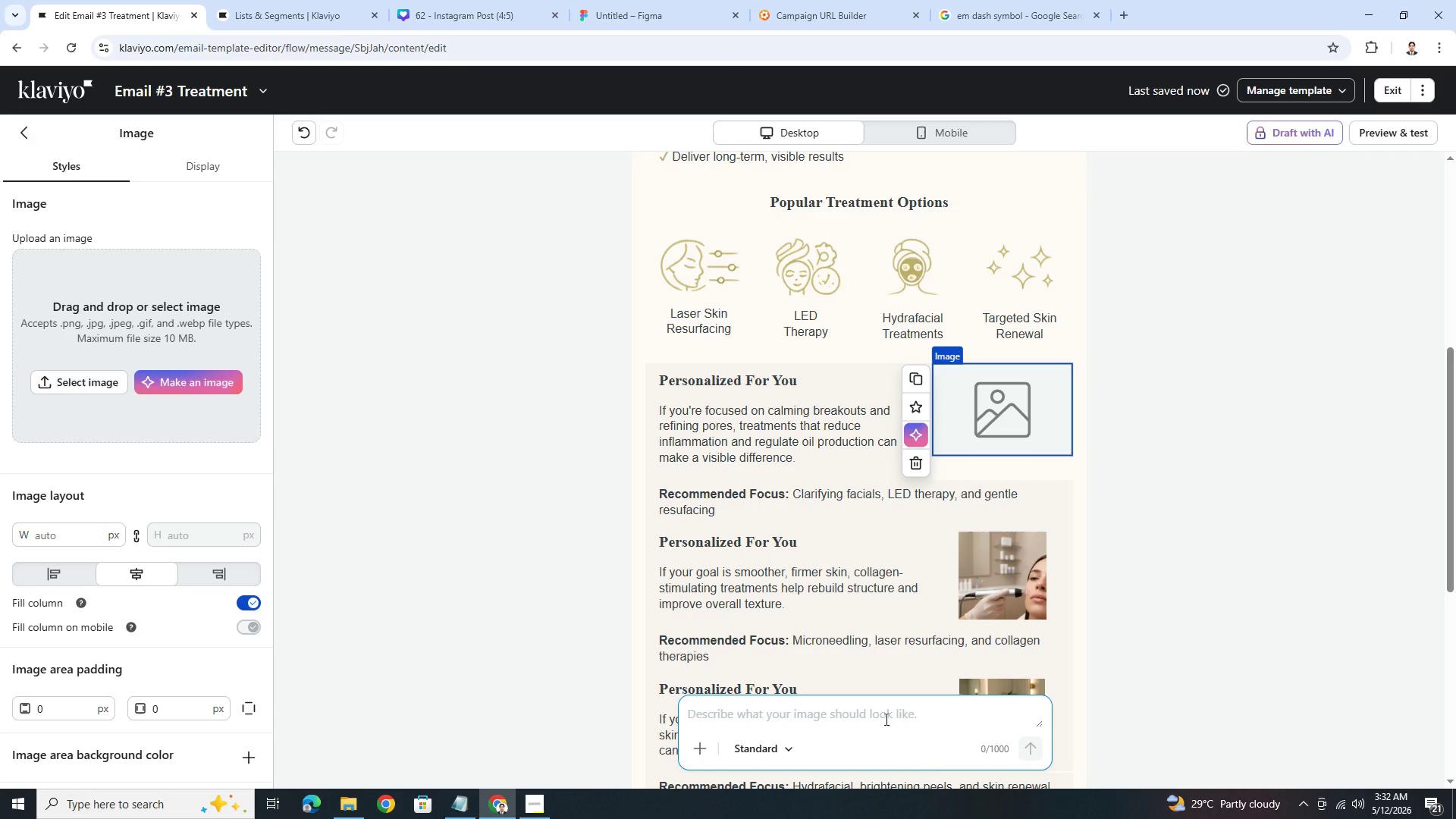 
type(Luxury acenbe)
key(Backspace)
key(Backspace)
key(Backspace)
key(Backspace)
type(ne treatment scene wut)
key(Backspace)
key(Backspace)
type(ith LED light theraphy mask )
 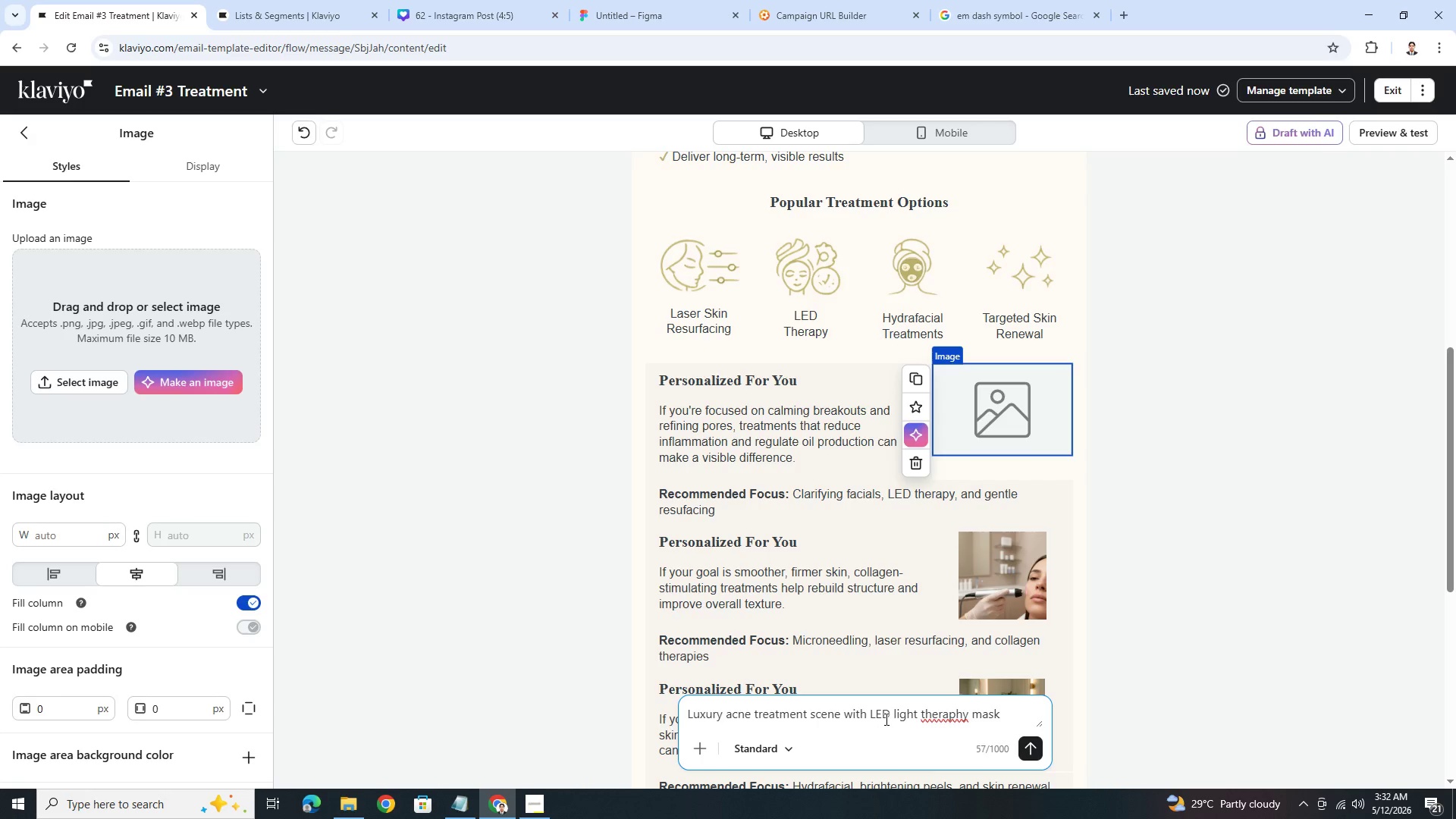 
left_click([962, 716])
 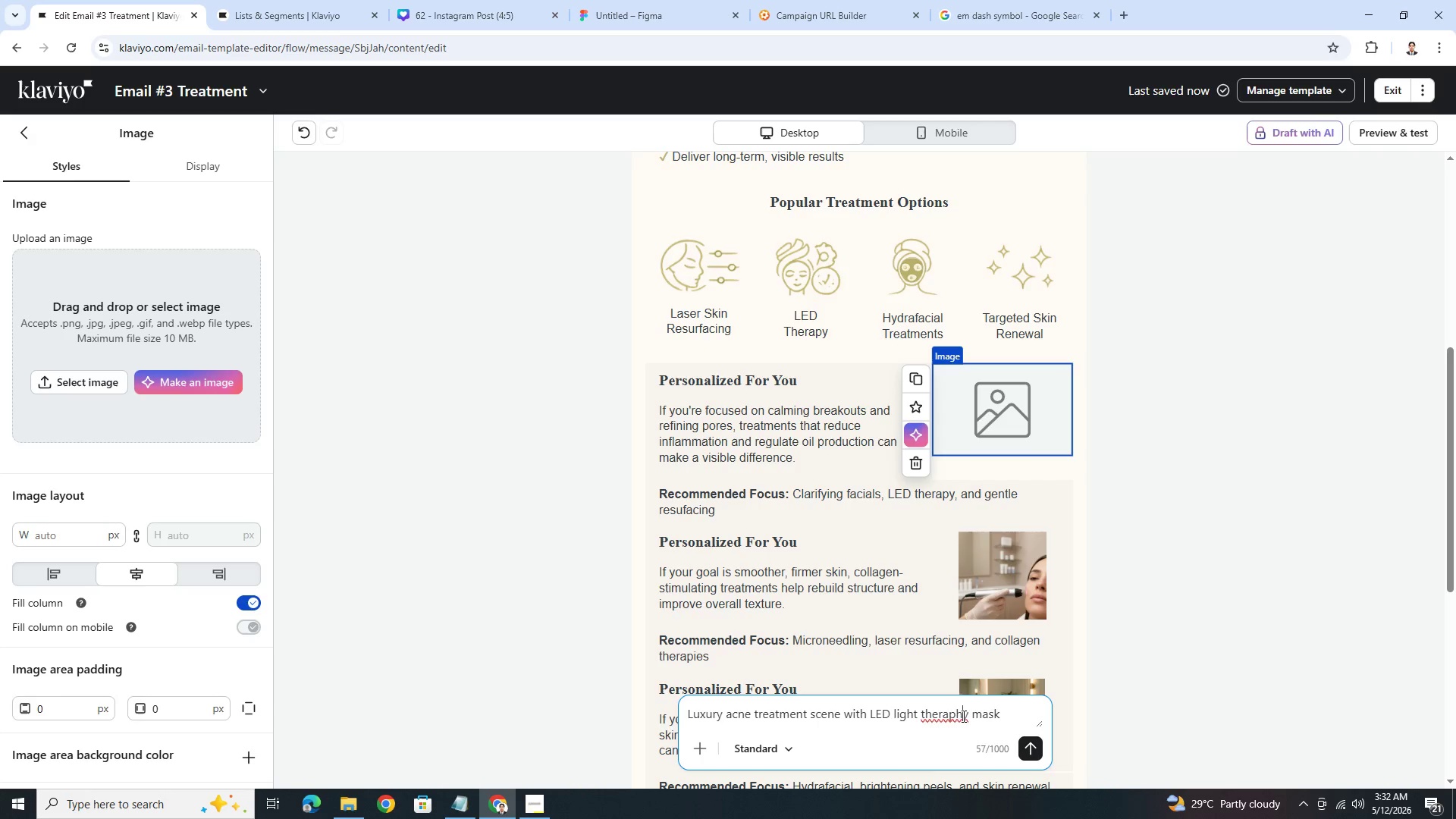 
key(Backspace)
 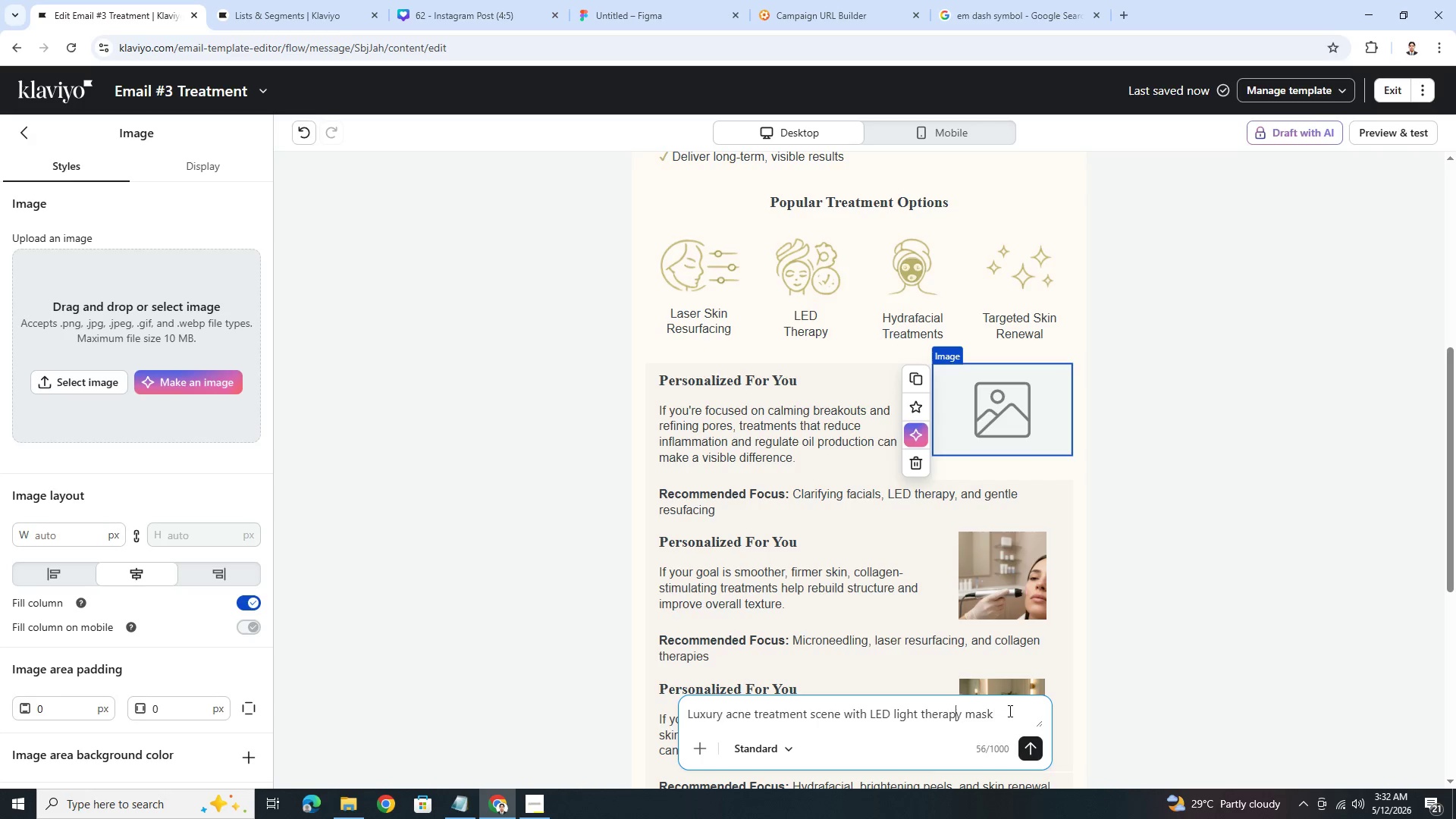 
double_click([1010, 711])
 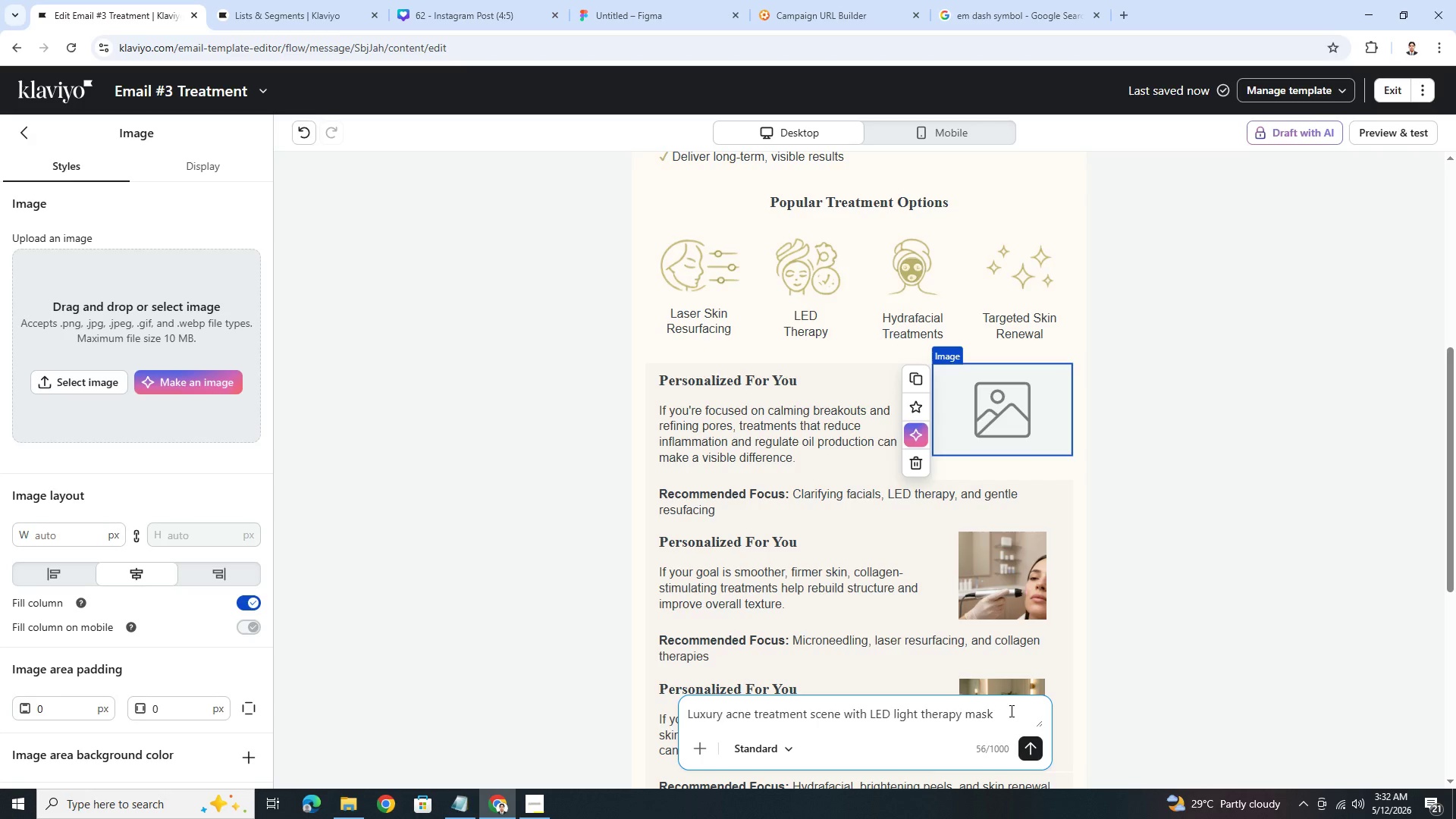 
wait(6.81)
 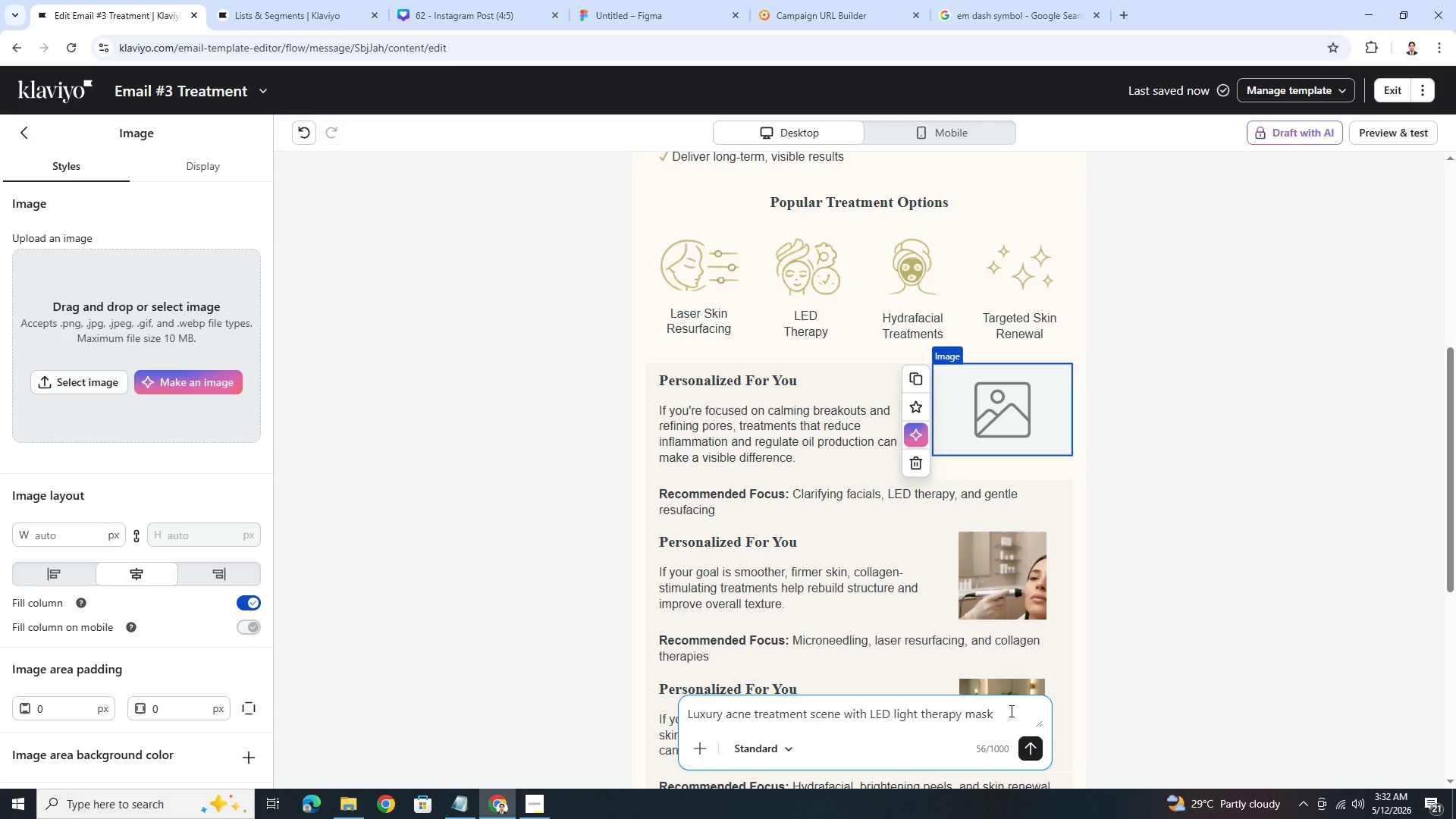 
type(glowing soft;l)
key(Backspace)
type(ly)
key(Backspace)
key(Backspace)
key(Backspace)
type(ly, )
 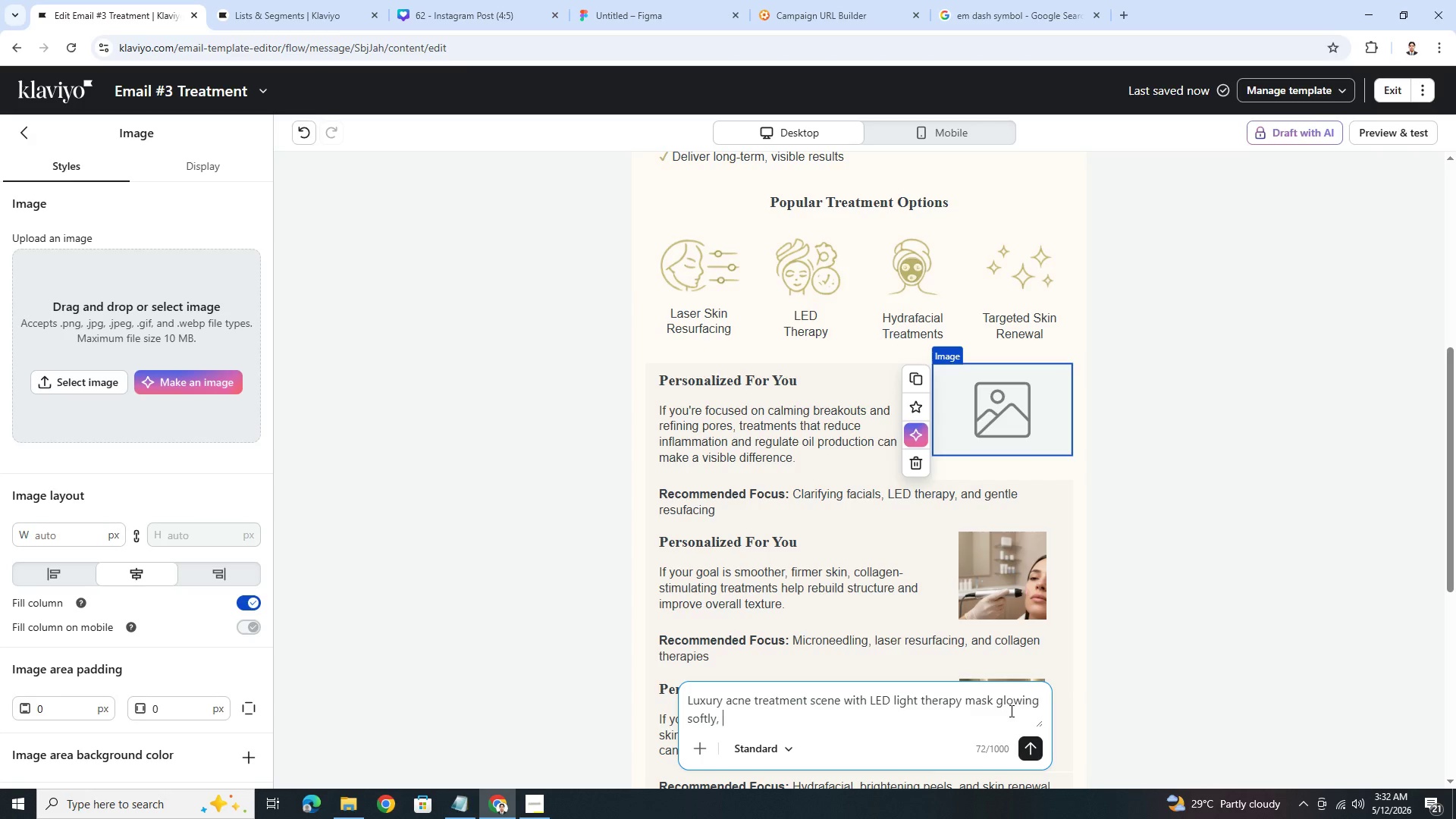 
wait(5.5)
 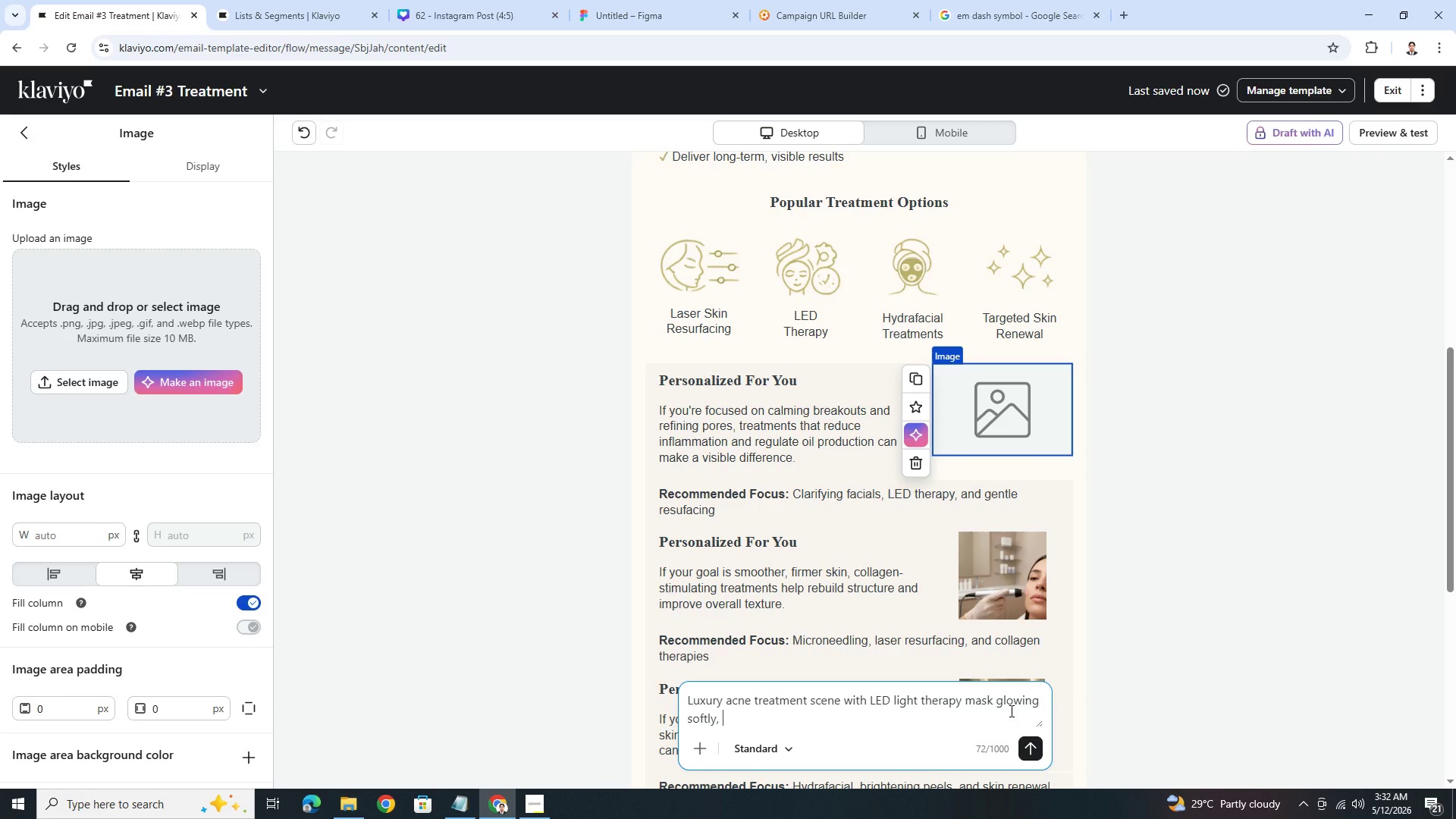 
type(clean clinical spa envr)
key(Backspace)
type(ironmwnt)
key(Backspace)
key(Backspace)
key(Backspace)
type(ent, sage and ivory tones, modern dermatology equipment, )
 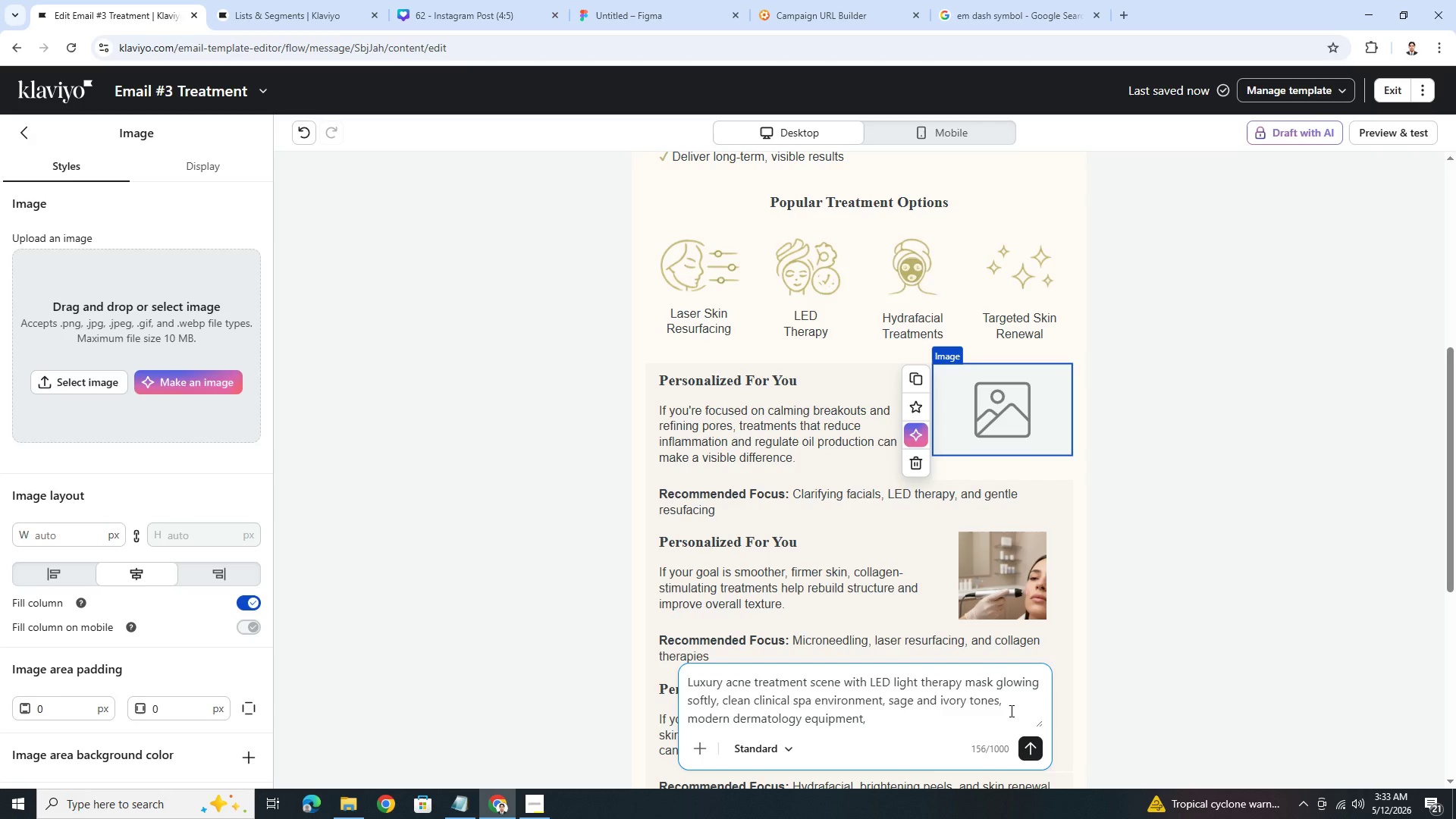 
wait(5.12)
 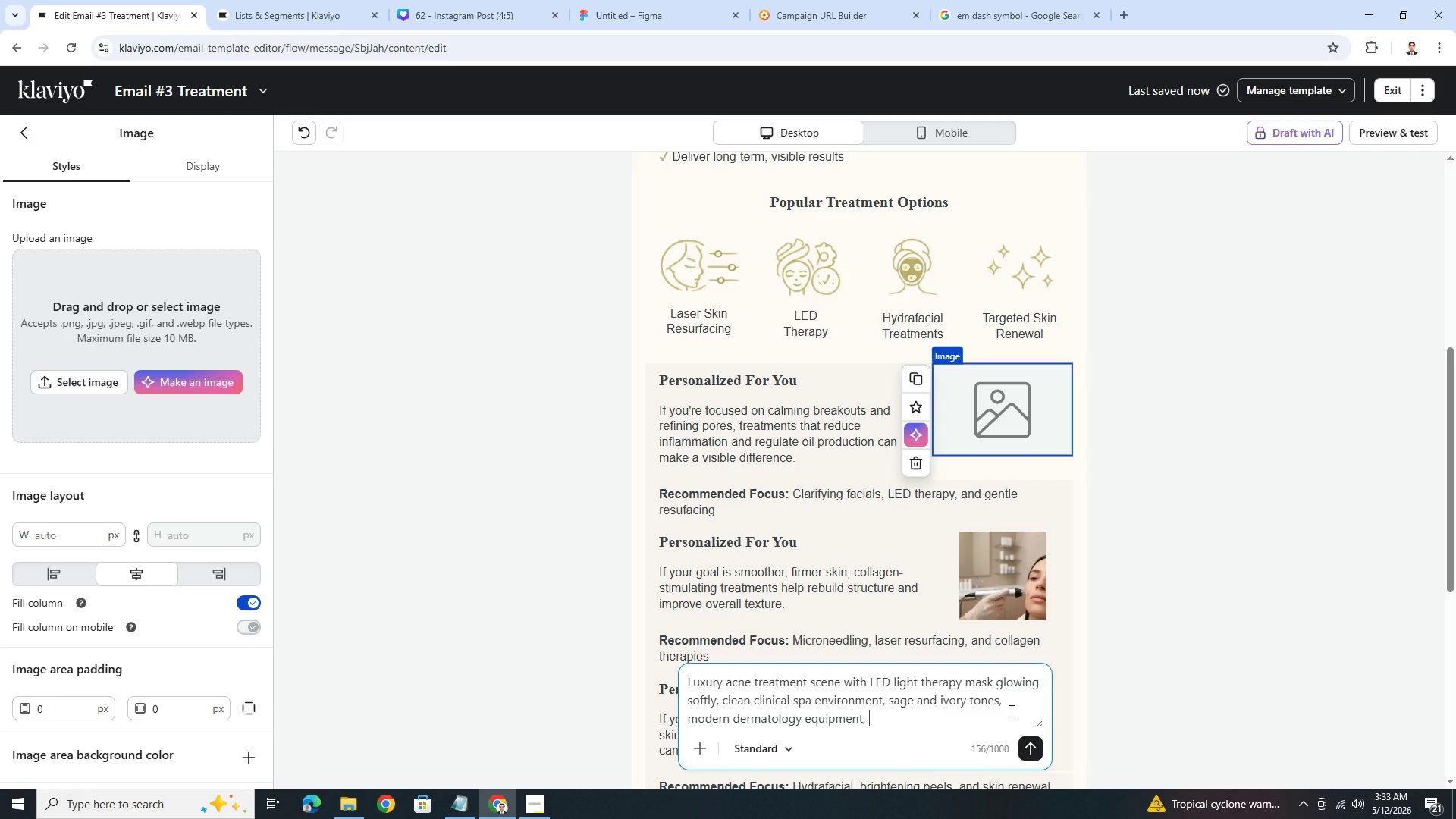 
type(high-end medical spa photography, )
 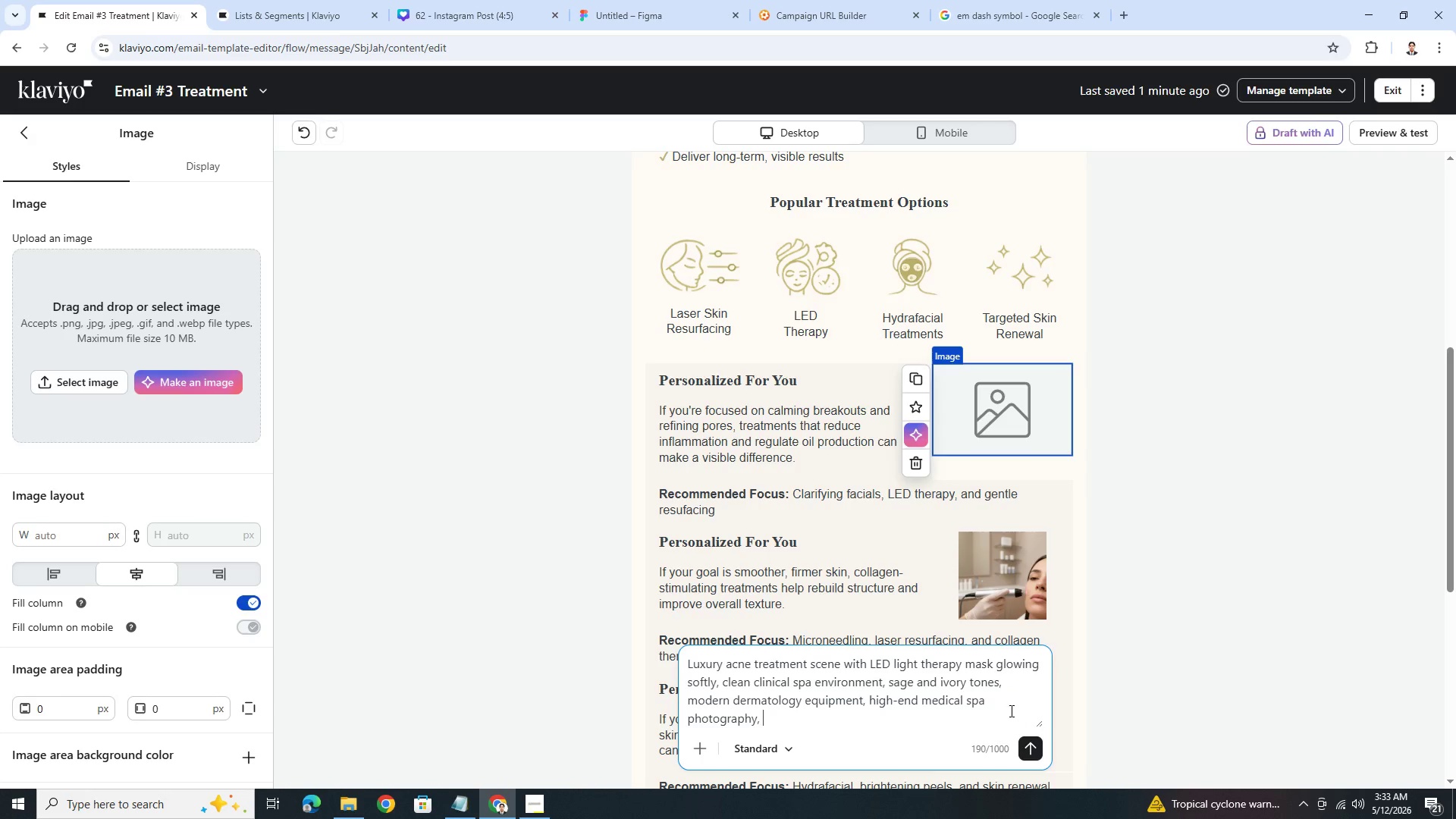 
type(minimalist composition, no text)
 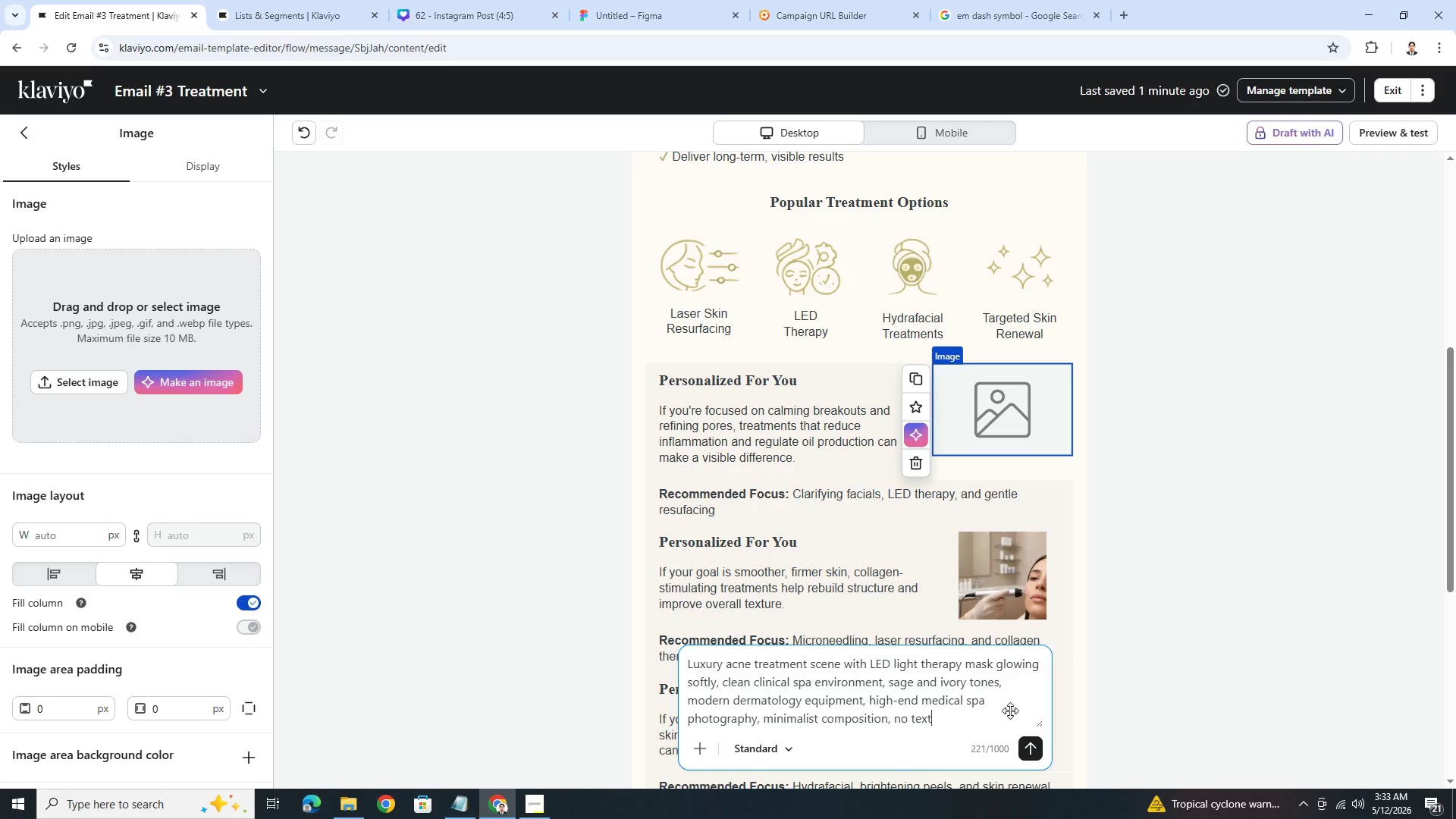 
key(Enter)
 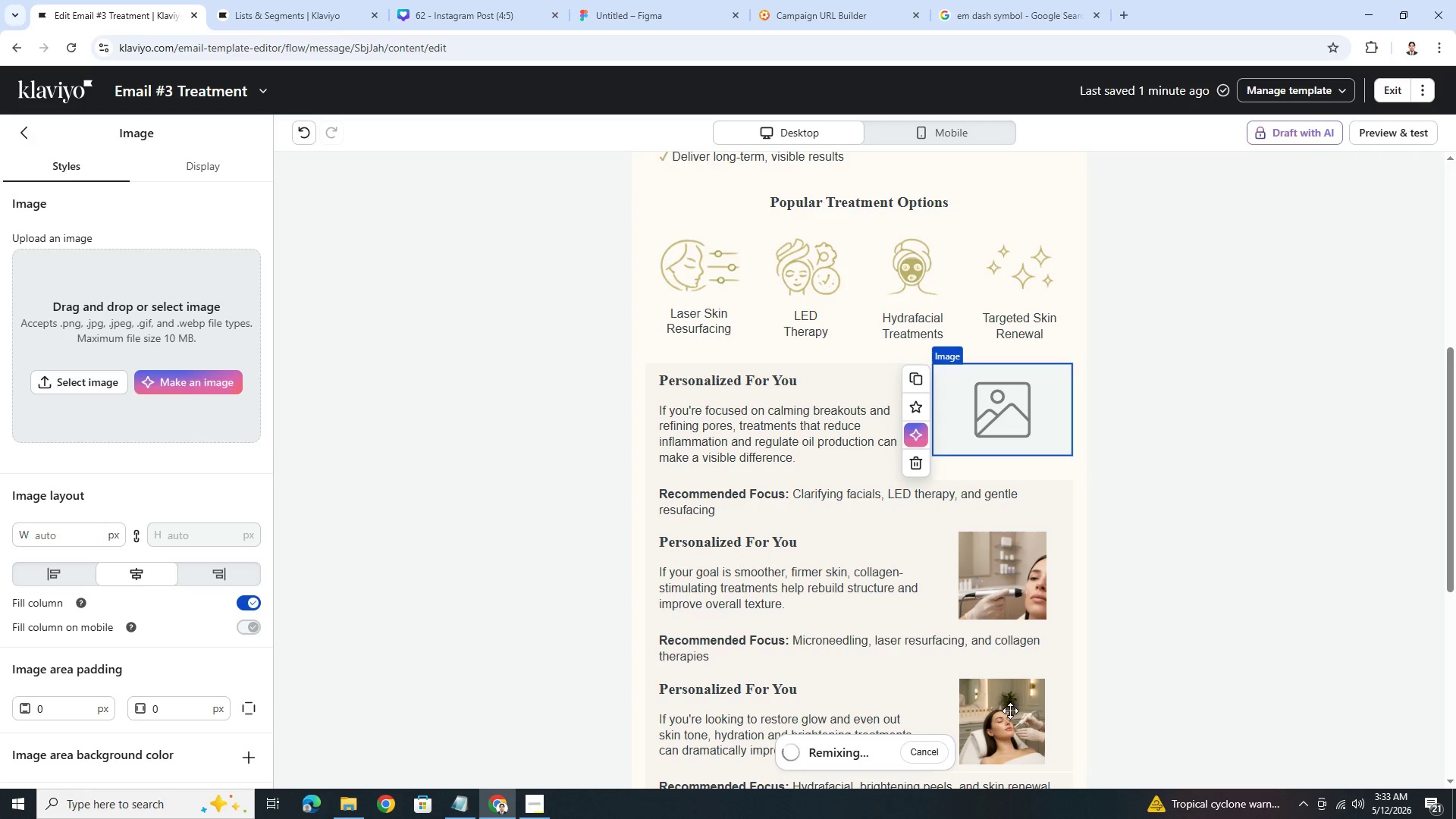 
wait(13.52)
 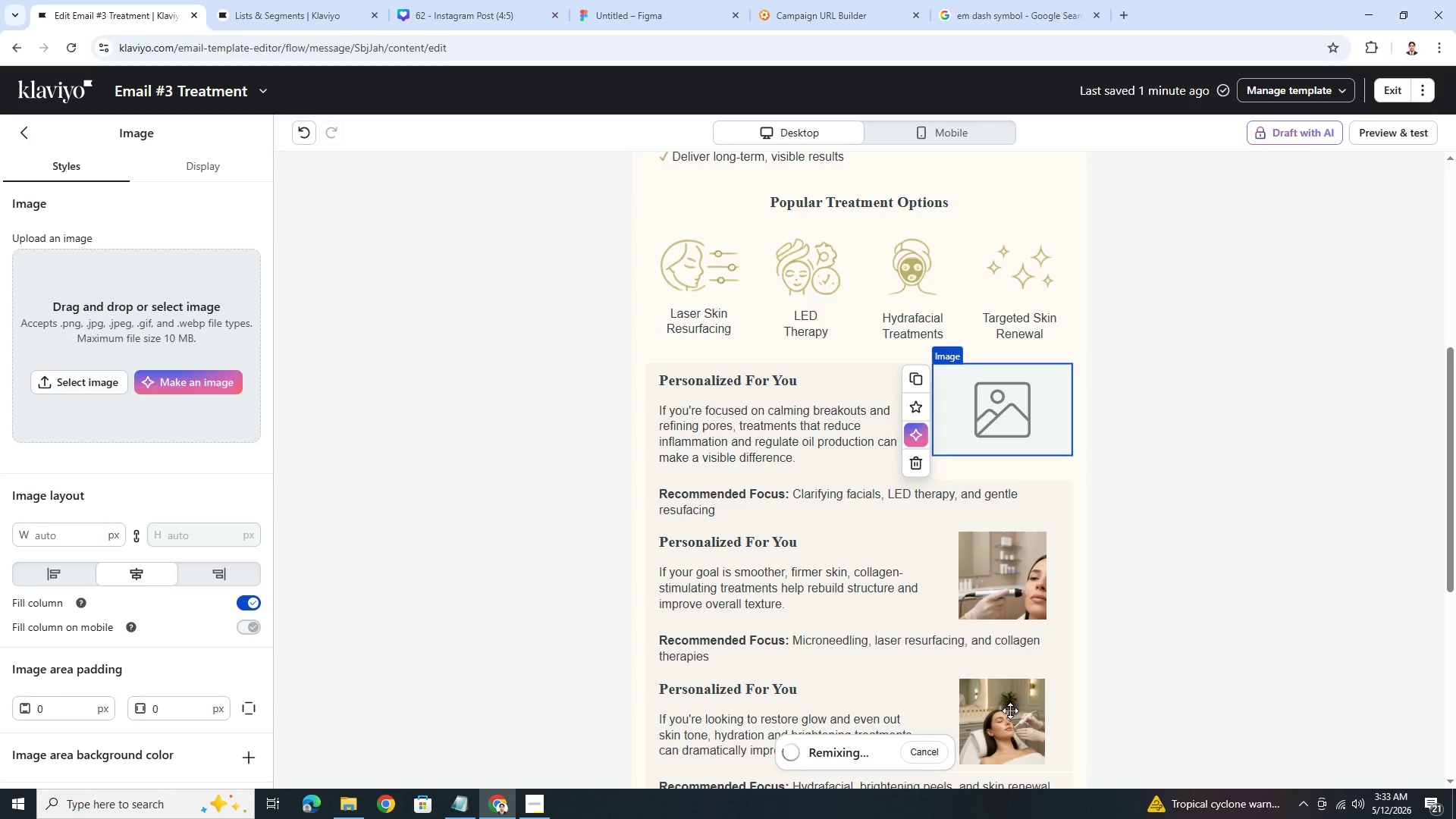 
left_click([1004, 508])
 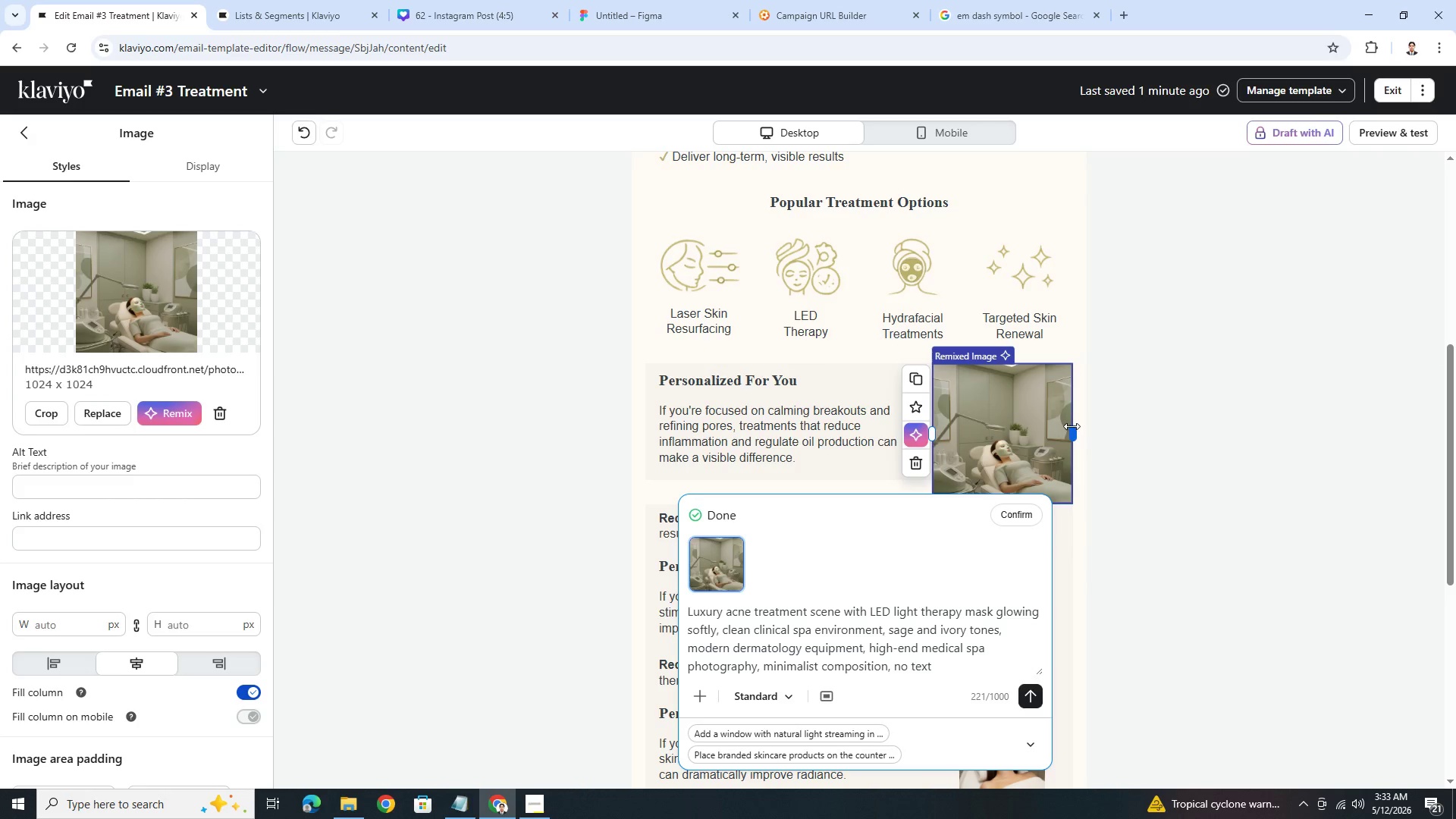 
left_click_drag(start_coordinate=[1072, 426], to_coordinate=[1046, 424])
 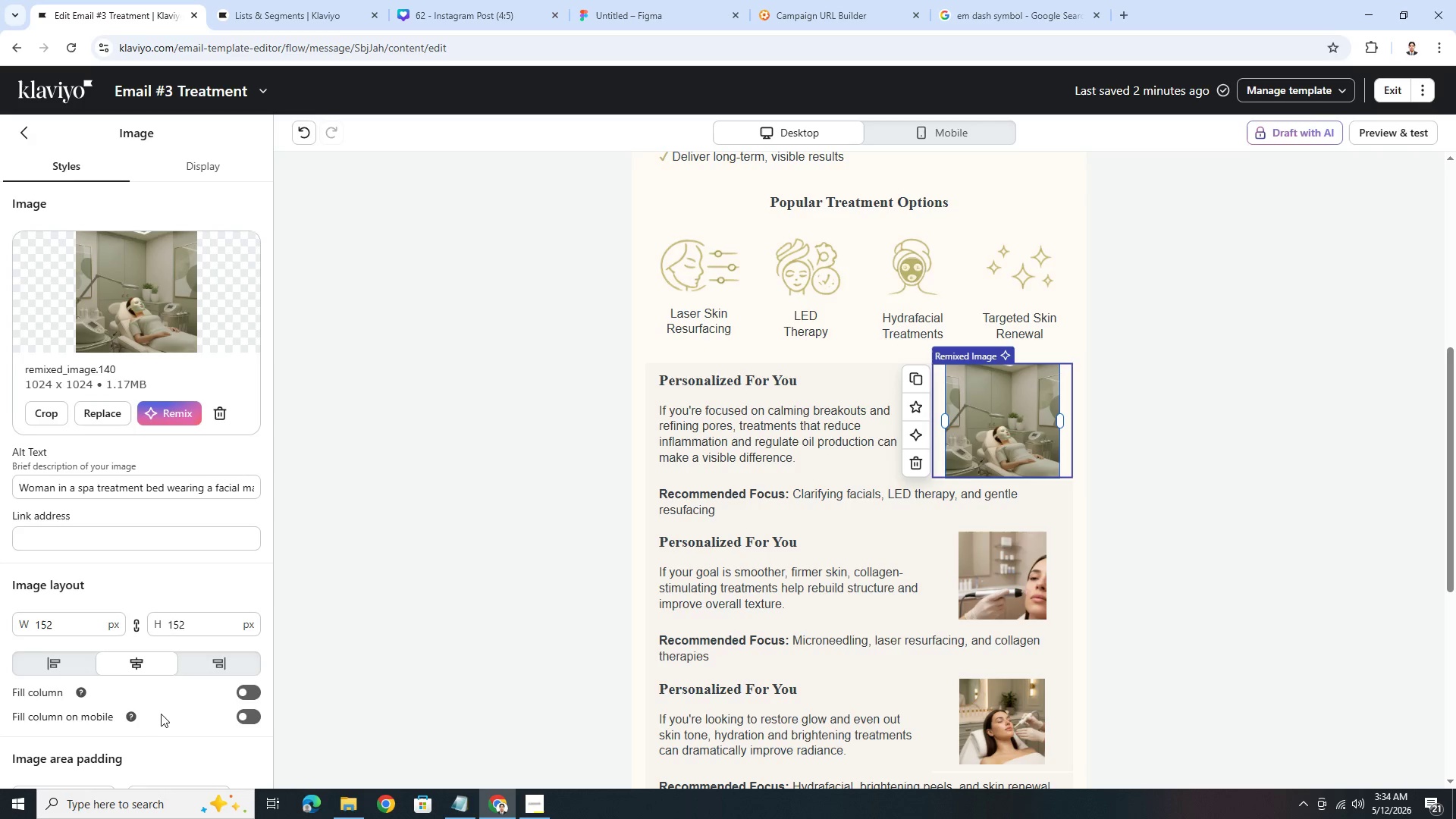 
scroll: coordinate [140, 565], scroll_direction: down, amount: 5.0
 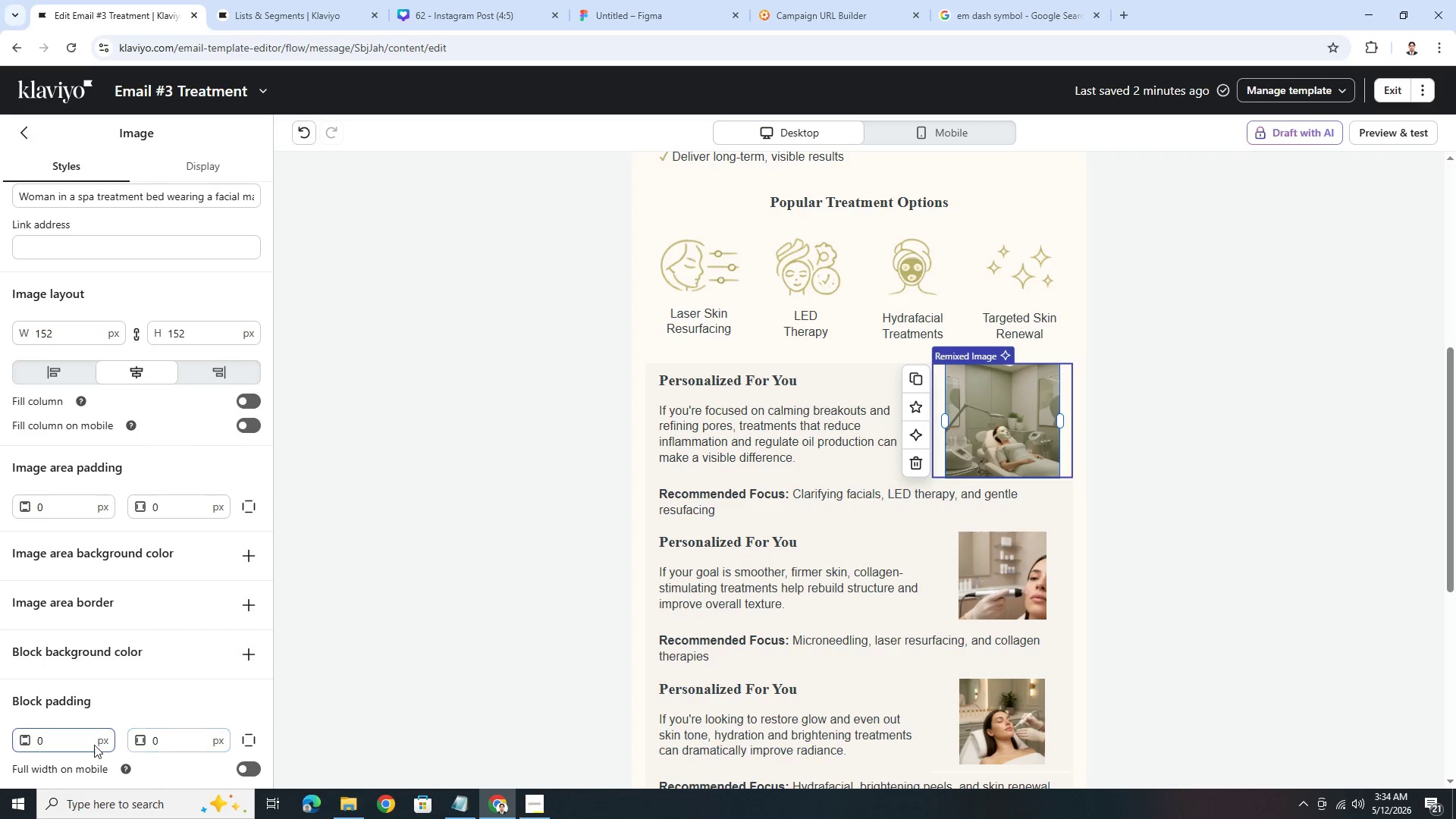 
double_click([86, 739])
 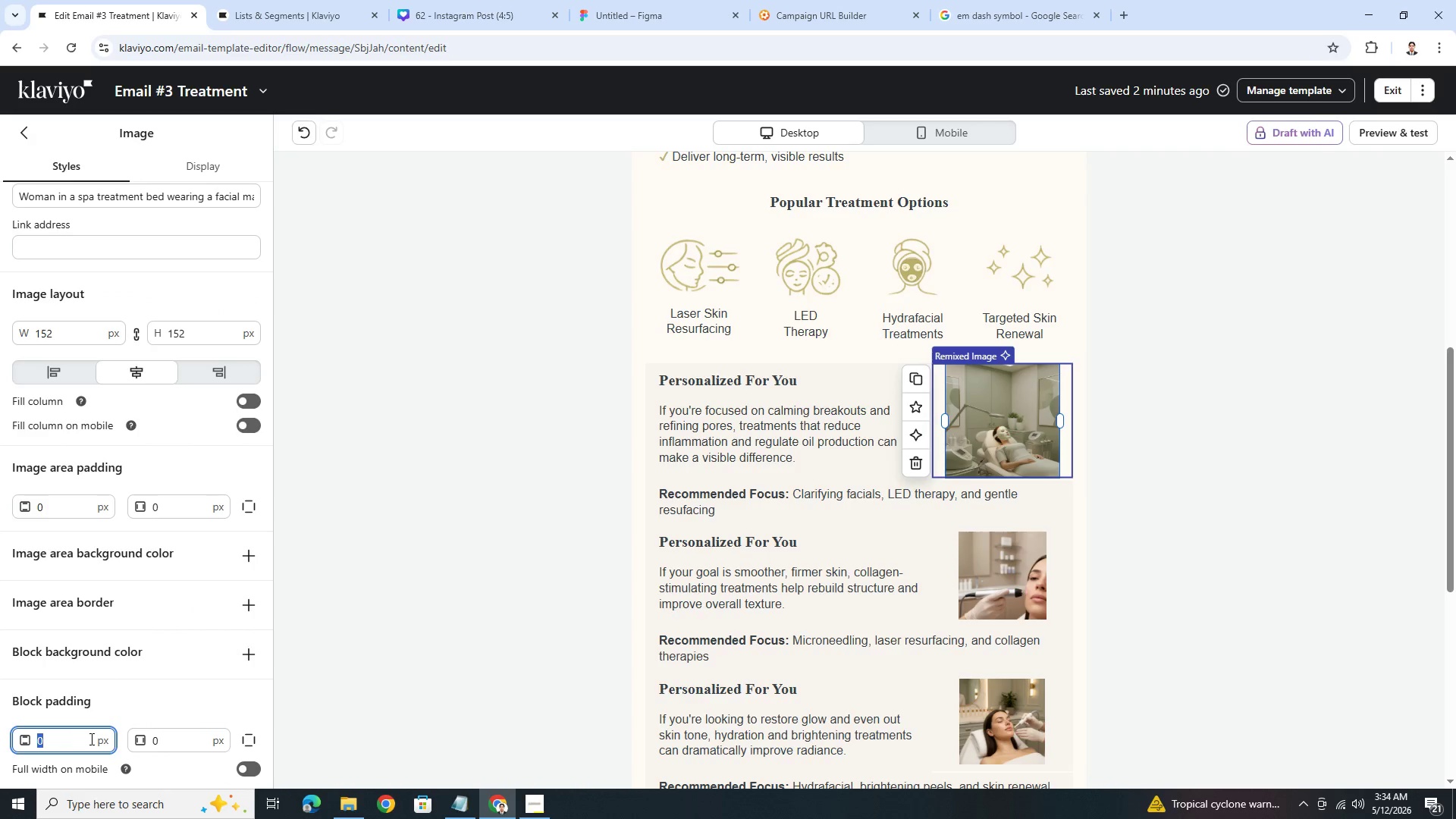 
key(Numpad9)
 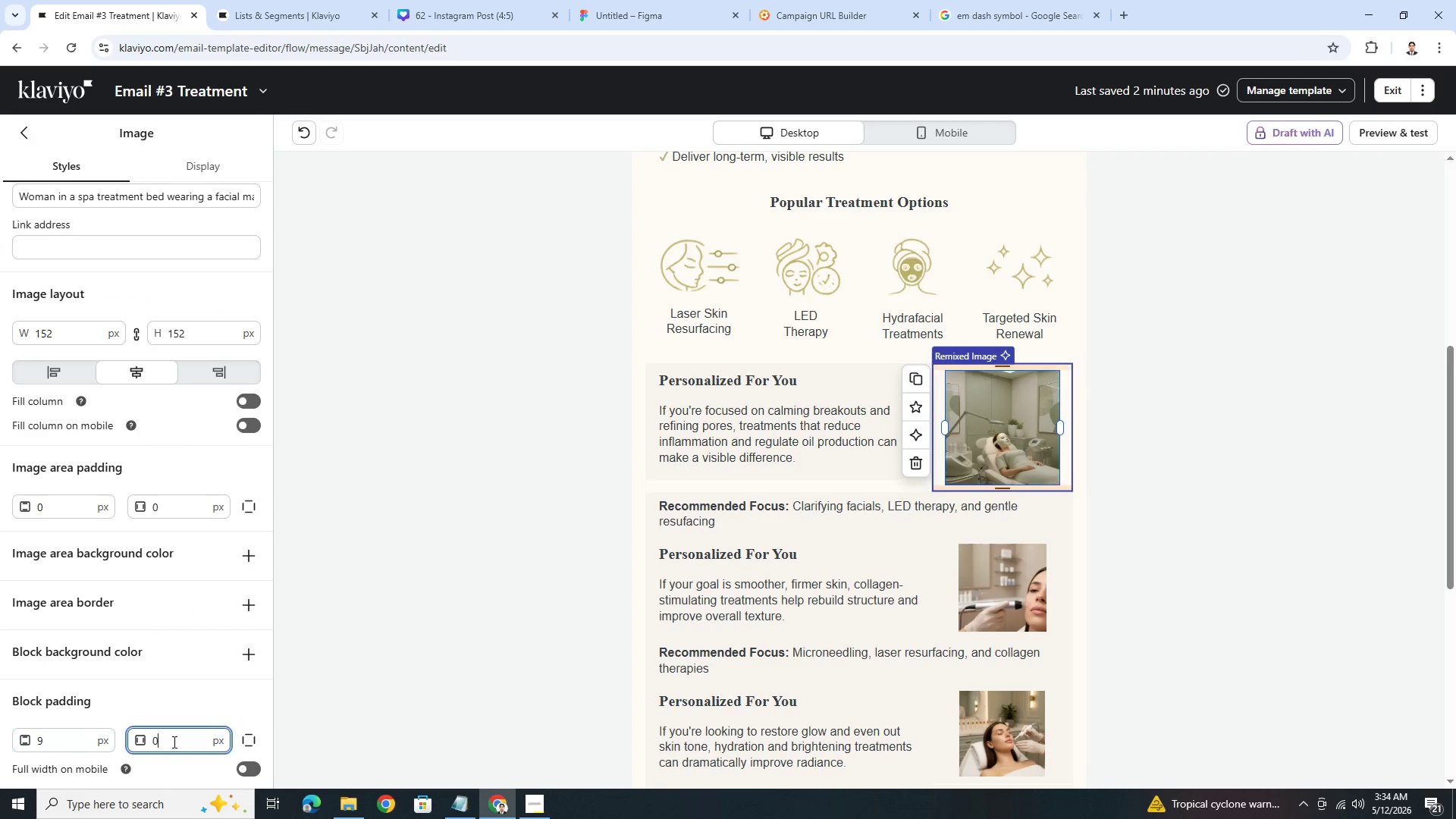 
double_click([173, 742])
 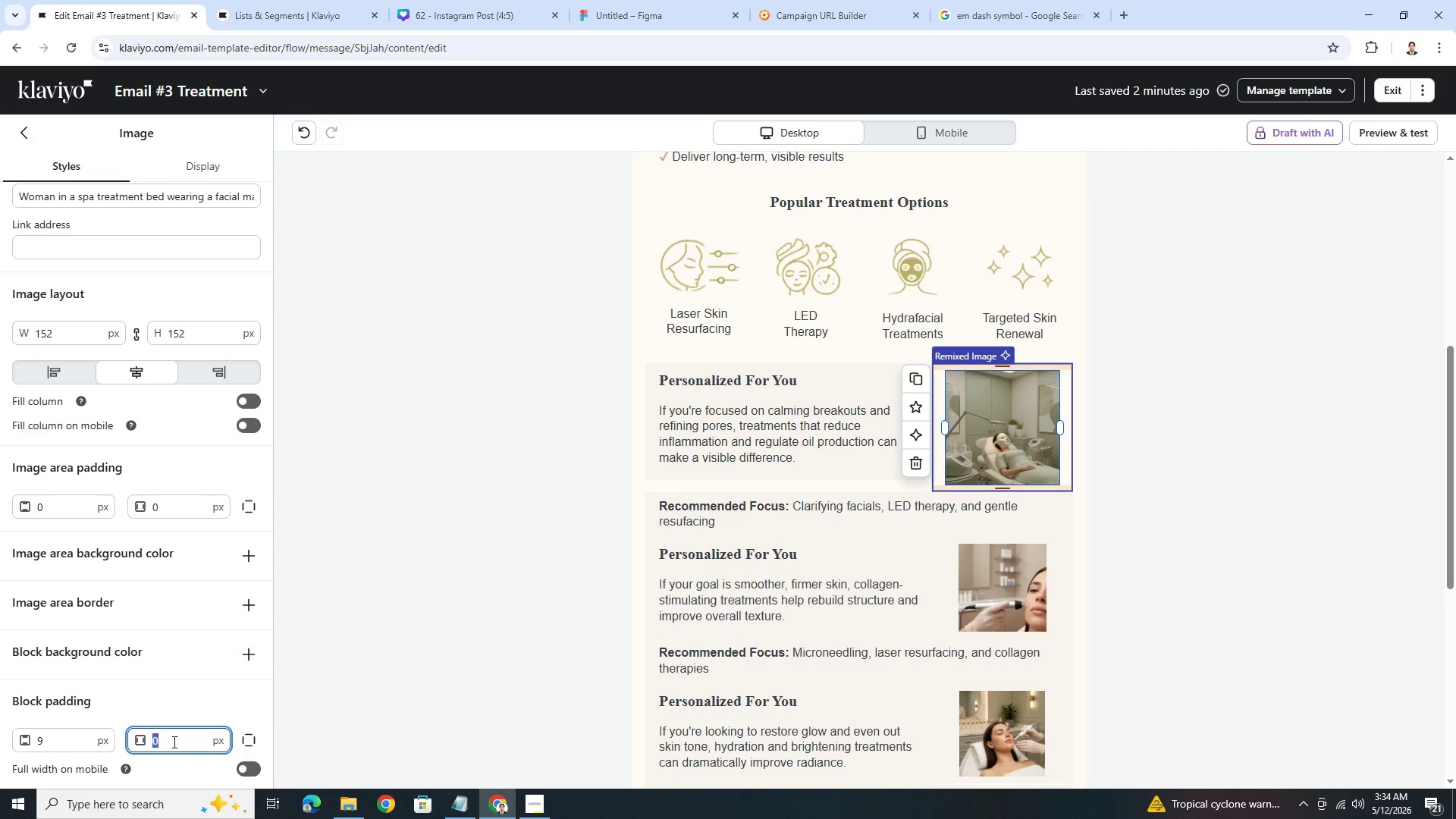 
key(Numpad9)
 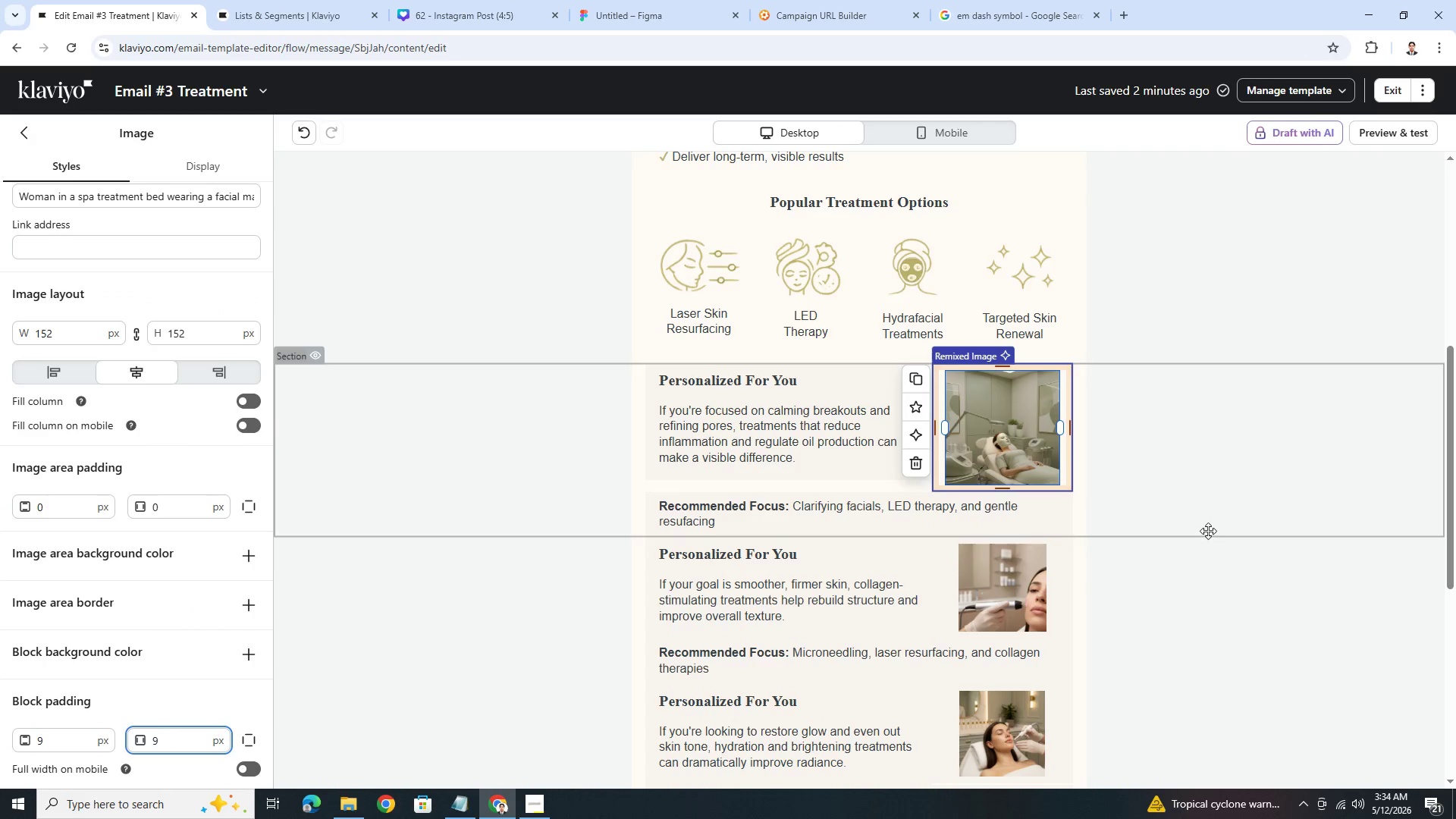 
left_click([1209, 530])
 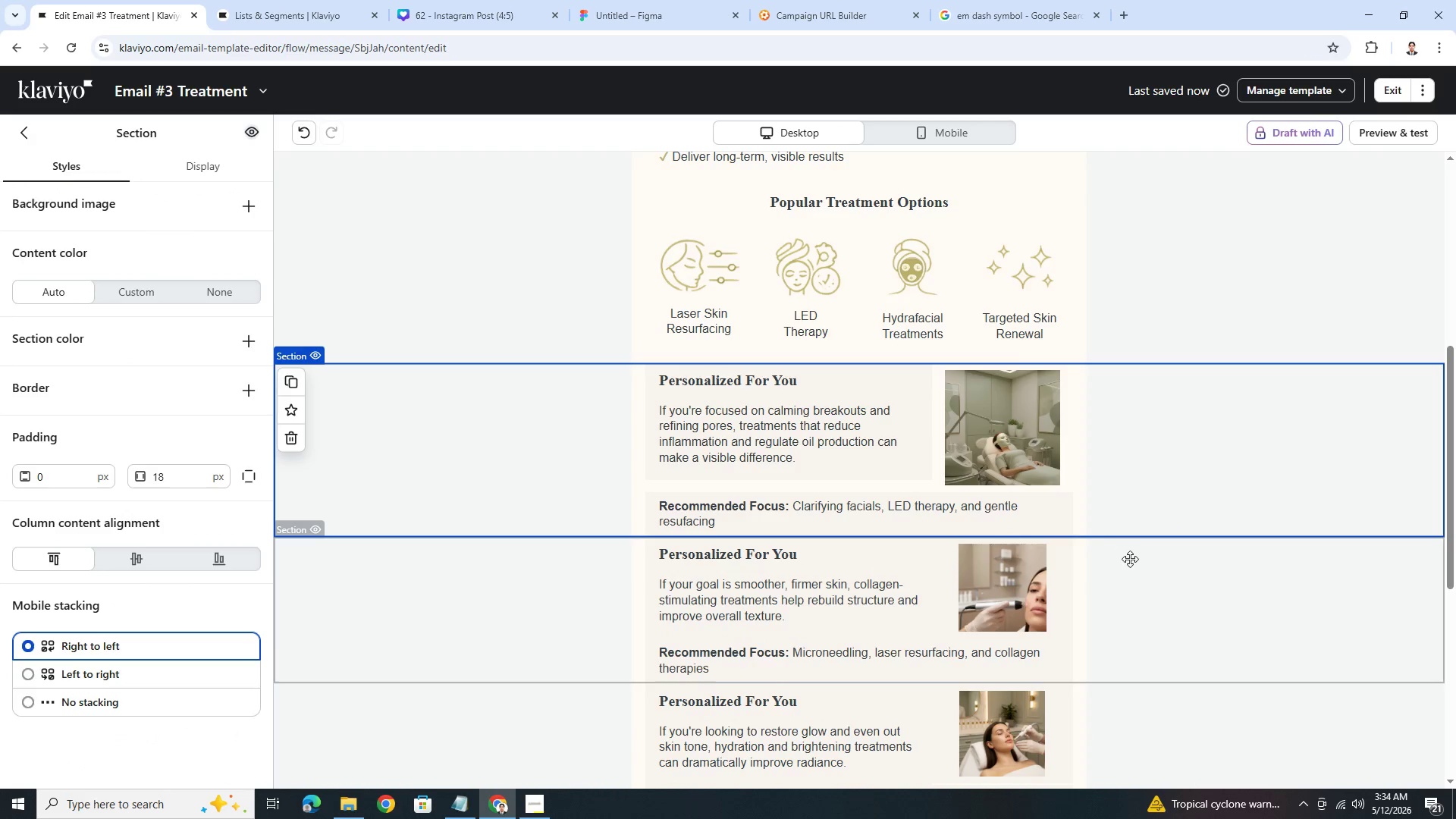 
left_click([1066, 480])
 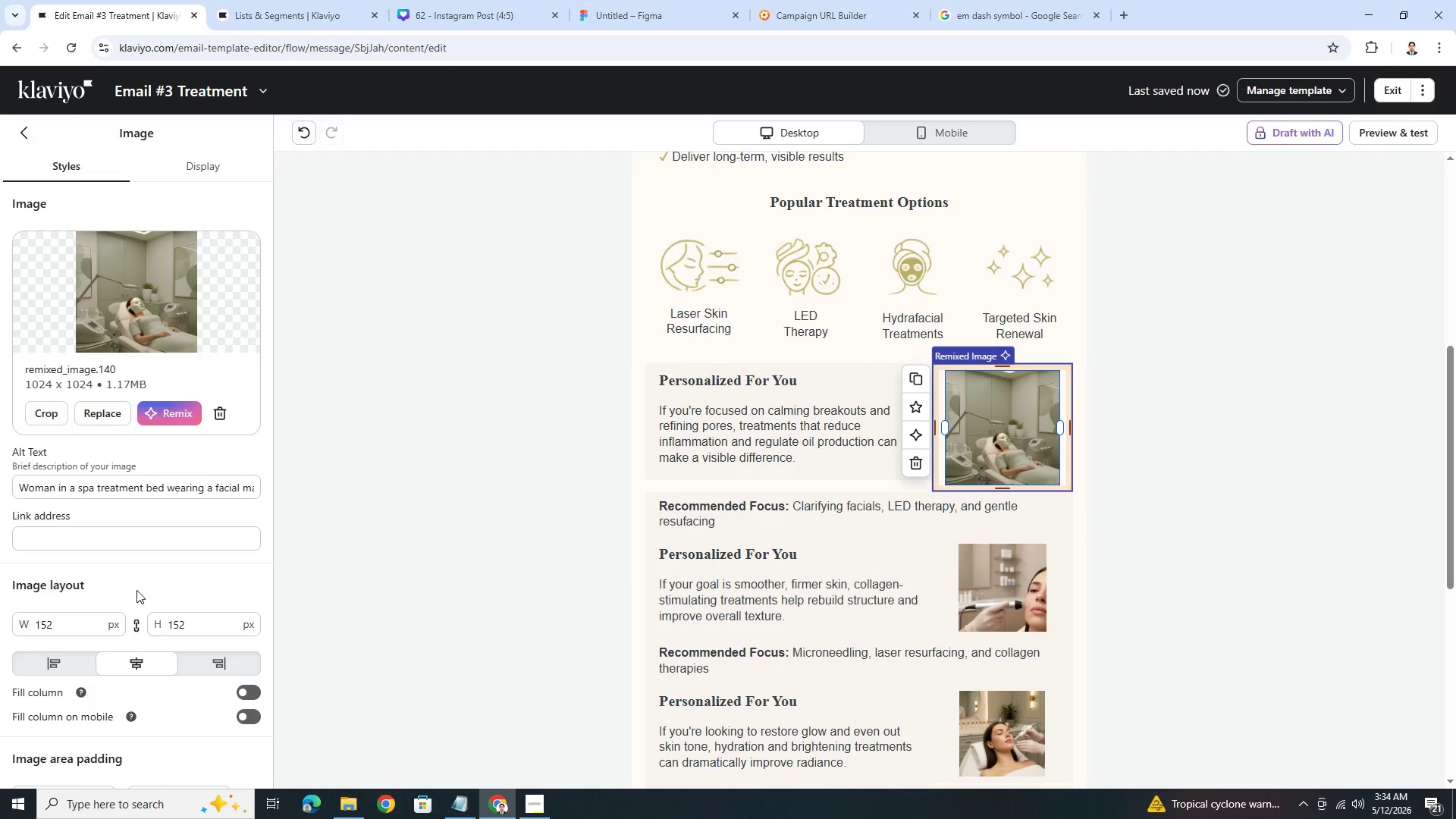 
scroll: coordinate [158, 655], scroll_direction: down, amount: 7.0
 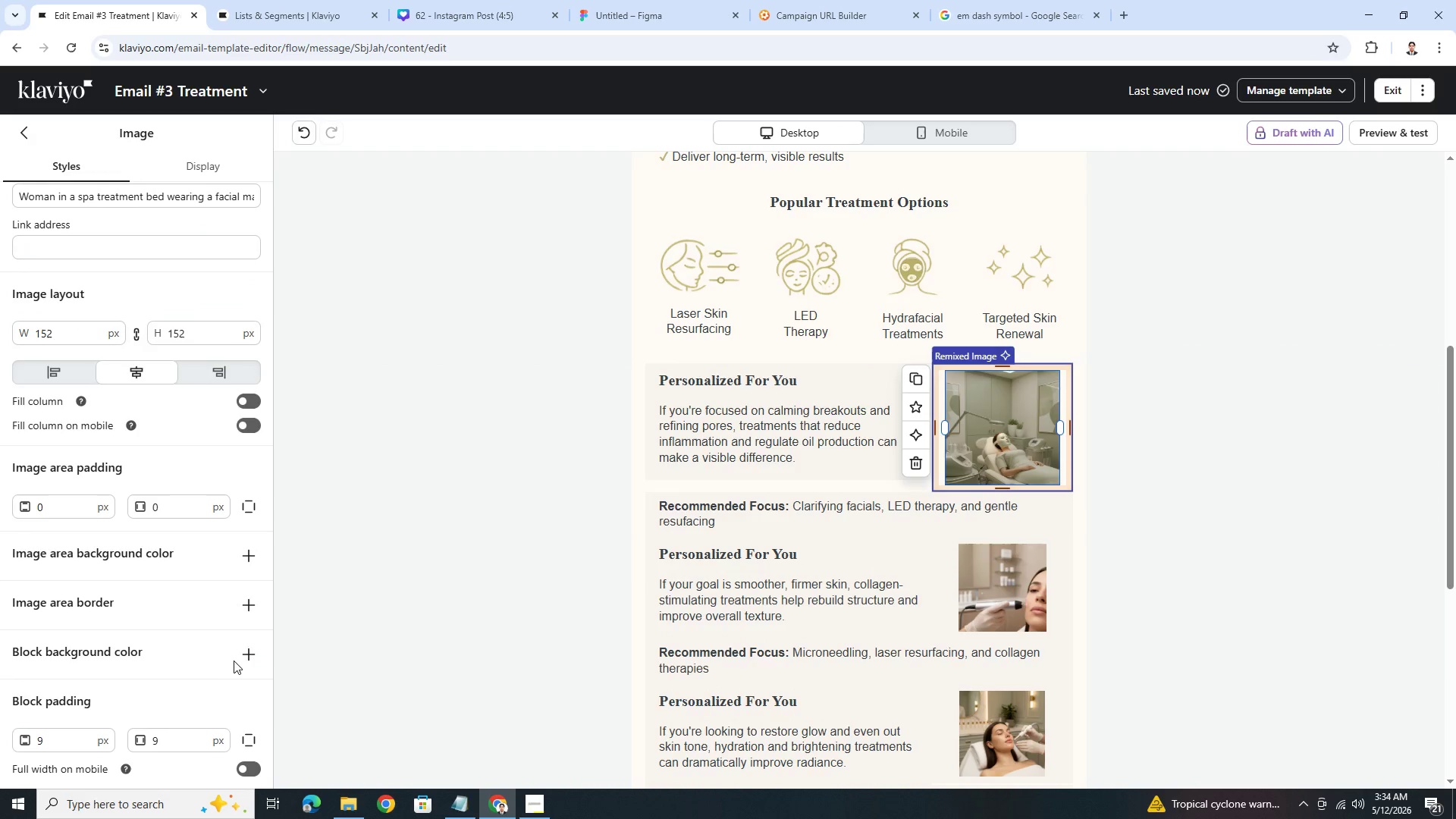 
left_click([234, 660])
 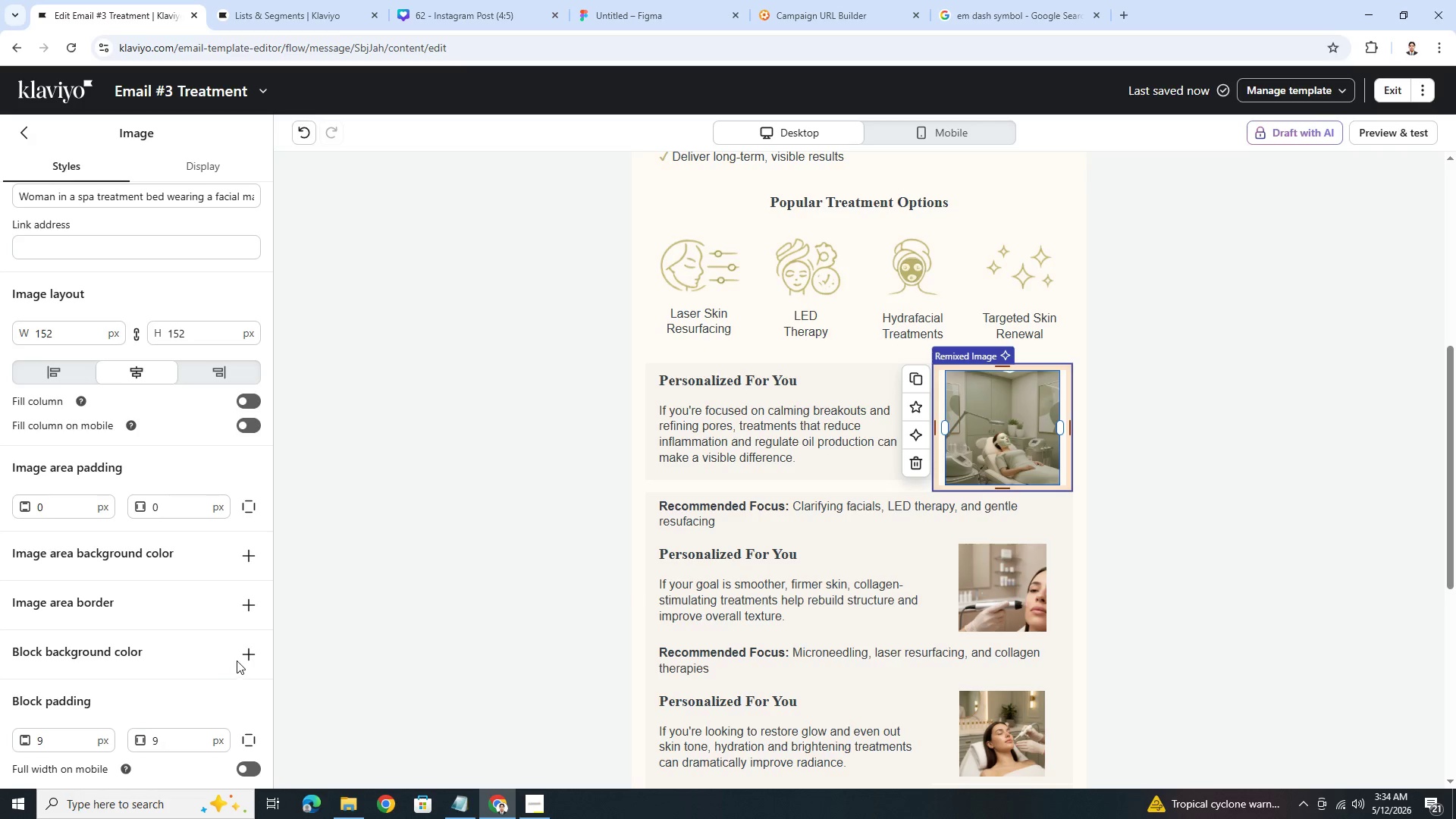 
left_click([242, 657])
 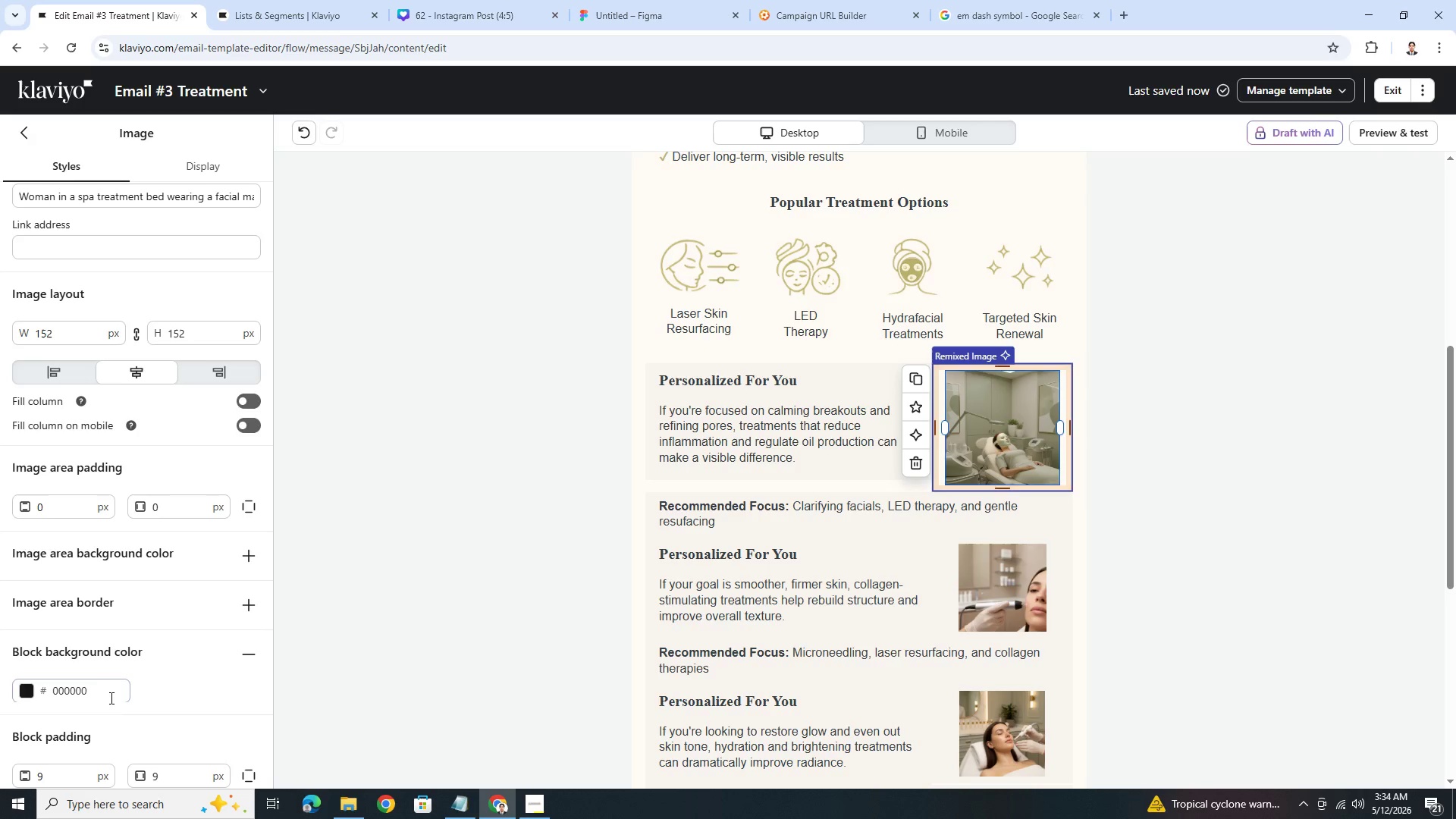 
left_click([110, 698])
 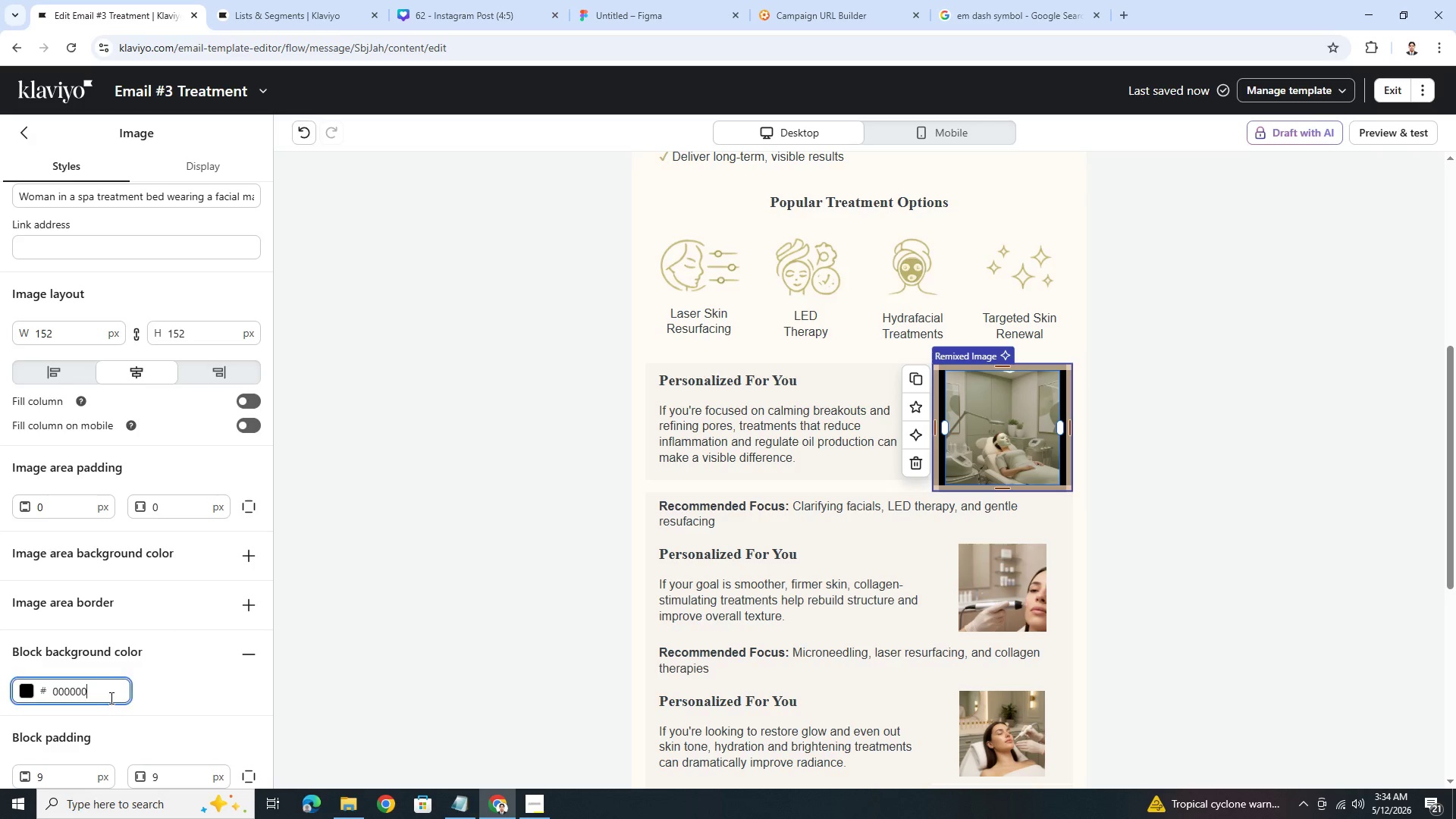 
key(Control+V)
 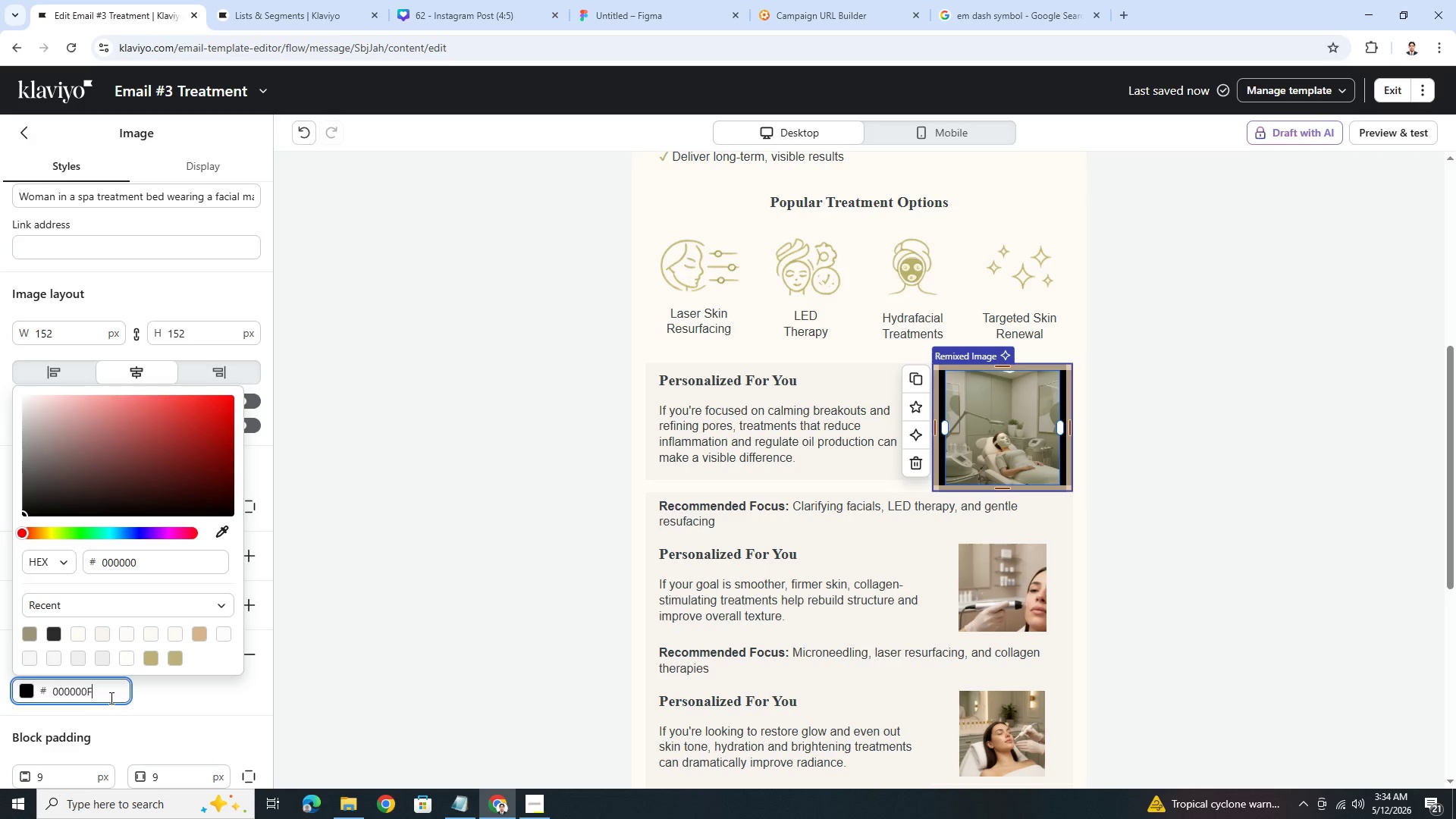 
key(Control+A)
 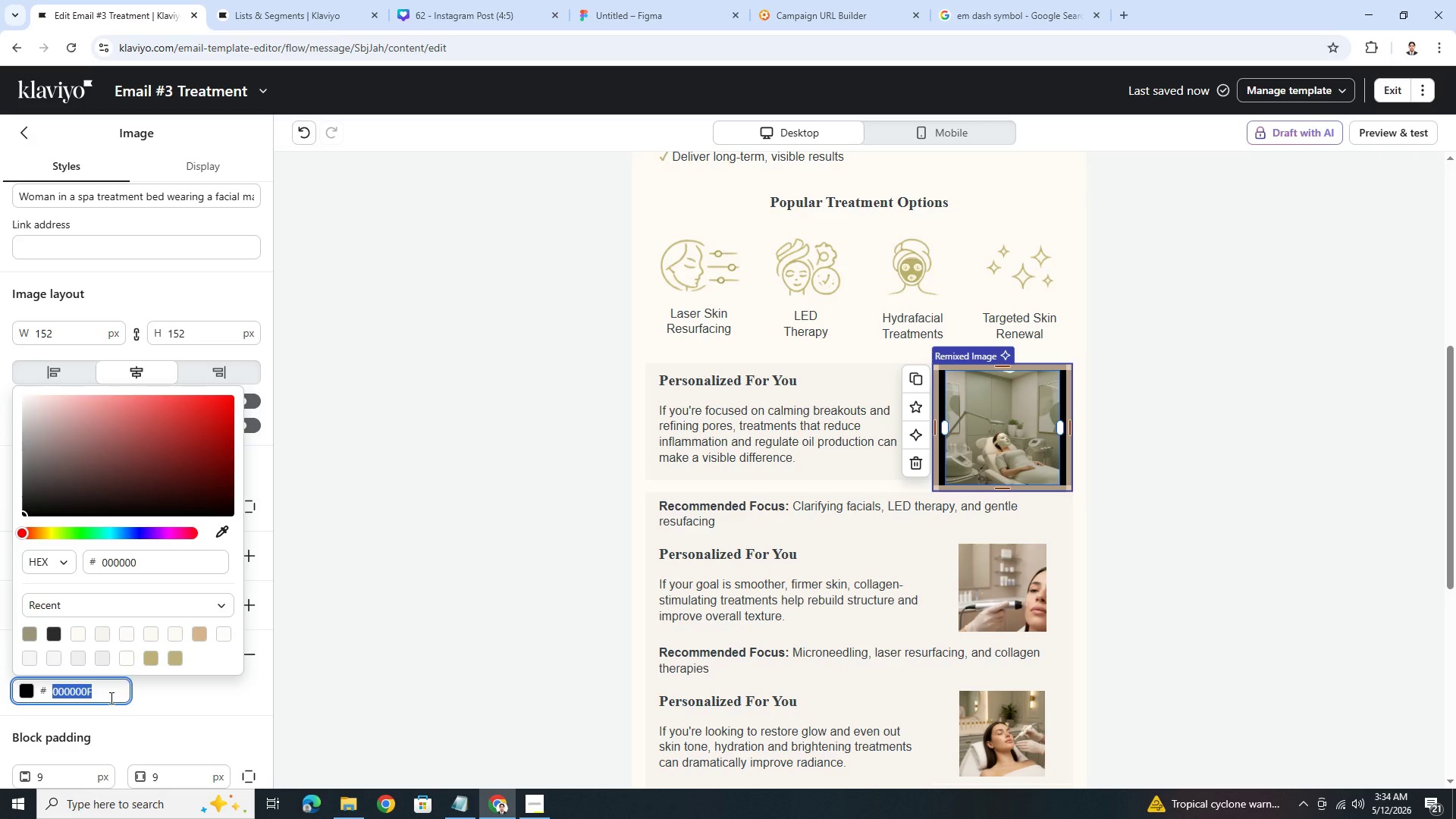 
key(Control+V)
 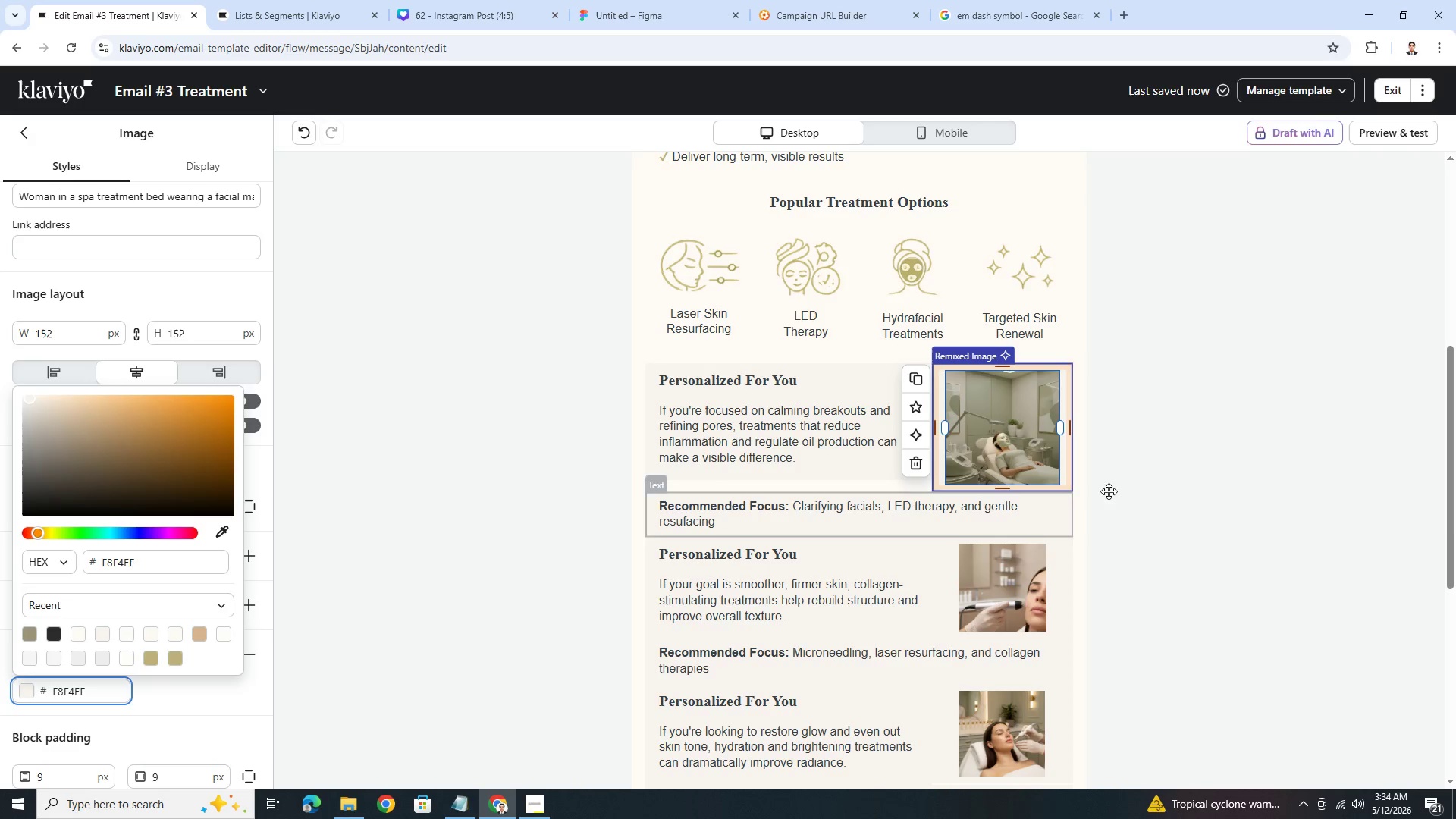 
left_click([1151, 479])
 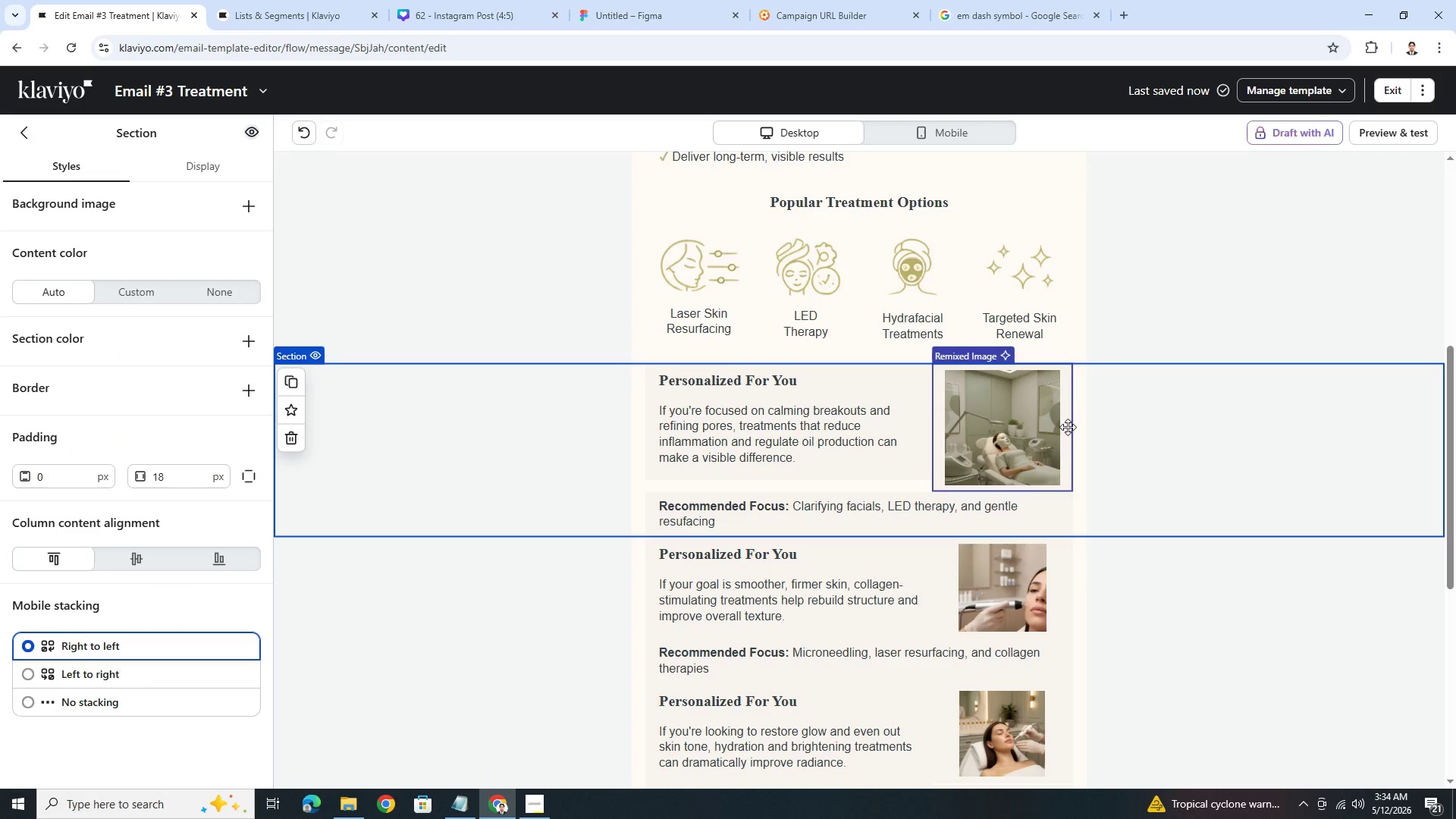 
left_click([1015, 425])
 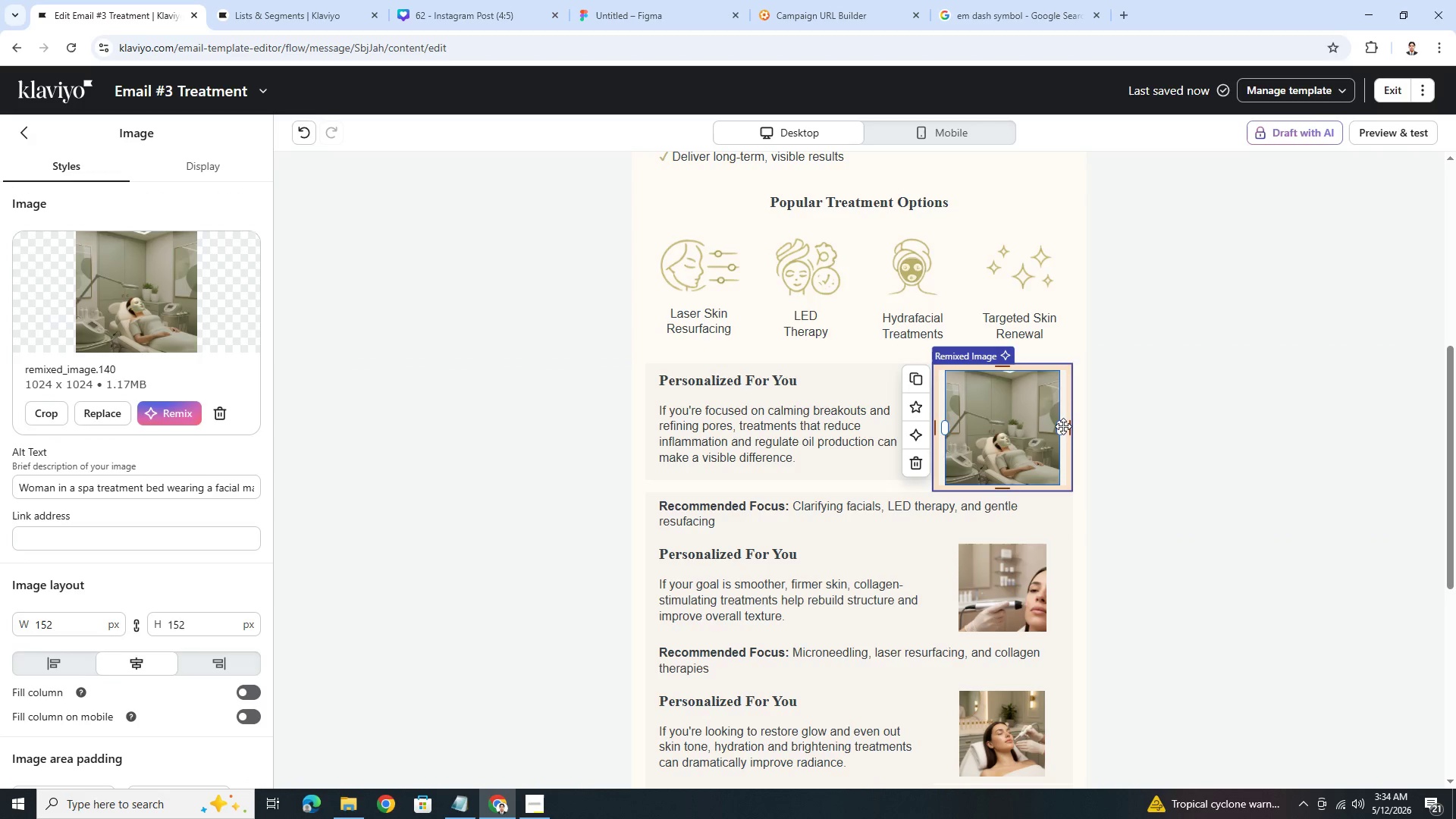 
left_click_drag(start_coordinate=[1062, 426], to_coordinate=[1049, 425])
 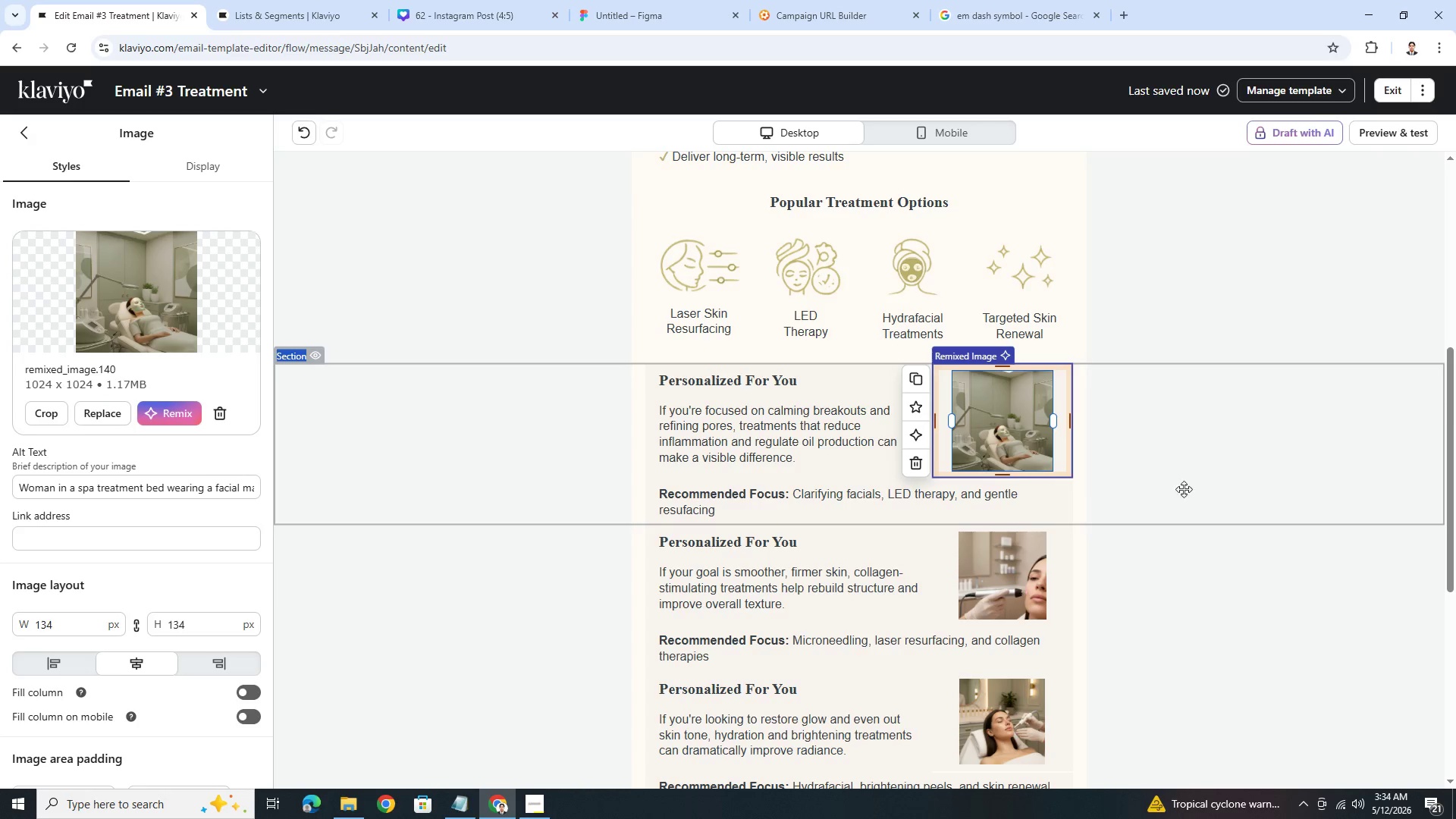 
left_click([1194, 502])
 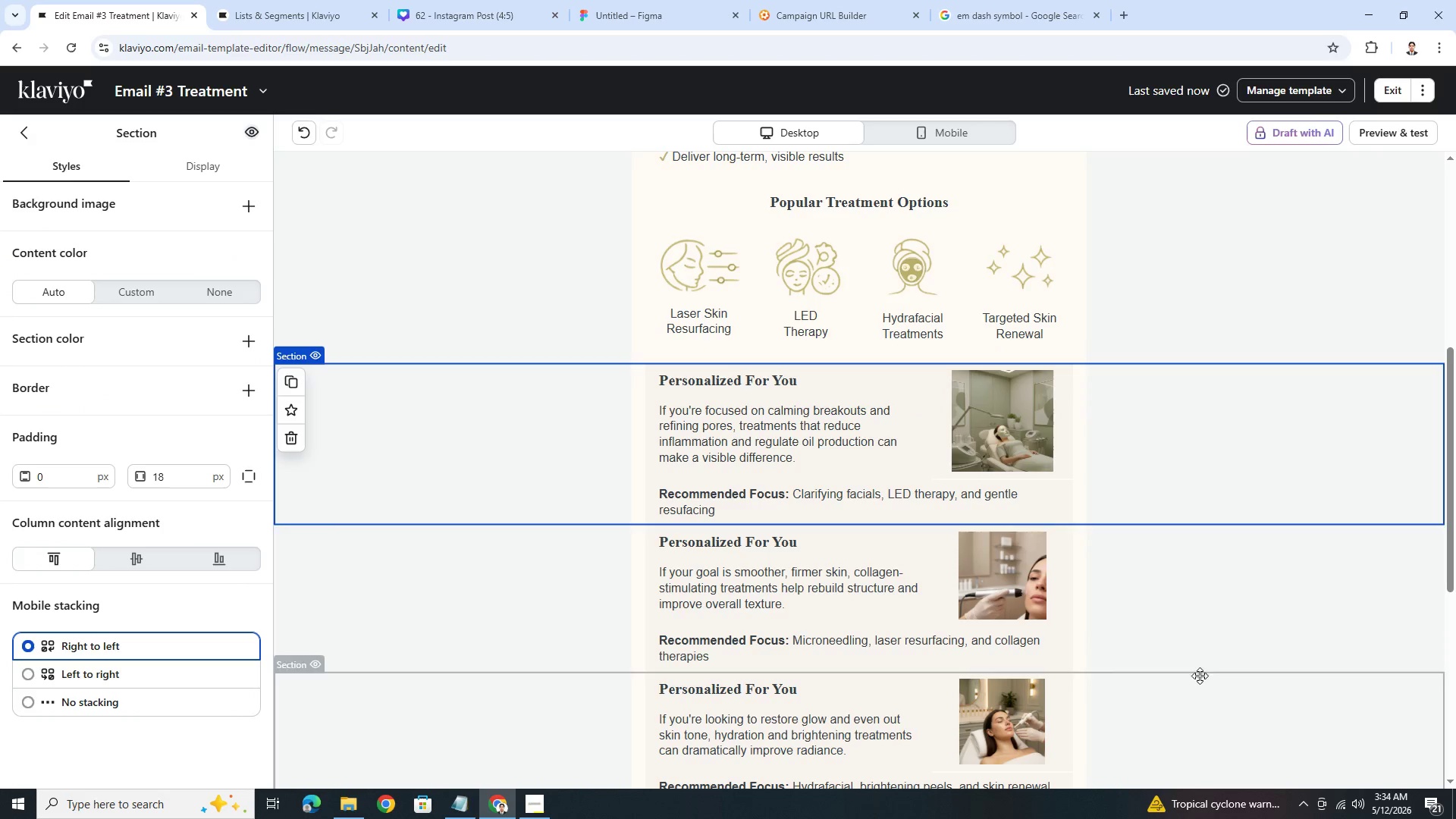 
left_click([1030, 441])
 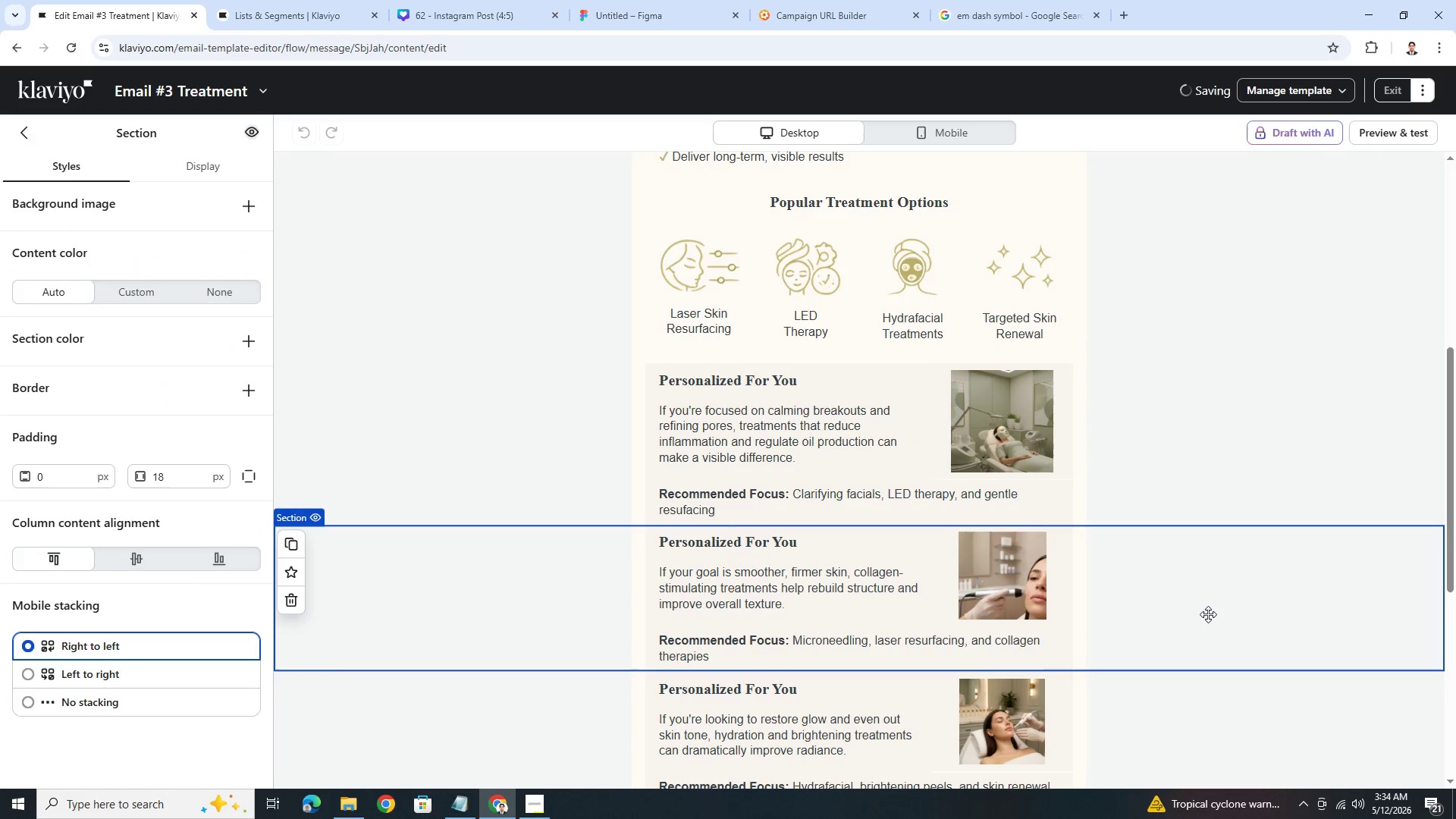 
left_click([1015, 428])
 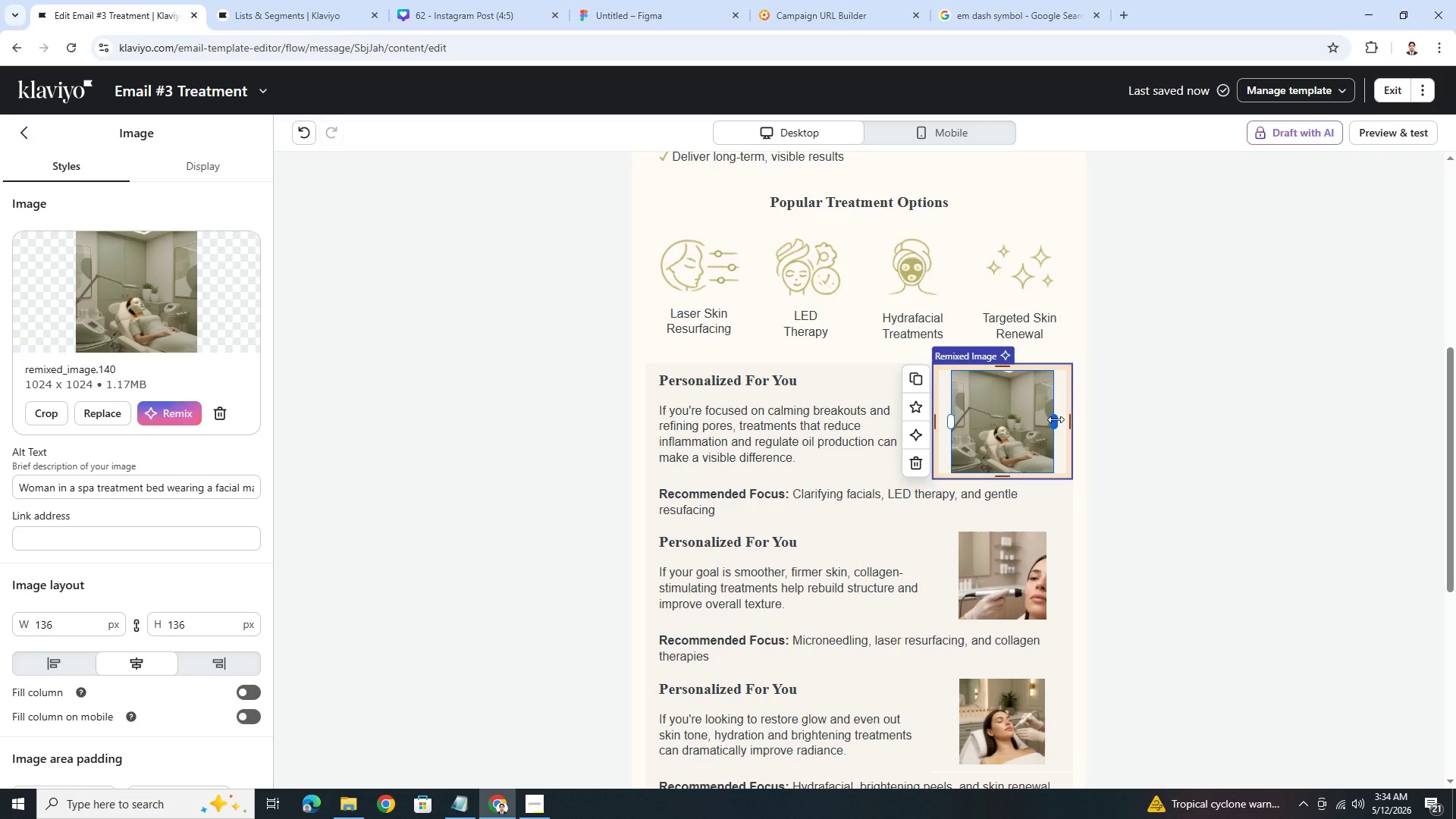 
left_click([1222, 634])
 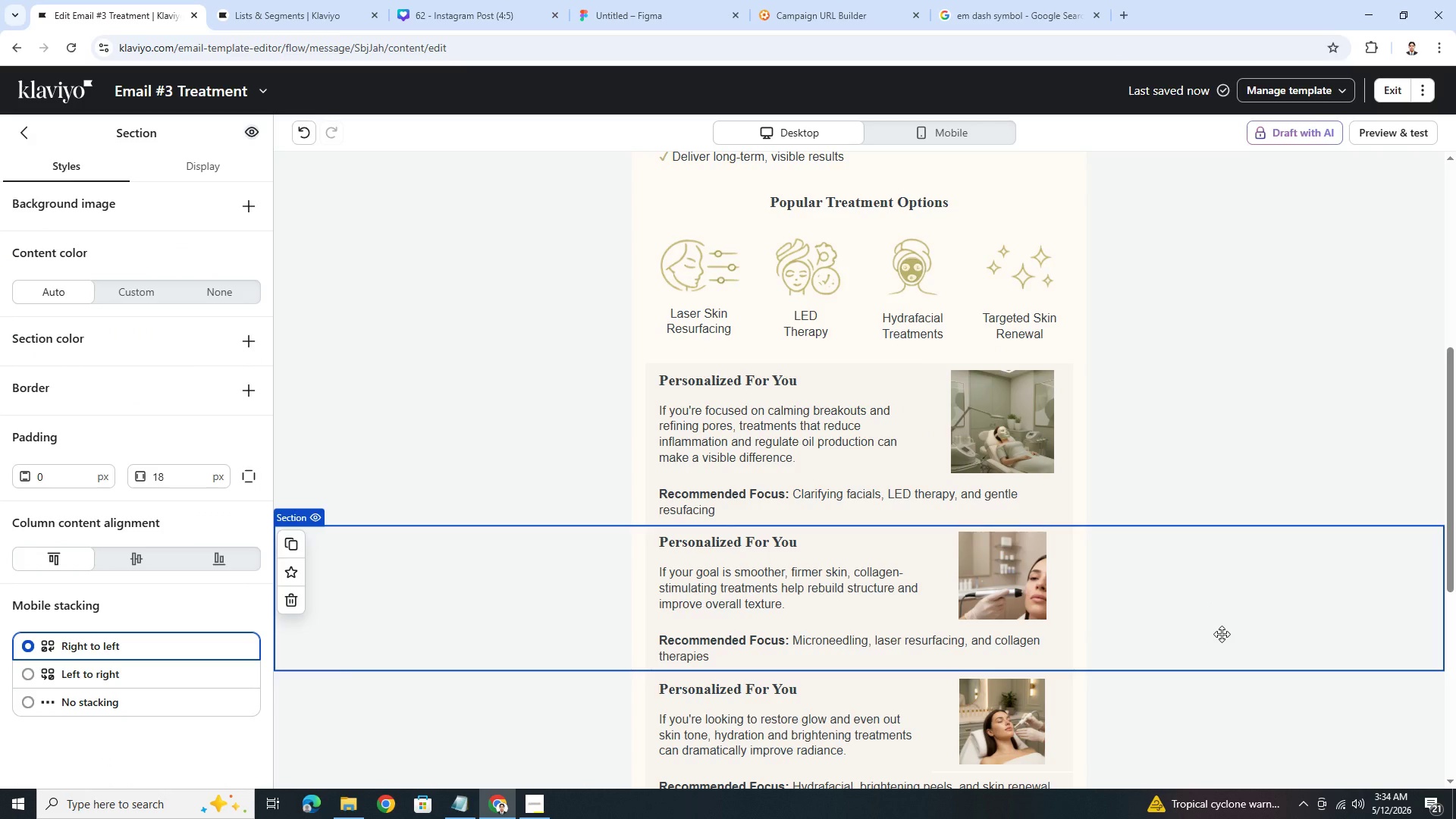 
scroll: coordinate [1222, 634], scroll_direction: down, amount: 2.0
 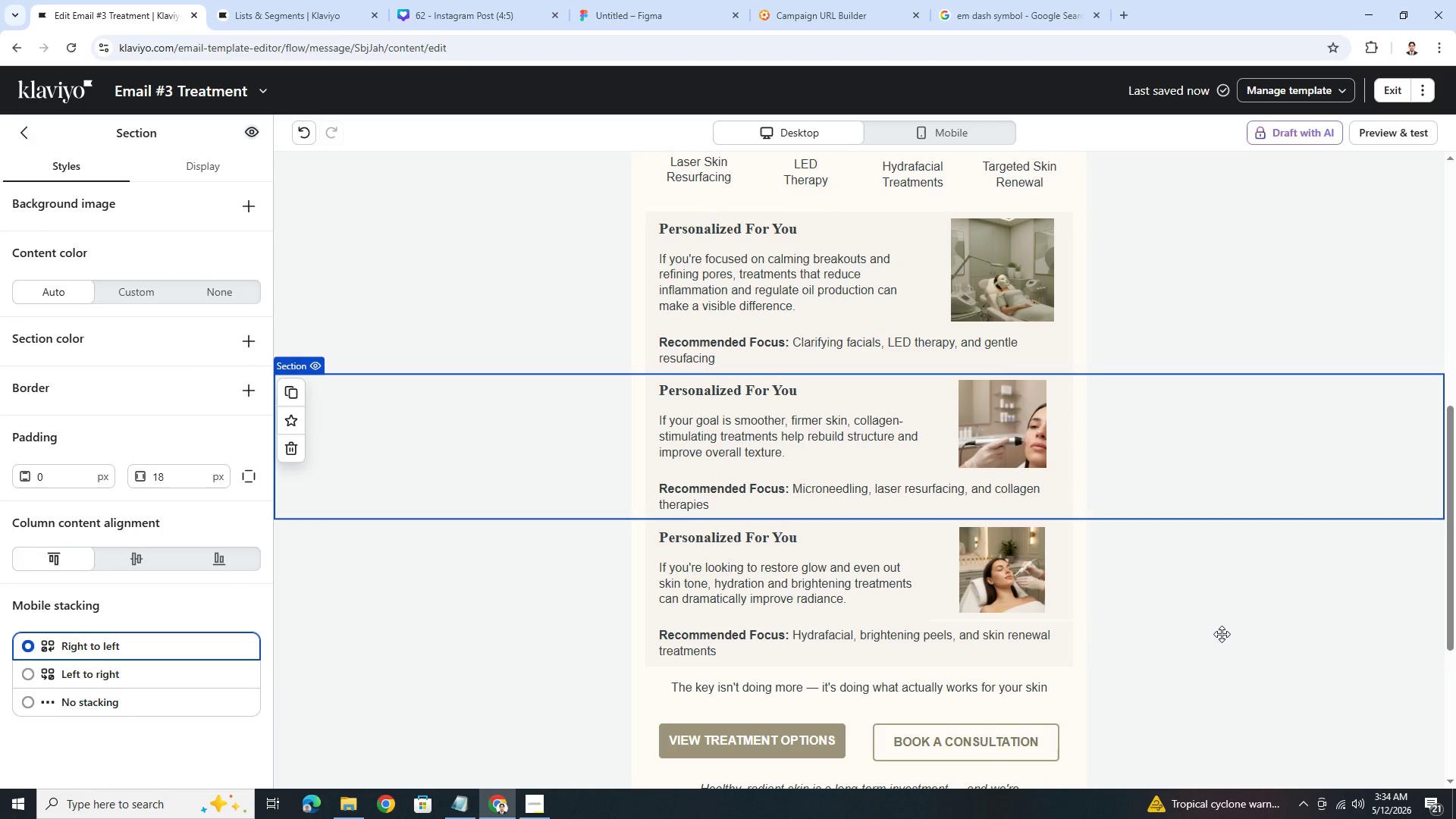 
hold_key(key=ControlLeft, duration=0.42)
 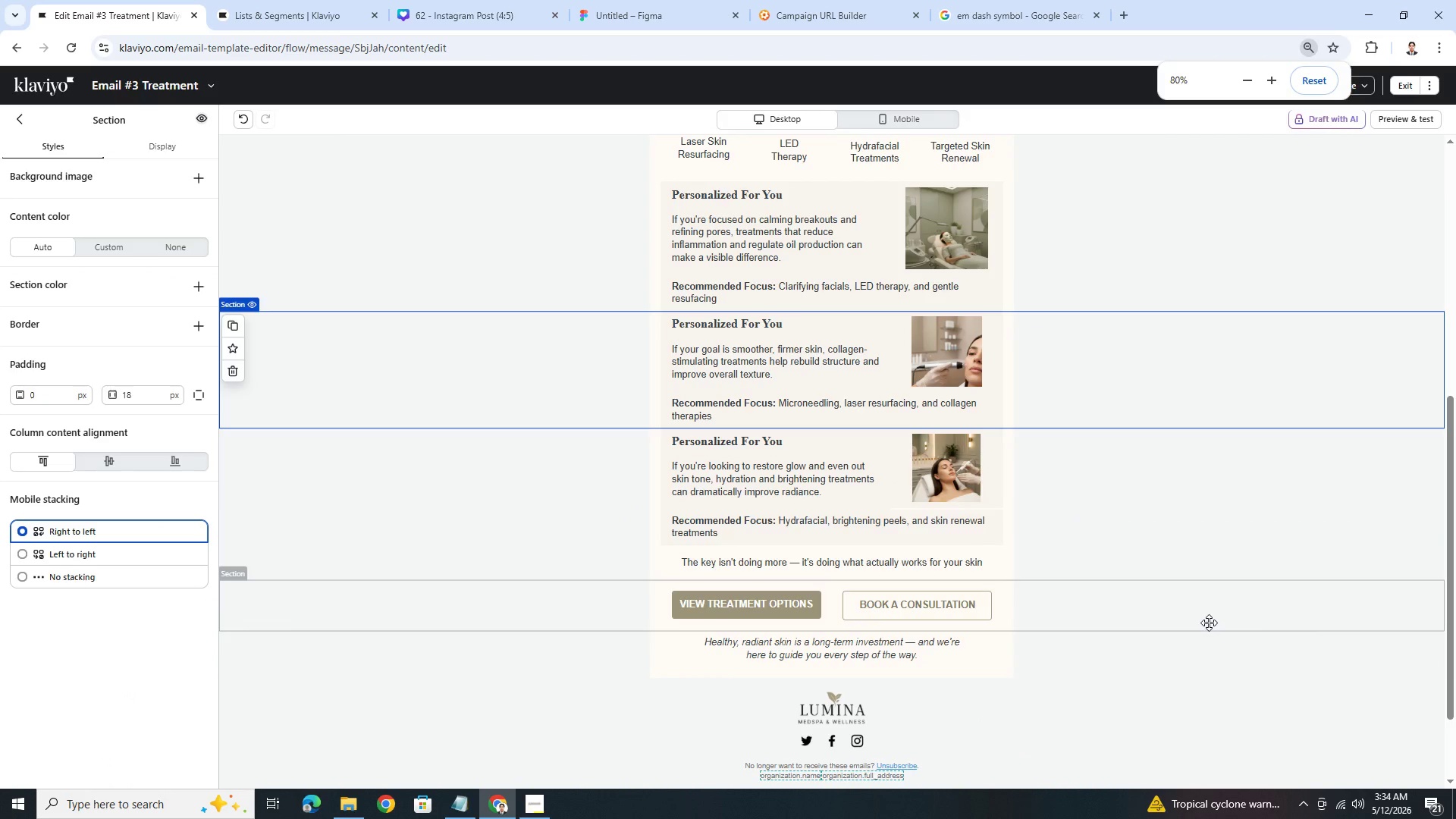 
hold_key(key=ControlLeft, duration=0.77)
scroll: coordinate [1203, 618], scroll_direction: up, amount: 1.0
 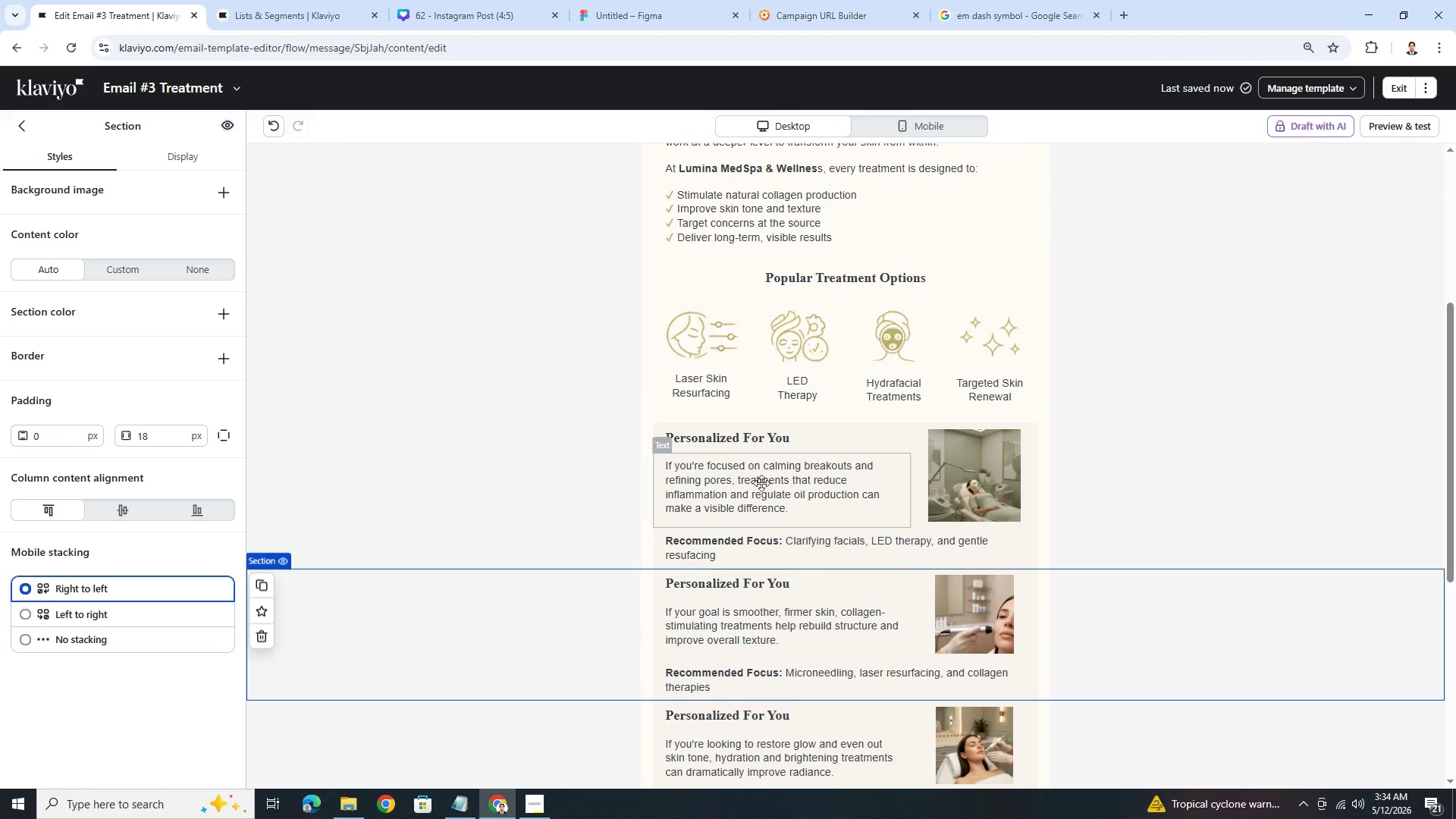 
left_click([718, 442])
 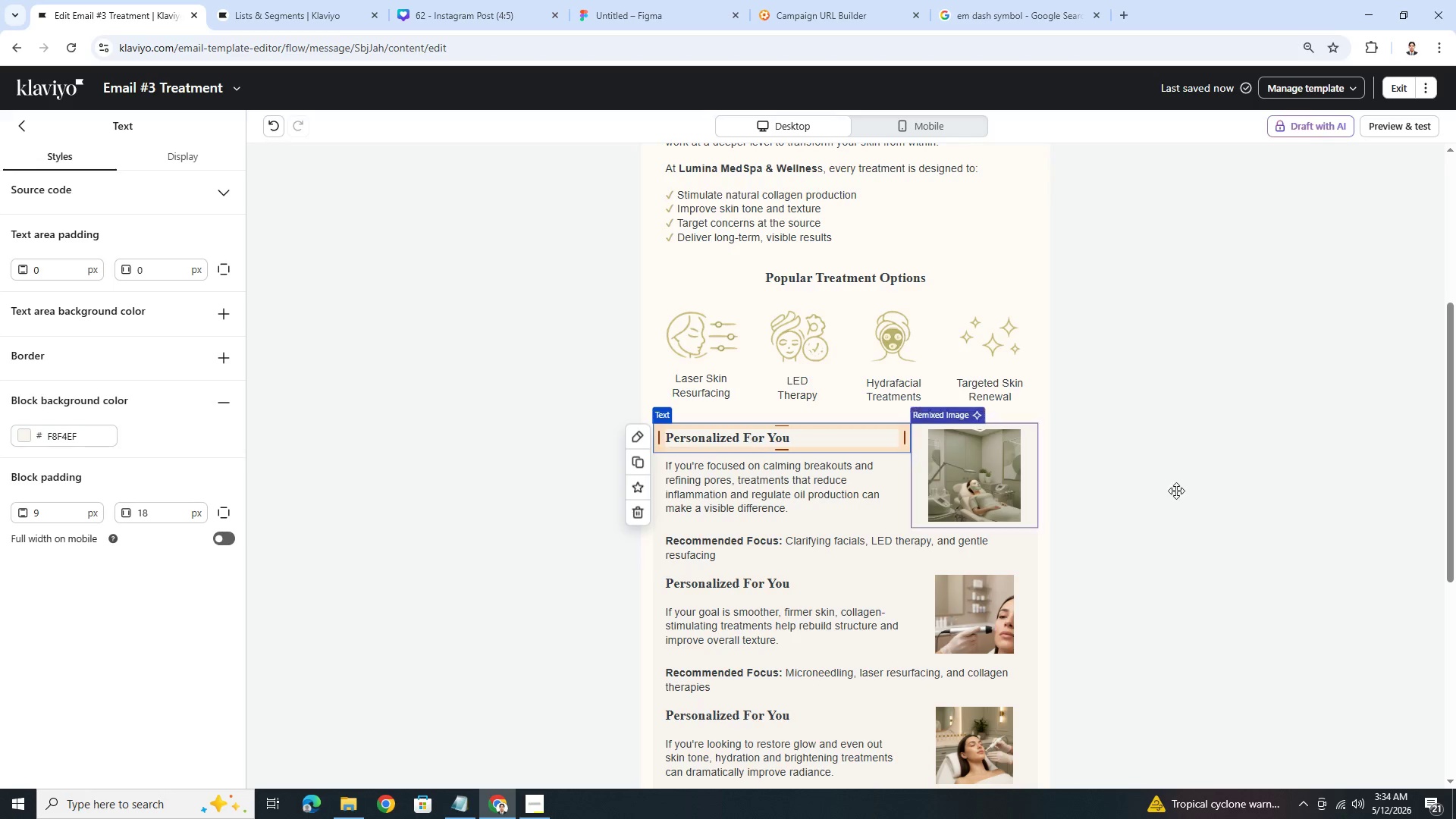 
scroll: coordinate [1228, 506], scroll_direction: up, amount: 3.0
 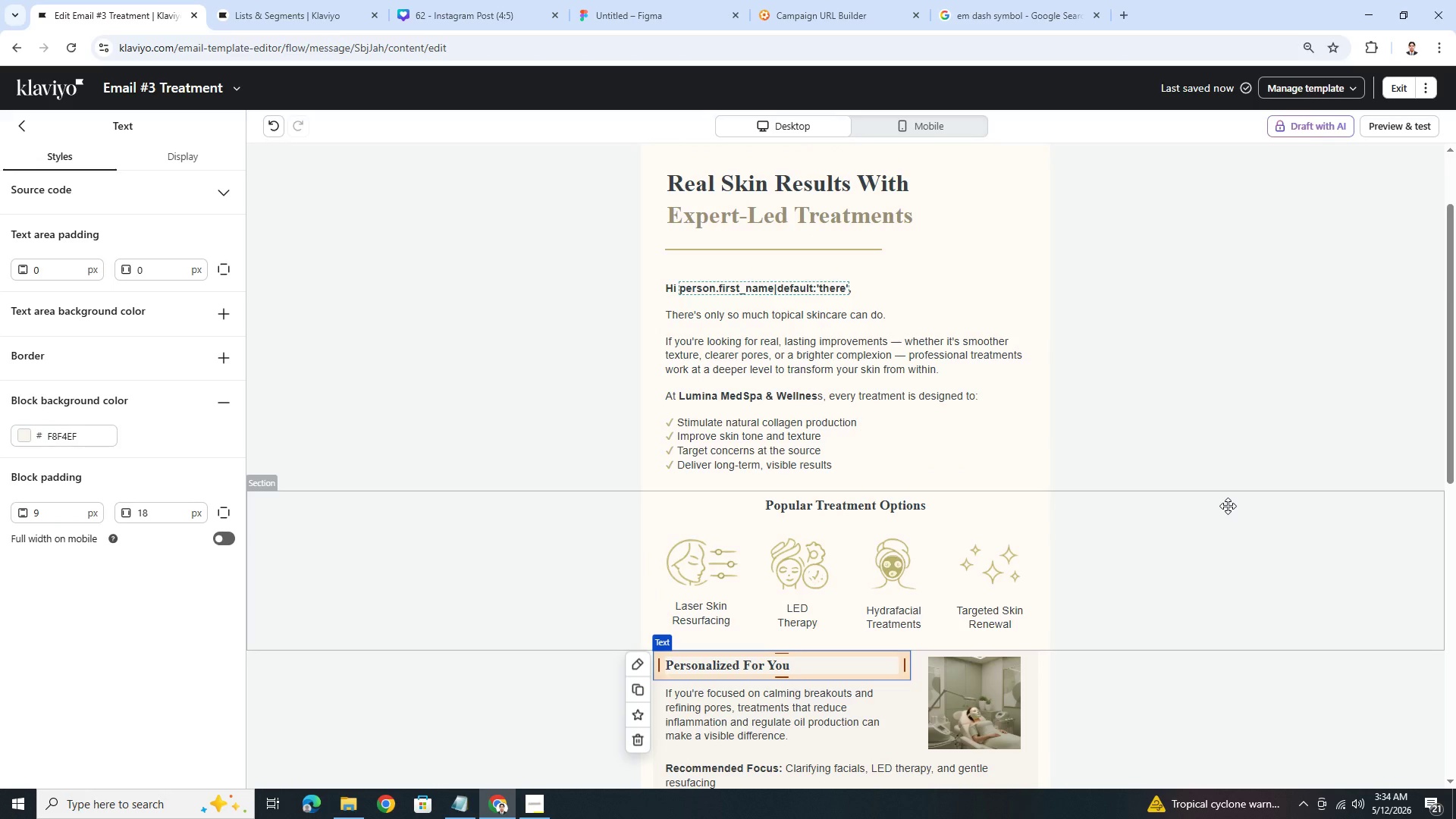 
scroll: coordinate [1228, 506], scroll_direction: down, amount: 3.0
 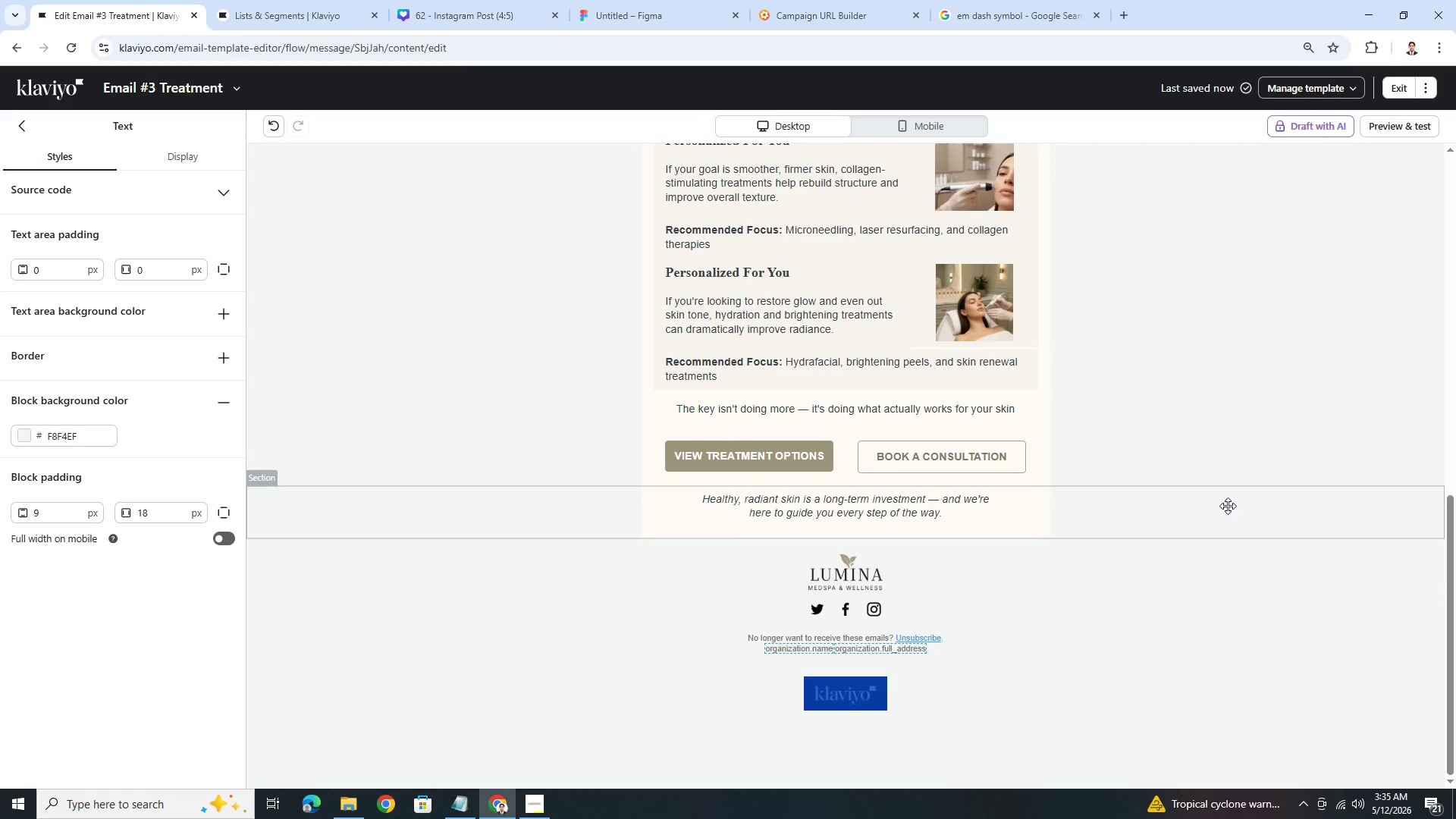 
wait(13.0)
 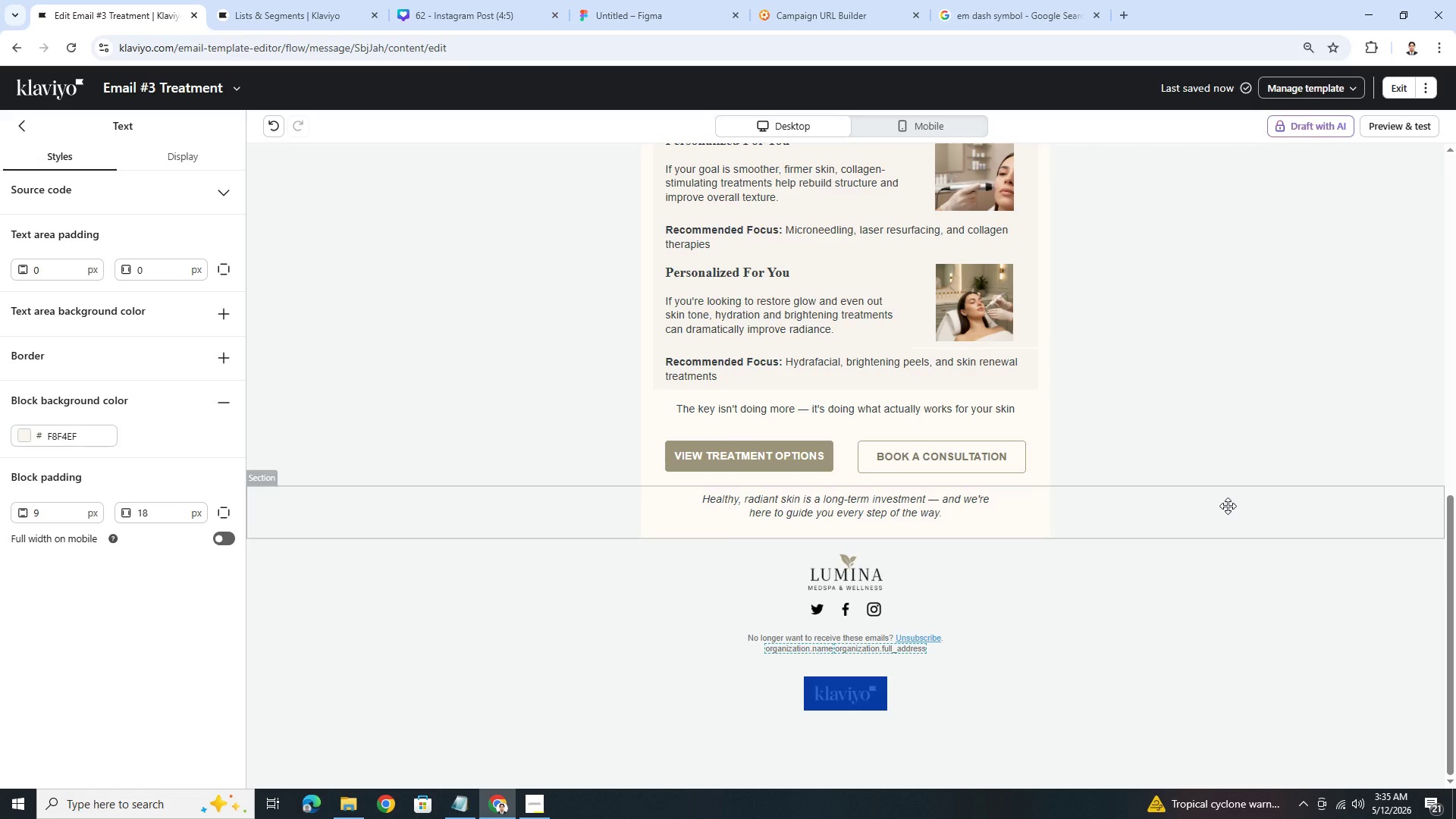 
scroll: coordinate [1192, 370], scroll_direction: up, amount: 7.0
 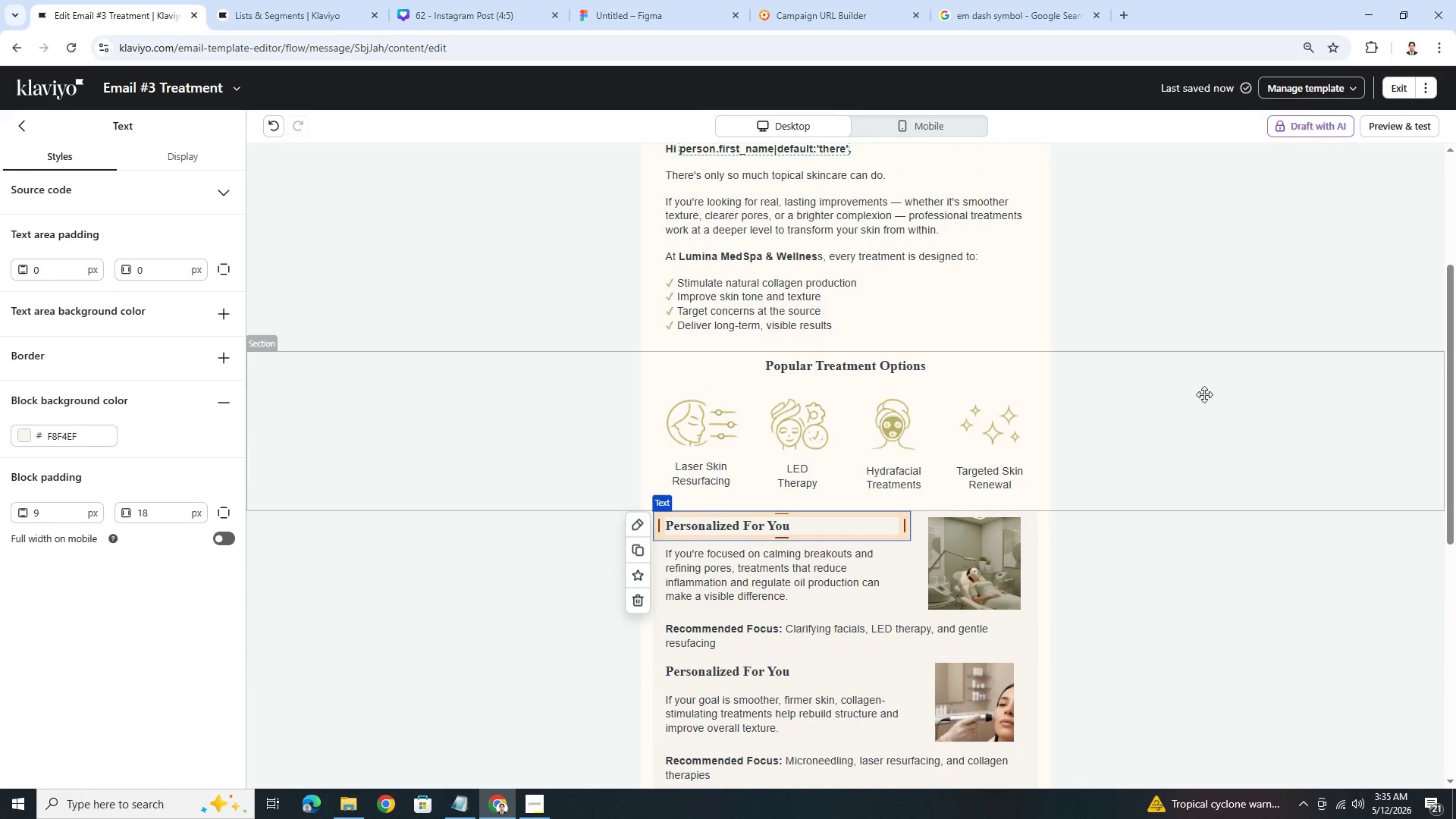 
left_click([1249, 463])
 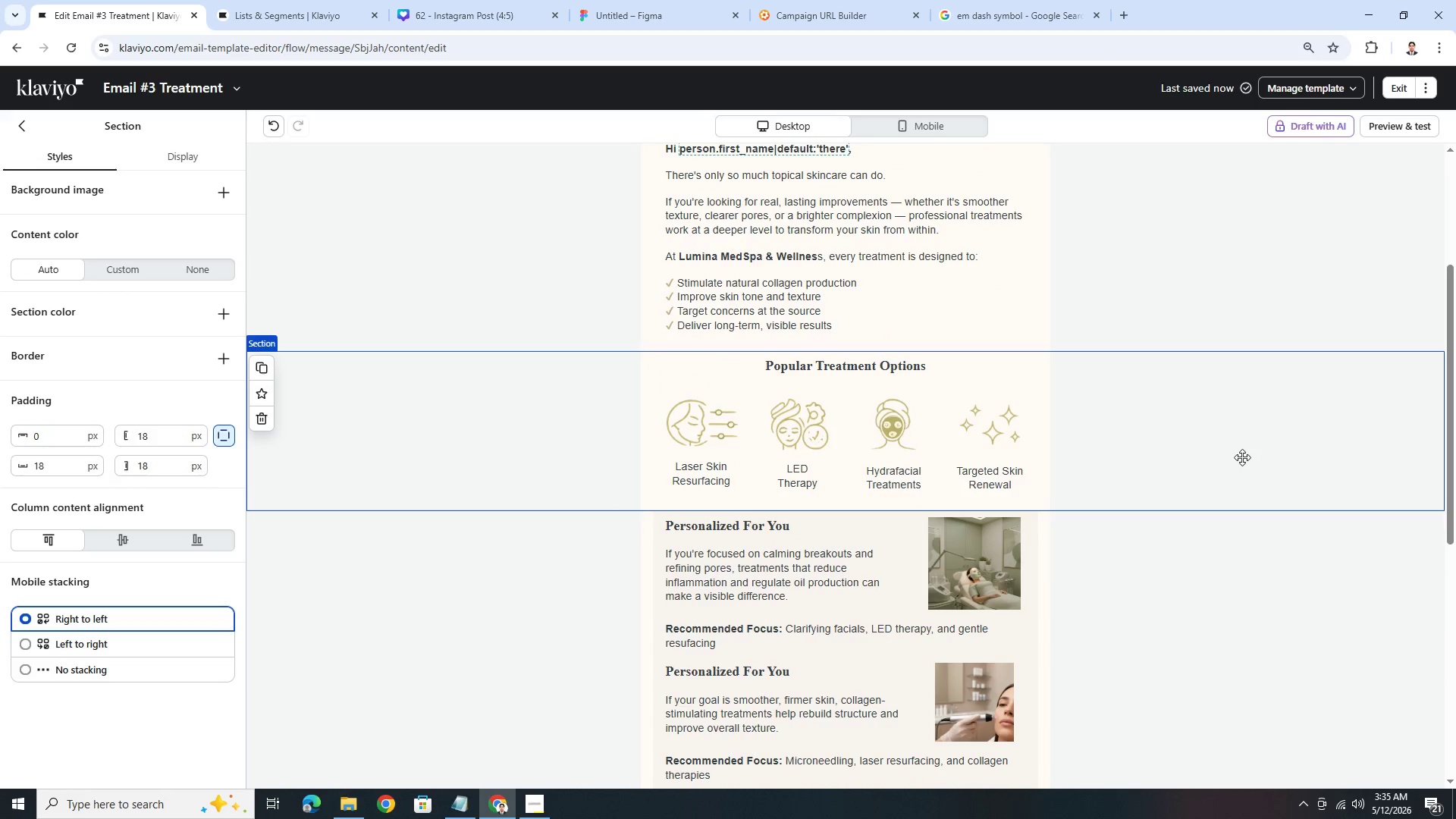 
scroll: coordinate [1231, 450], scroll_direction: up, amount: 3.0
 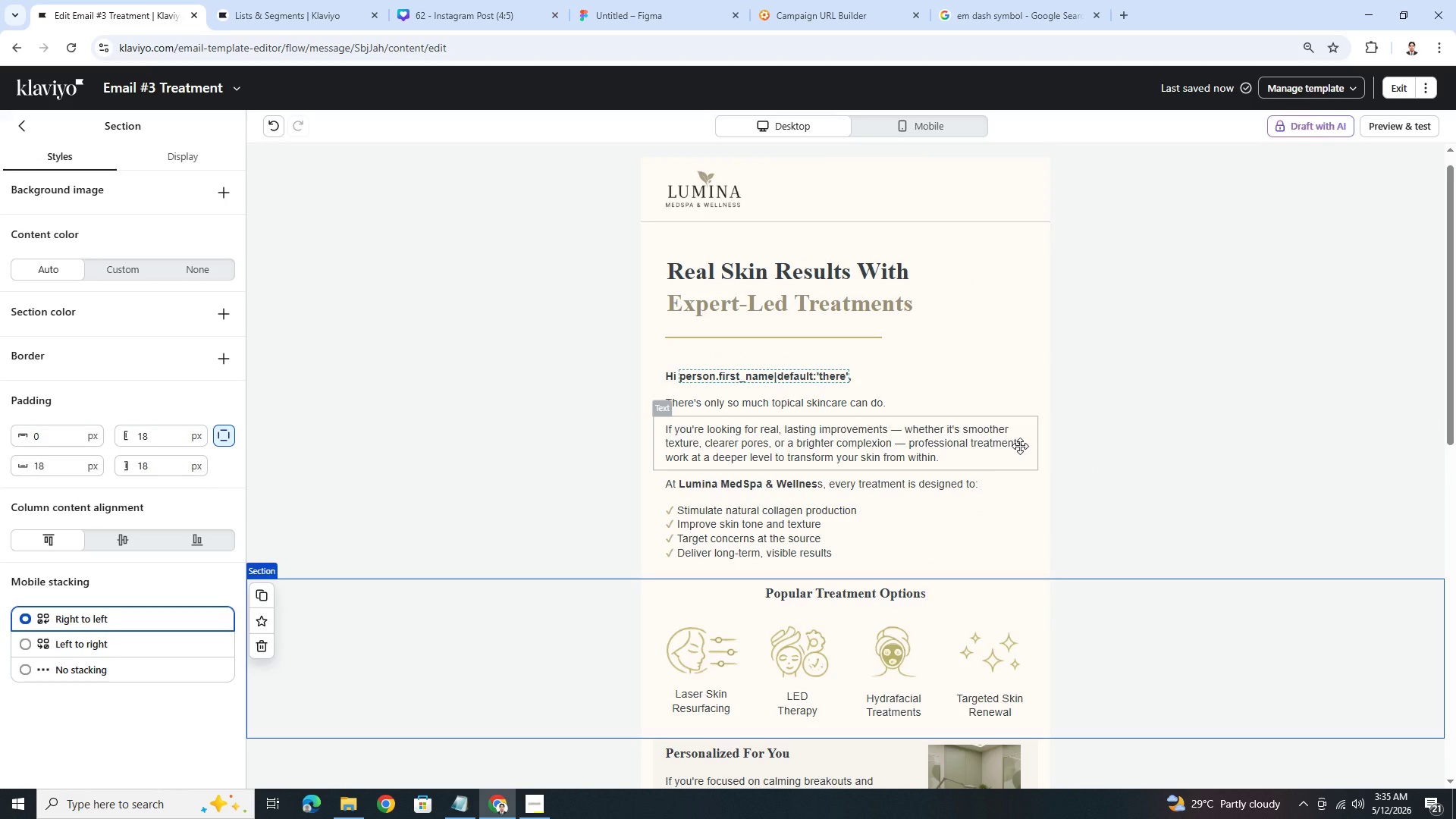 
left_click([1132, 513])
 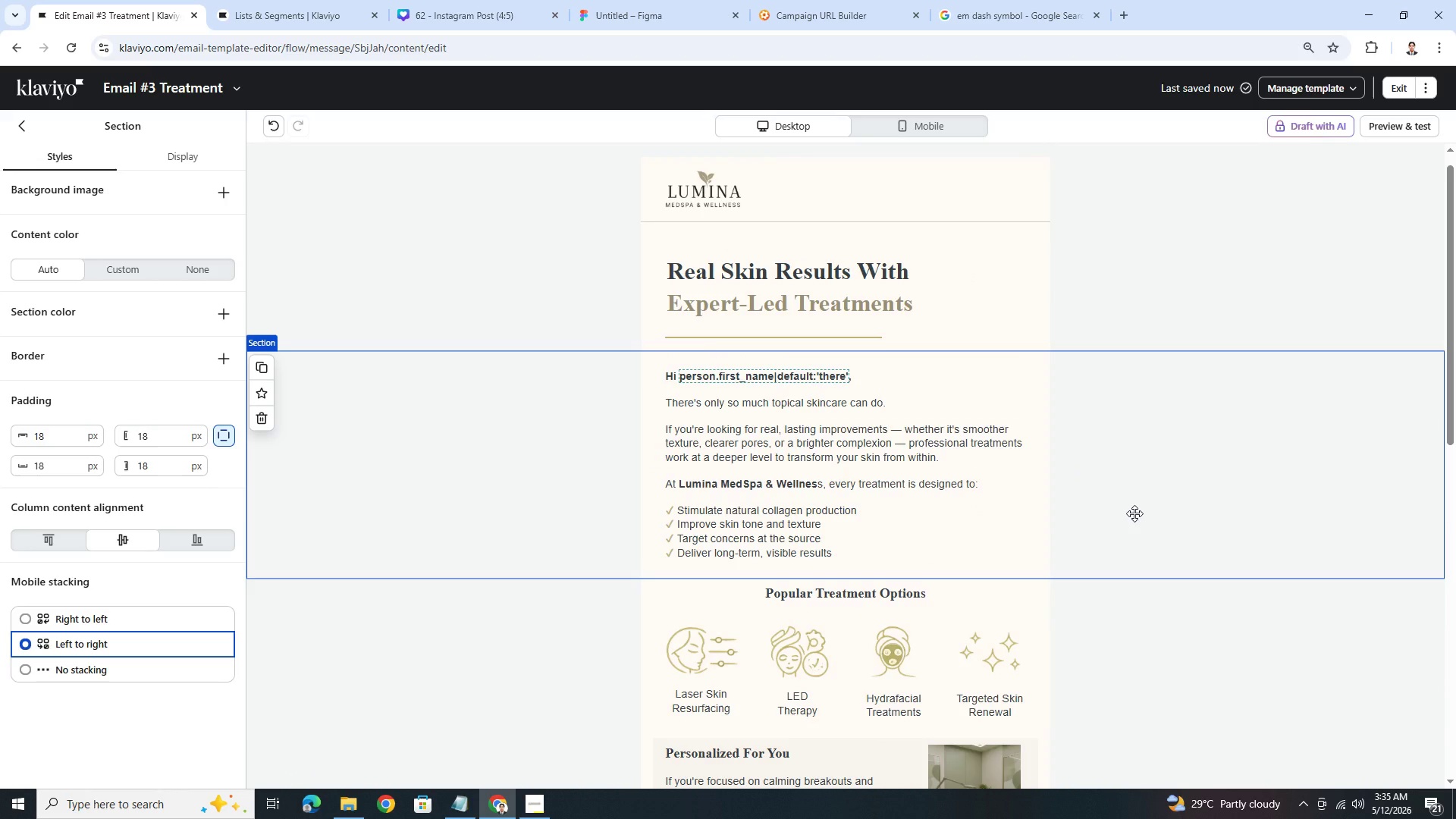 
hold_key(key=ControlLeft, duration=0.86)
hold_key(key=ControlLeft, duration=0.47)
scroll: coordinate [1140, 512], scroll_direction: down, amount: 6.0
 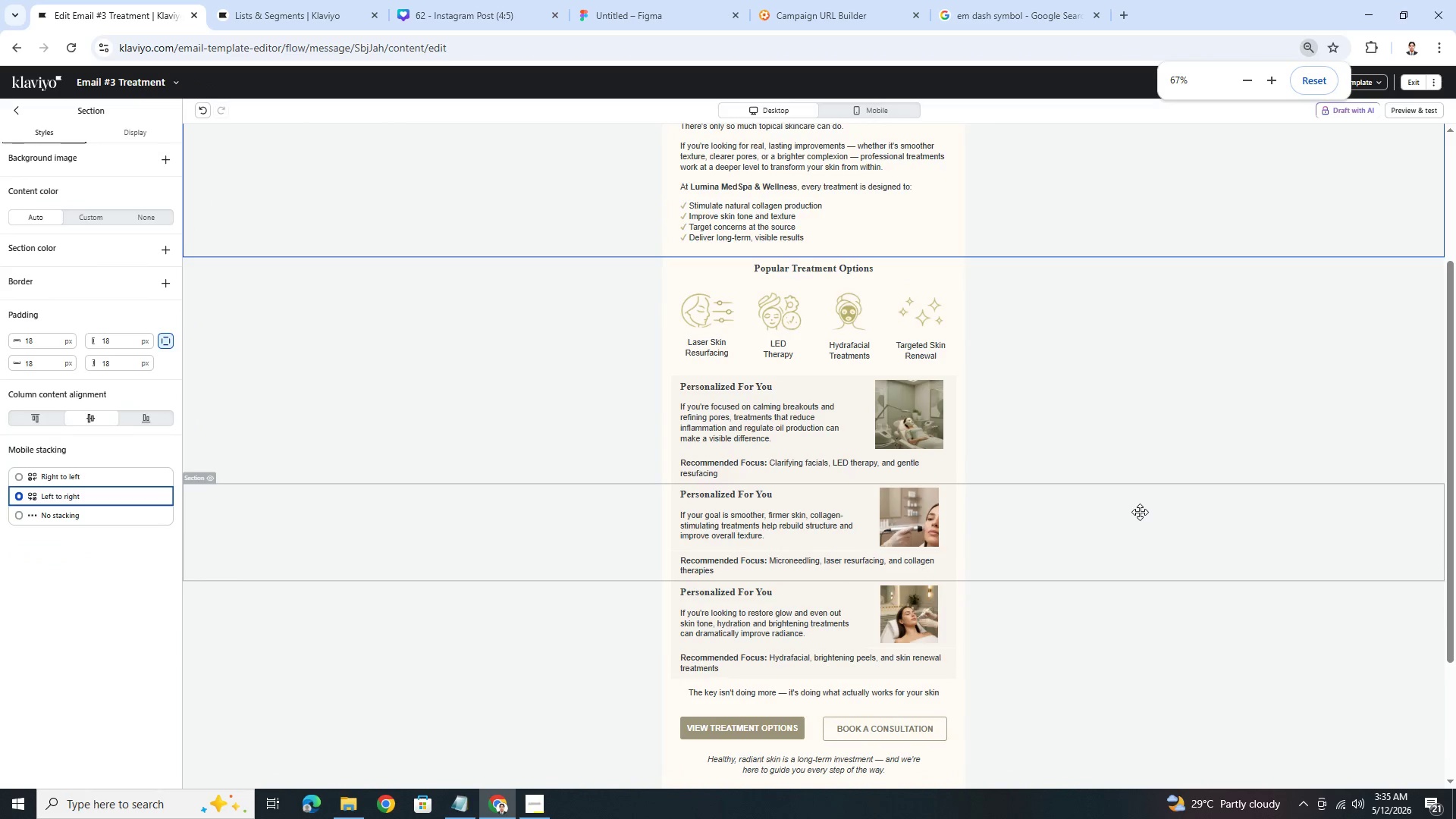 
hold_key(key=ControlLeft, duration=0.33)
scroll: coordinate [1140, 512], scroll_direction: down, amount: 4.0
 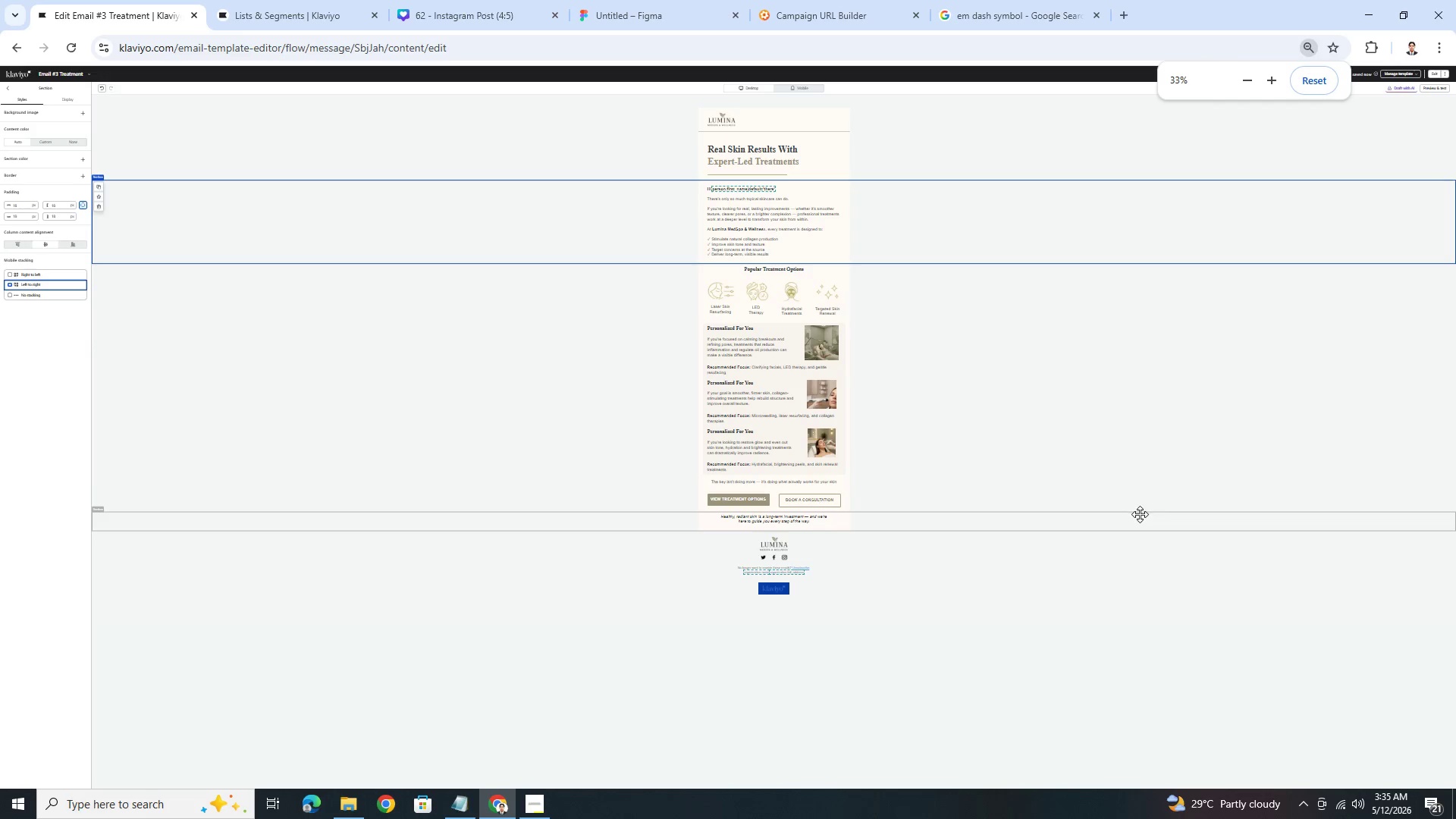 
hold_key(key=ControlLeft, duration=0.59)
scroll: coordinate [1138, 522], scroll_direction: up, amount: 2.0
 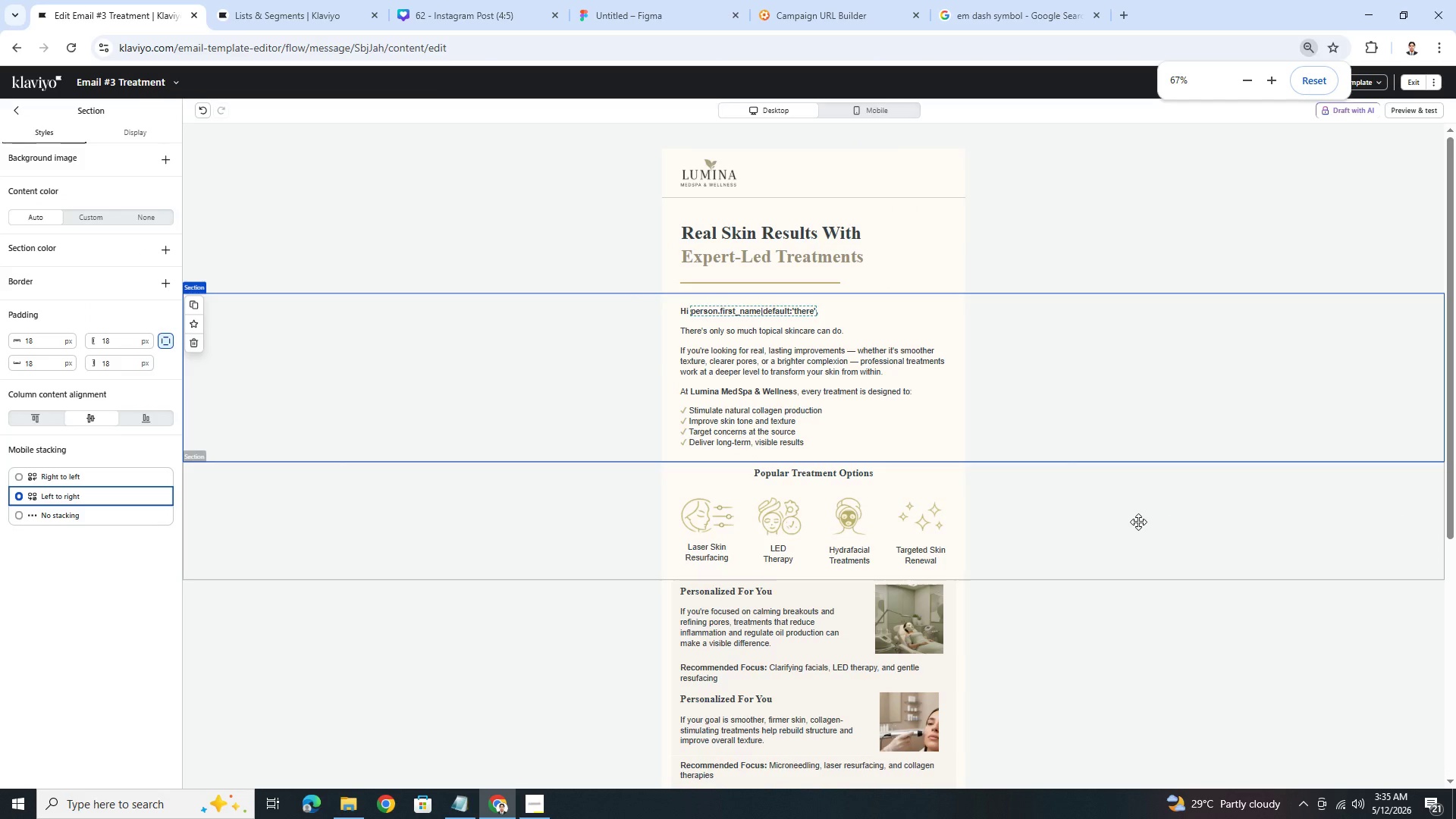 
hold_key(key=ControlLeft, duration=0.41)
 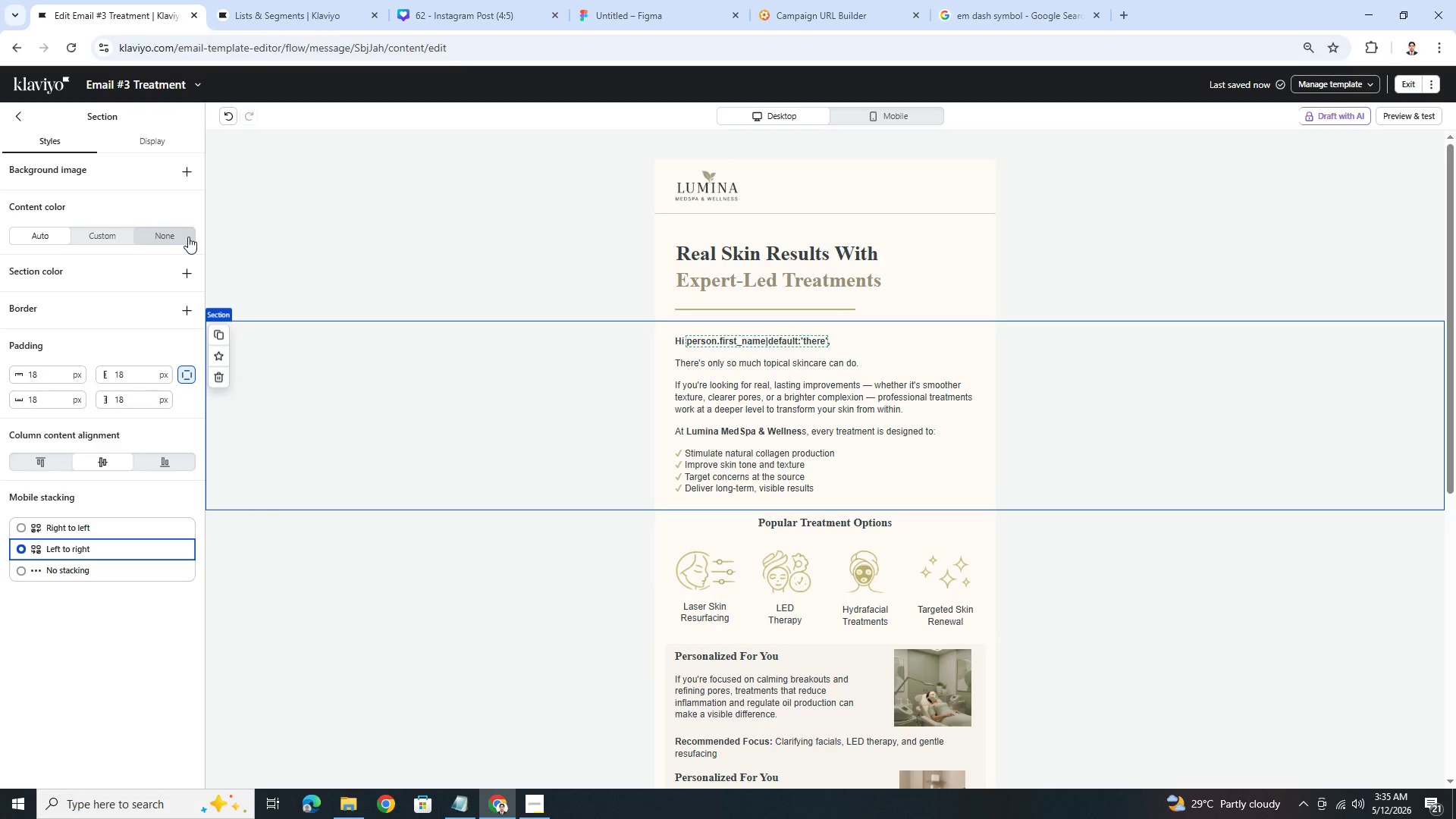 
wait(40.72)
 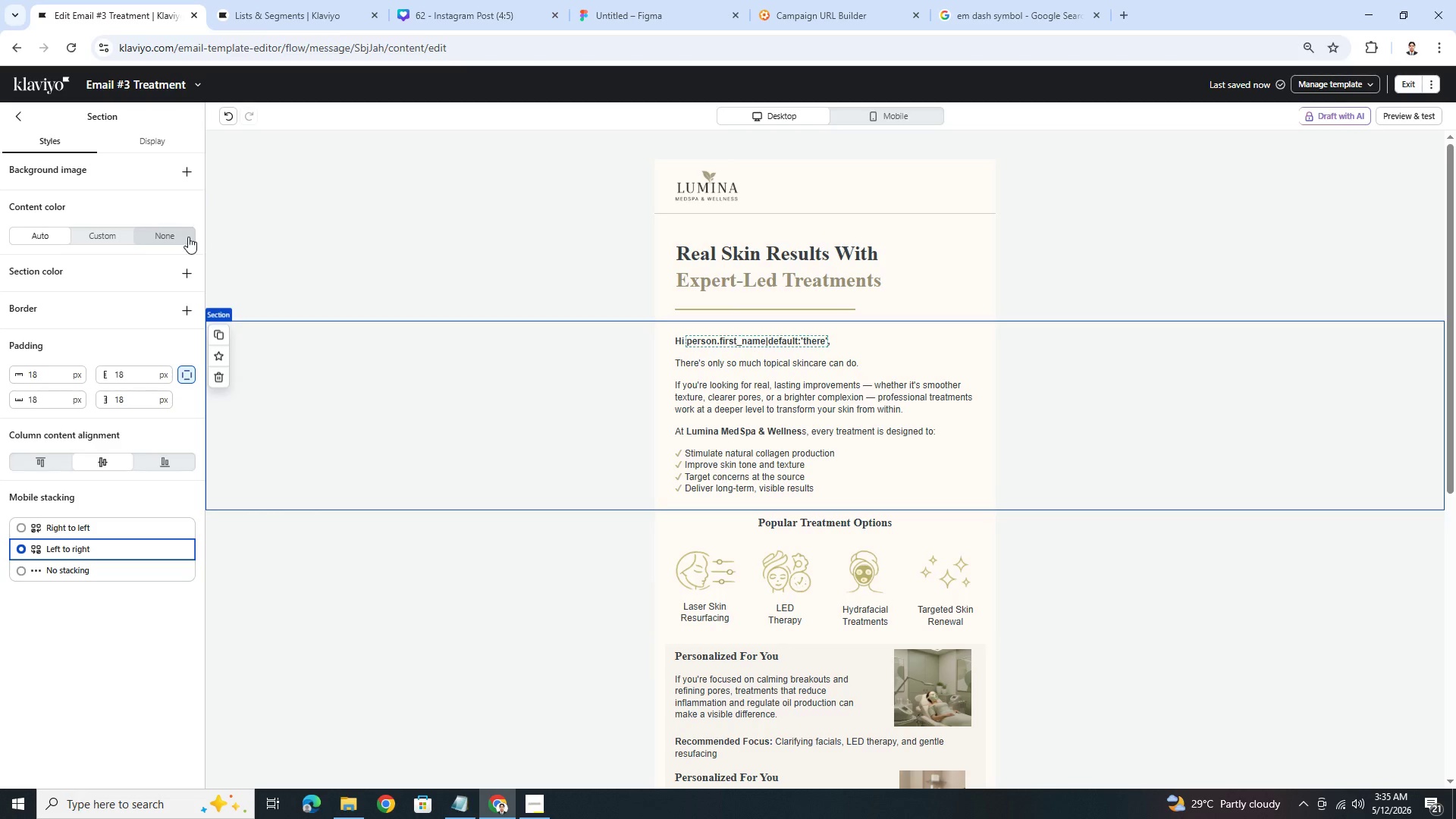 
scroll: coordinate [838, 525], scroll_direction: up, amount: 3.0
 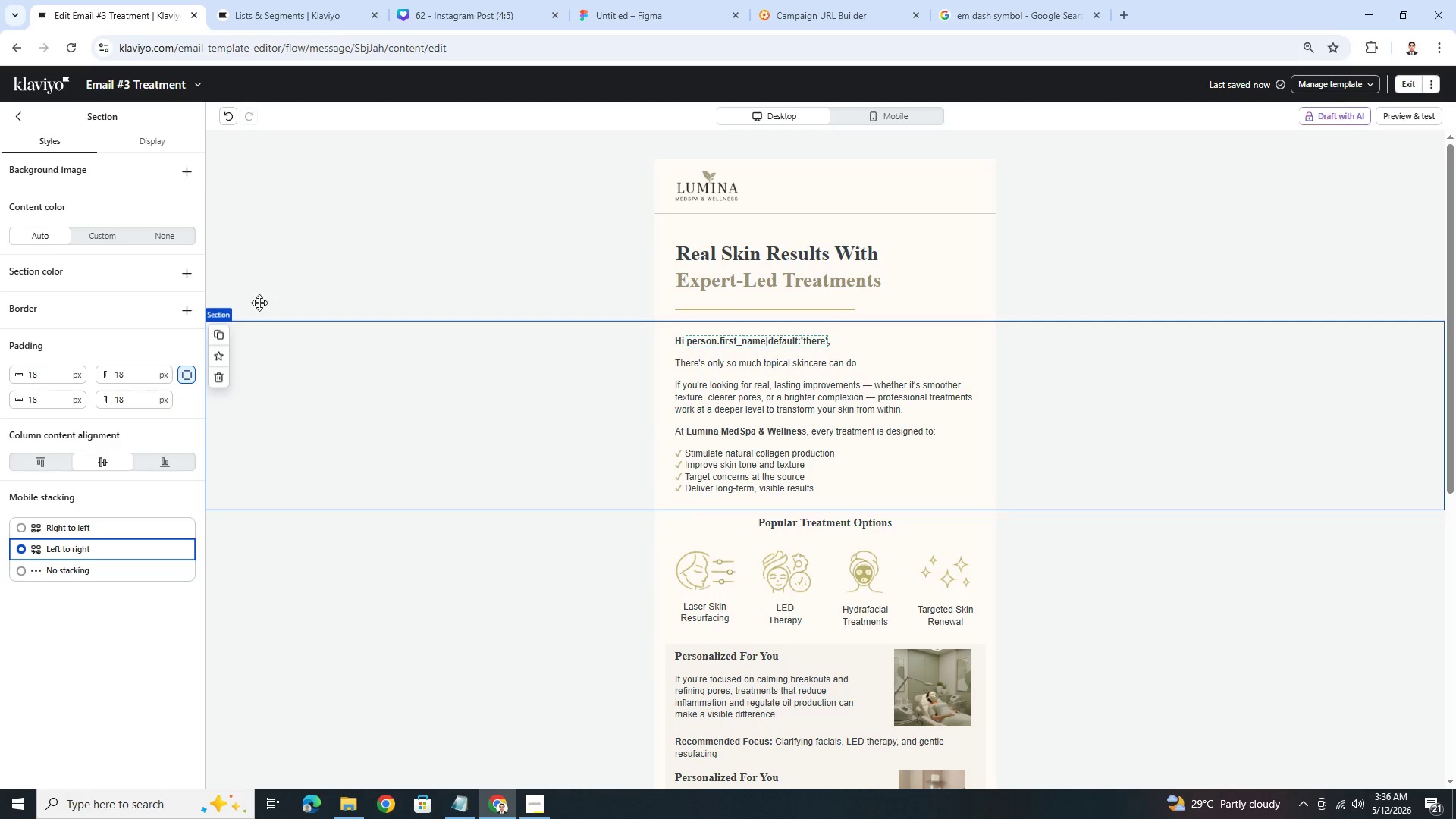 
left_click([12, 116])
 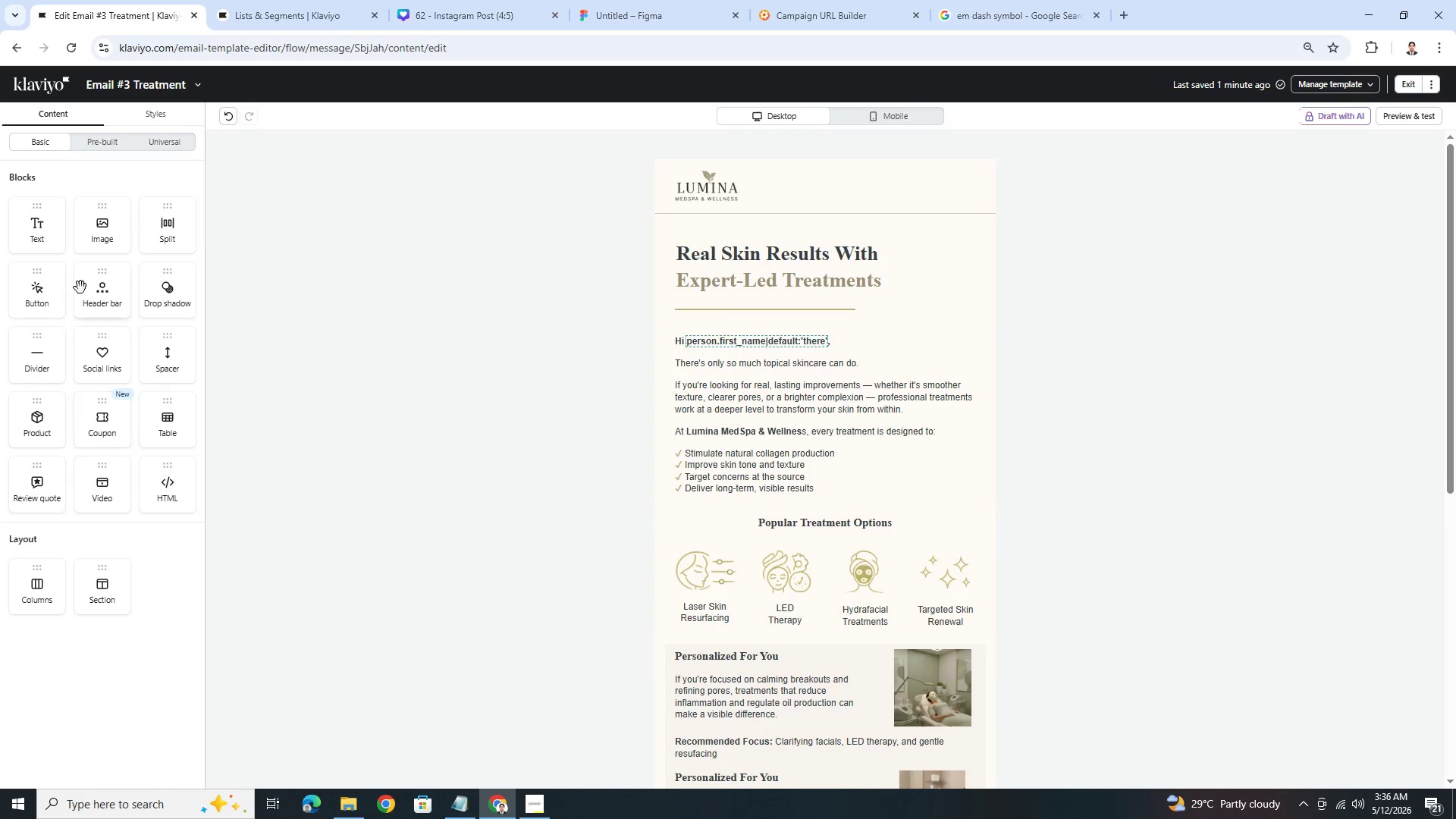 
left_click_drag(start_coordinate=[99, 233], to_coordinate=[824, 526])
 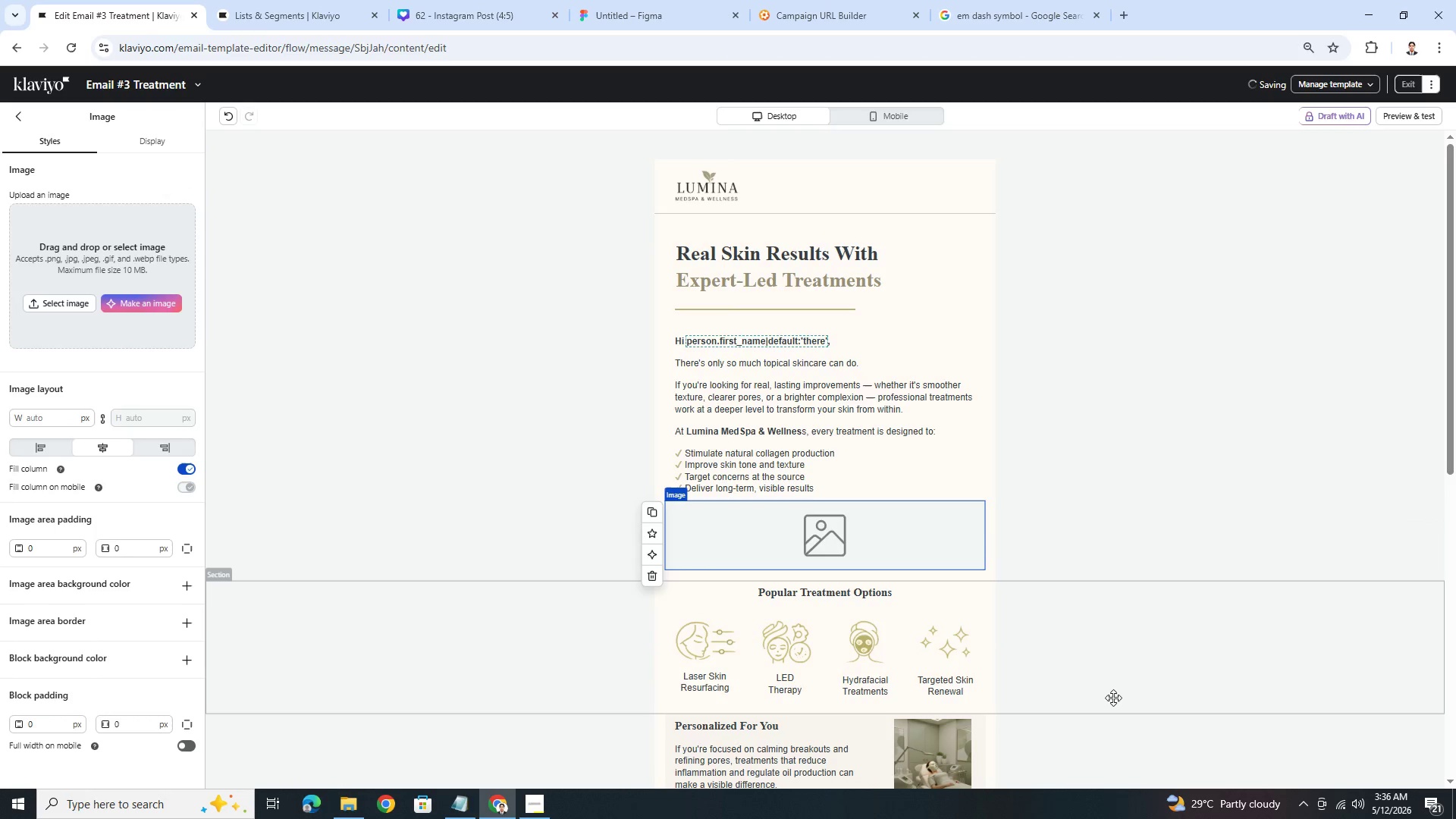 
left_click([1116, 704])
 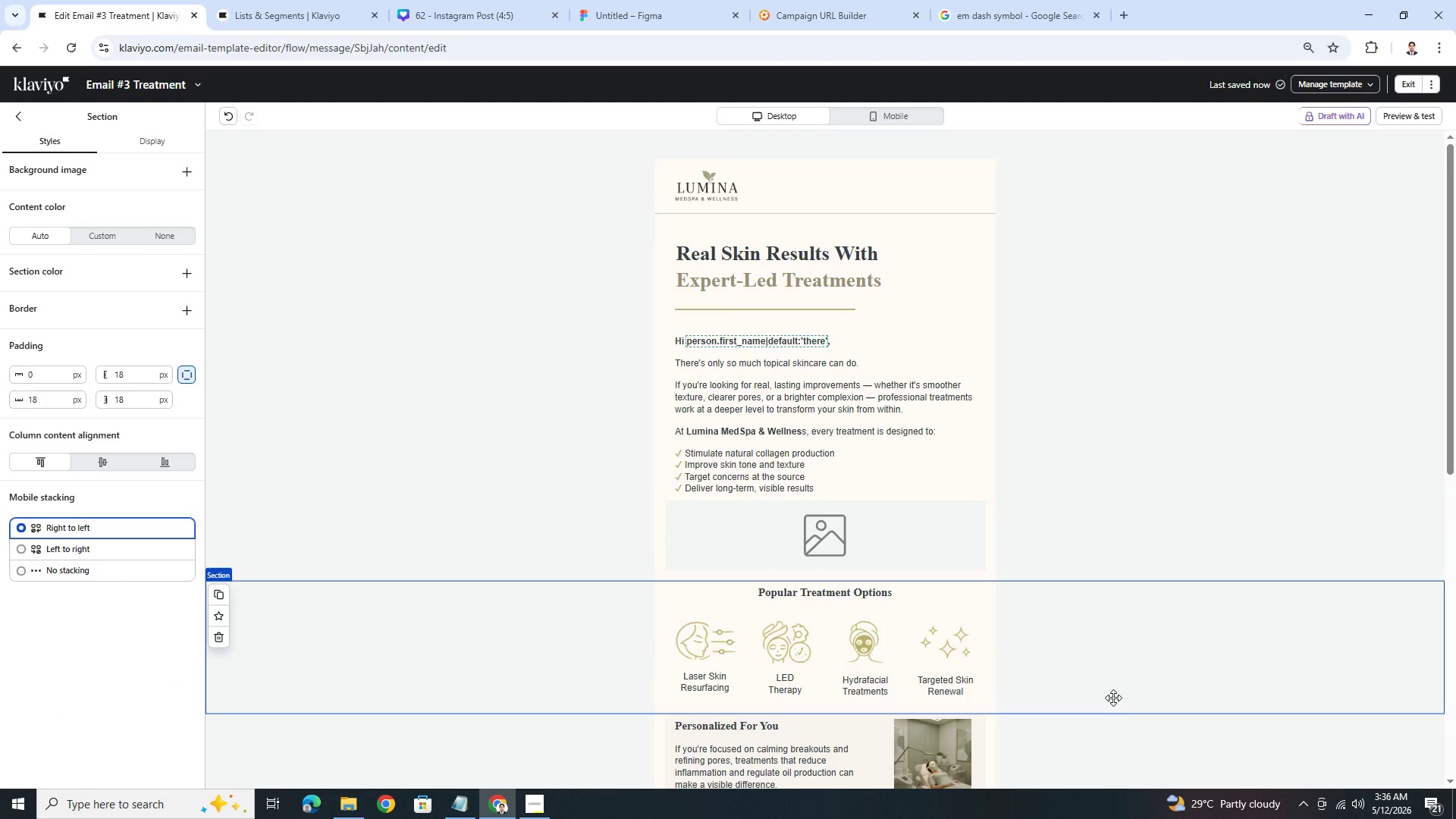 
scroll: coordinate [1112, 689], scroll_direction: down, amount: 3.0
 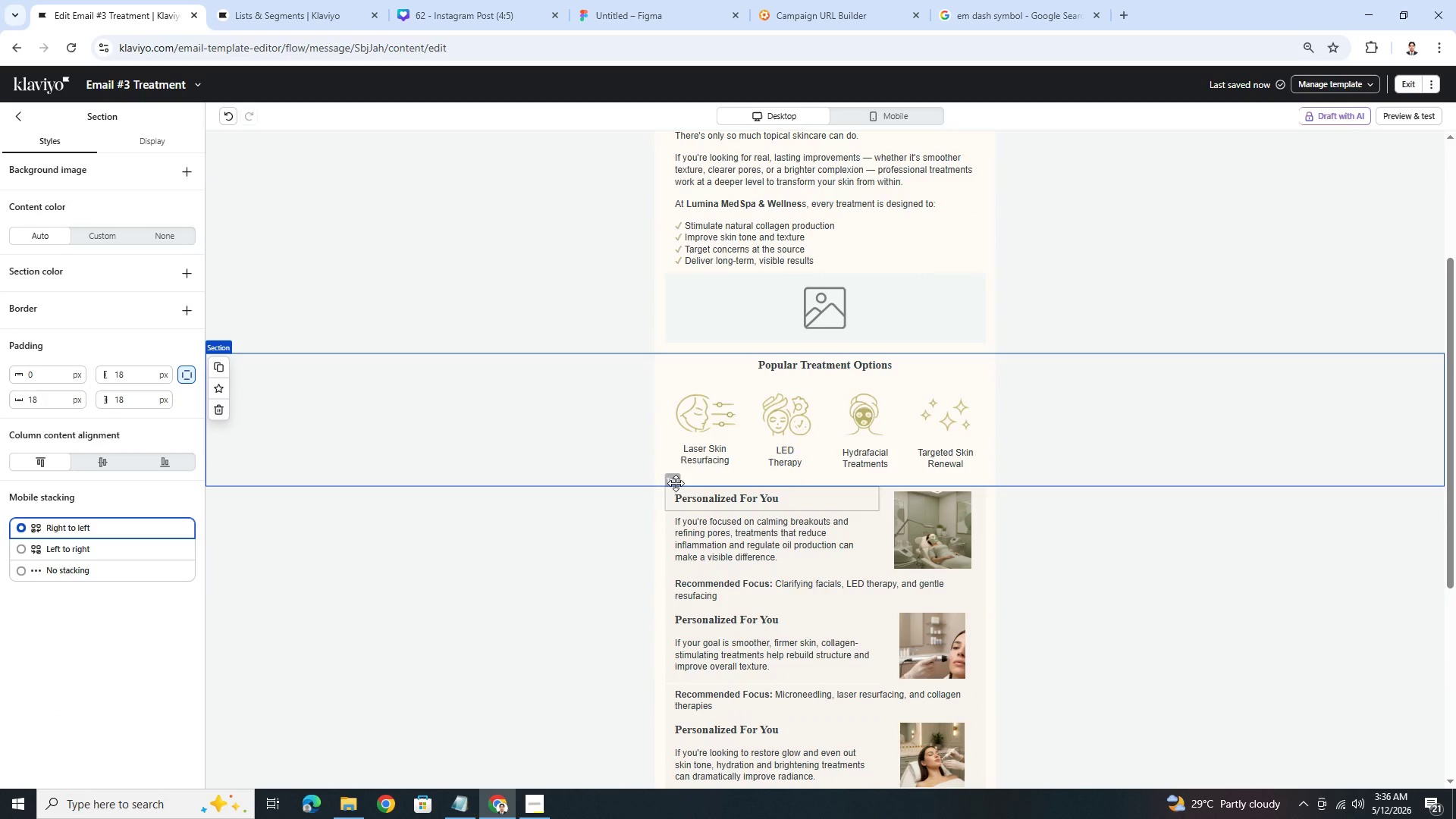 
left_click([714, 394])
 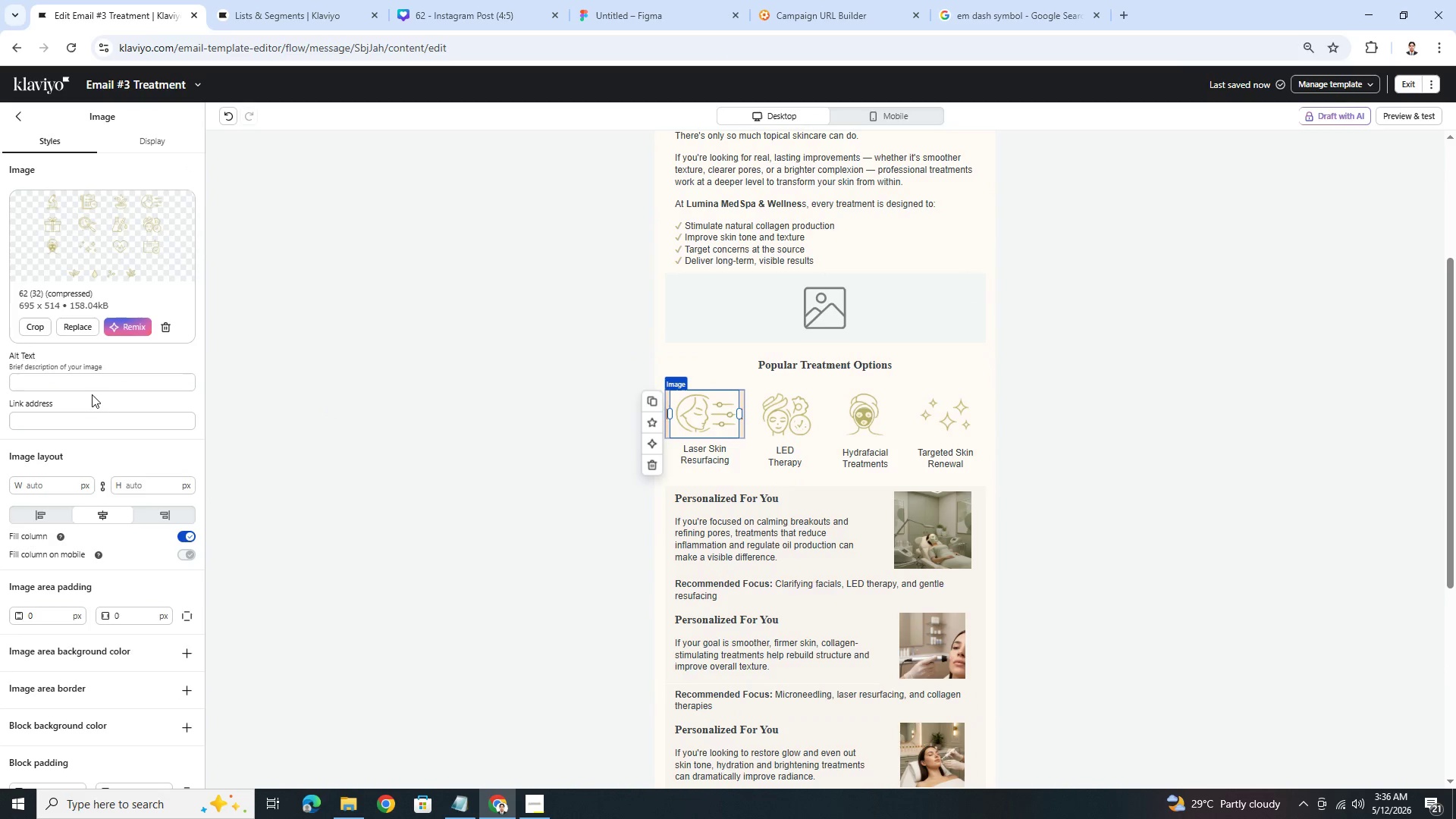 
left_click([95, 384])
 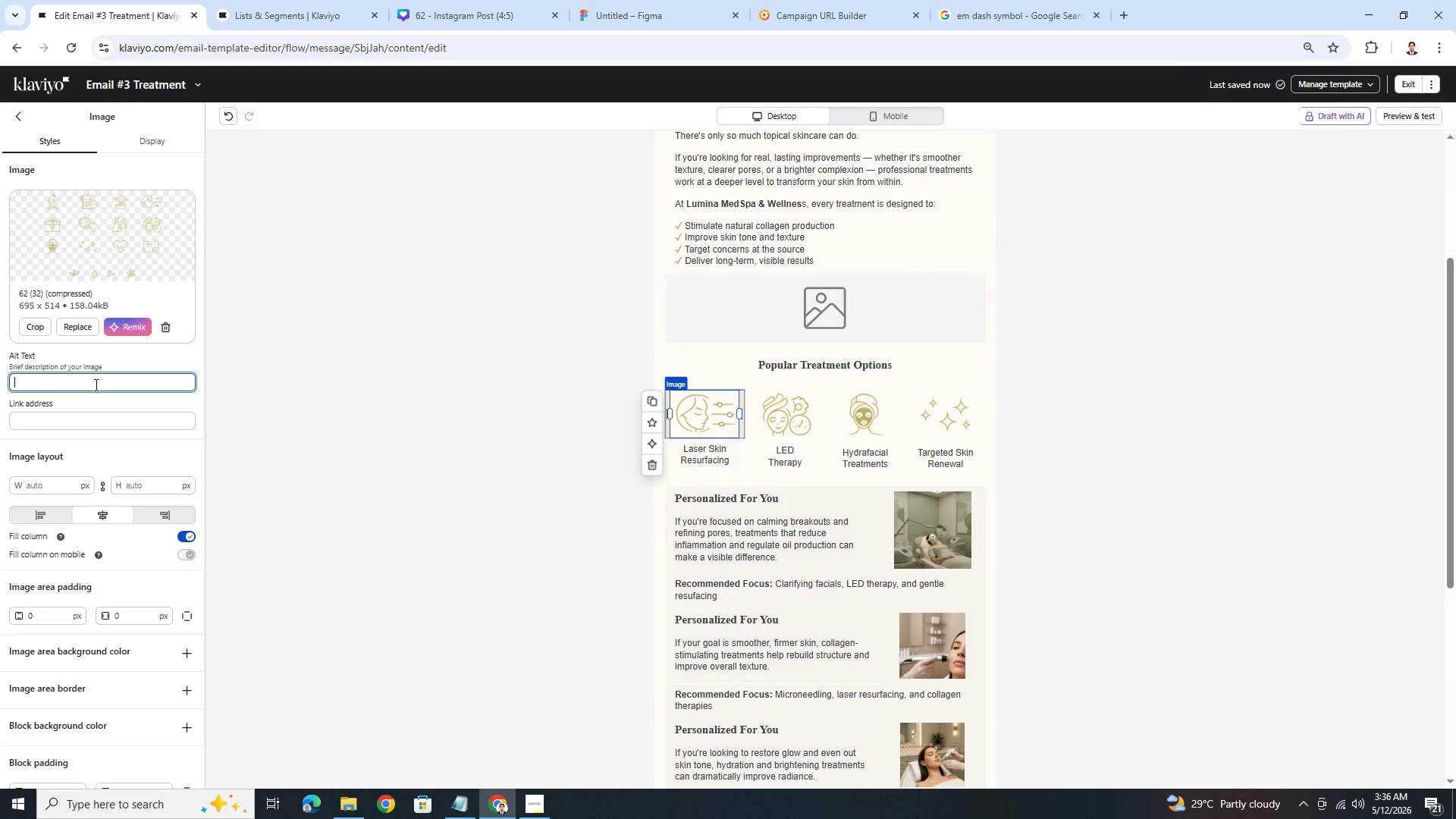 
double_click([717, 460])
 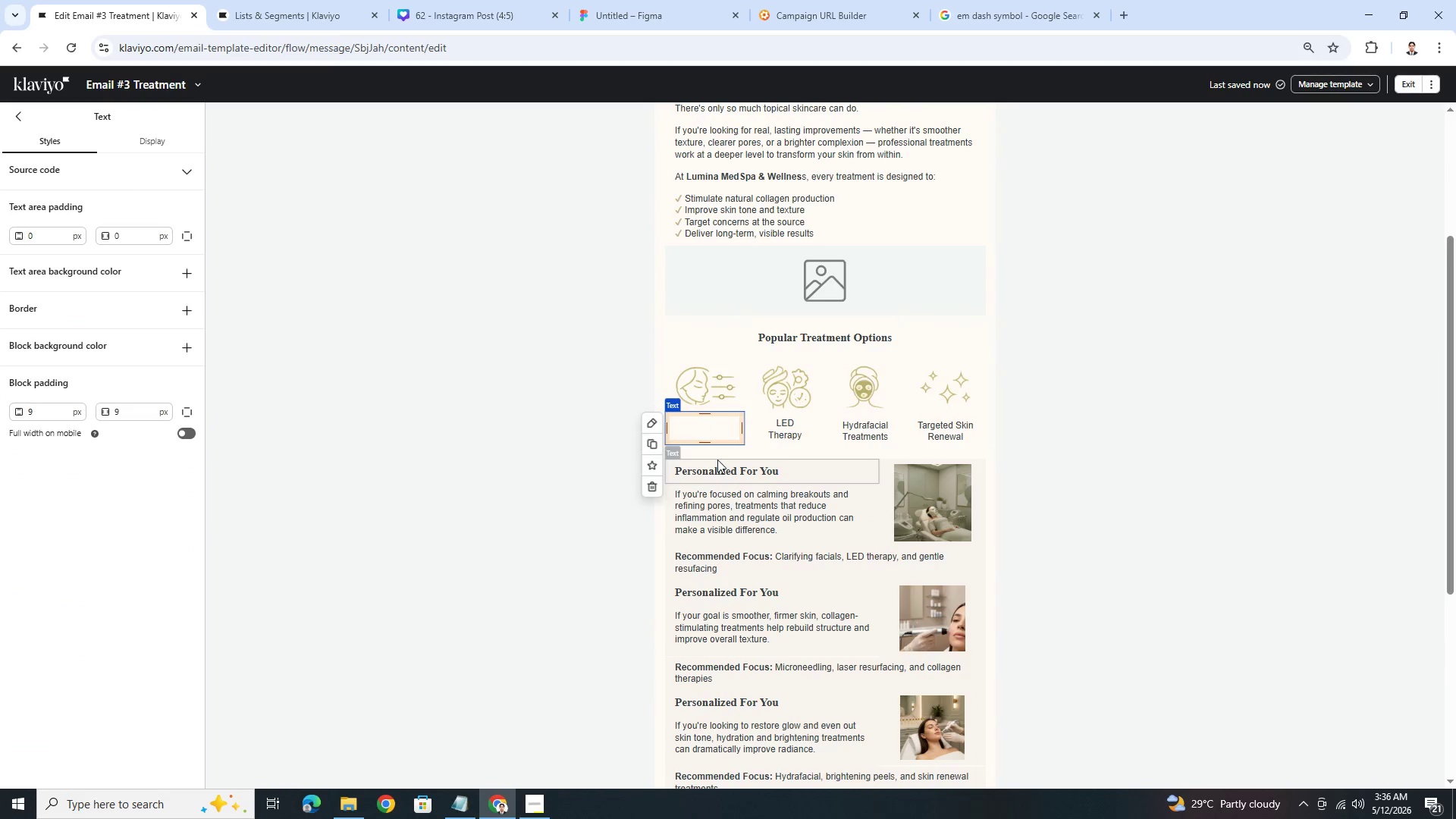 
key(Control+C)
 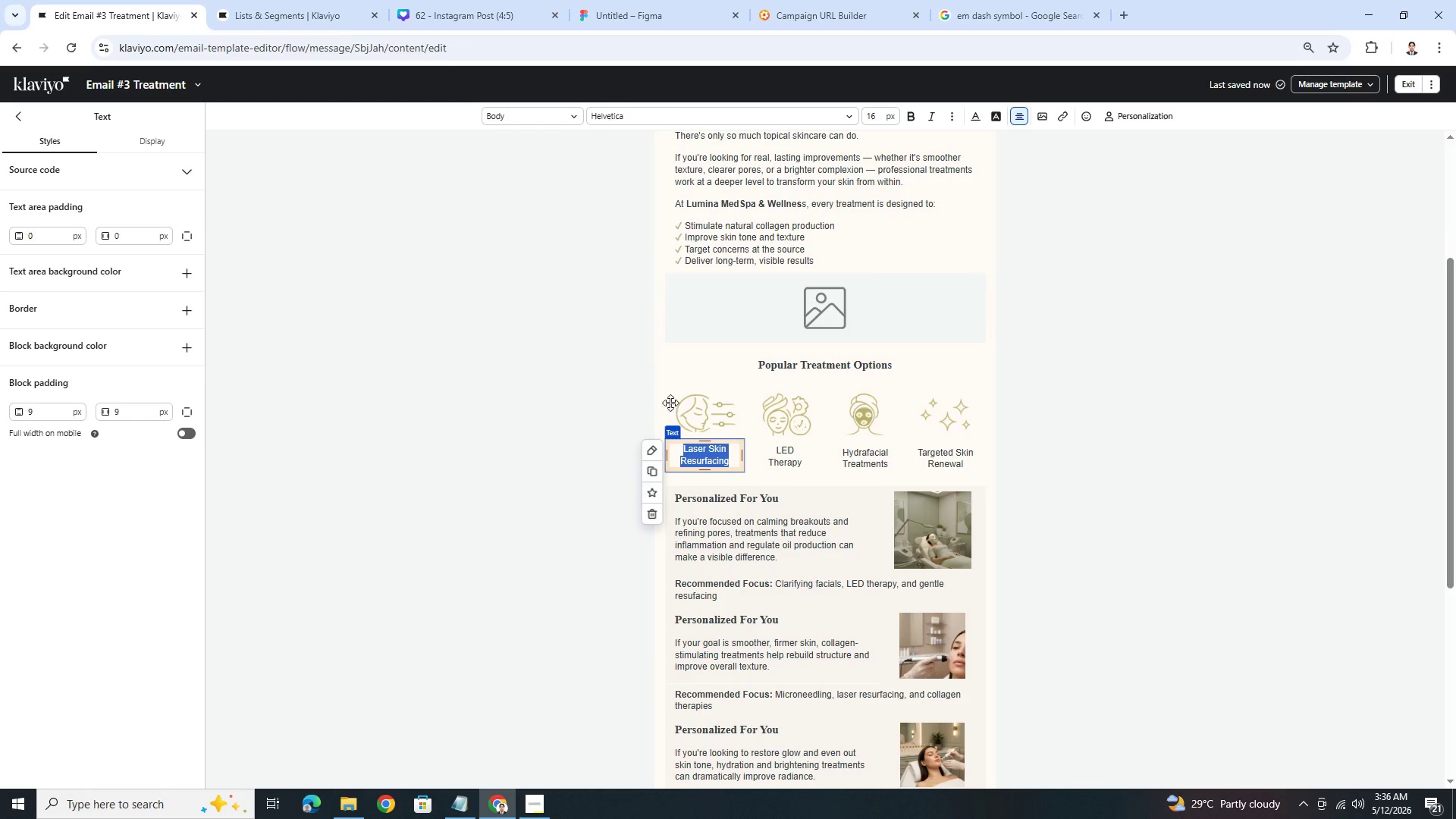 
left_click([677, 410])
 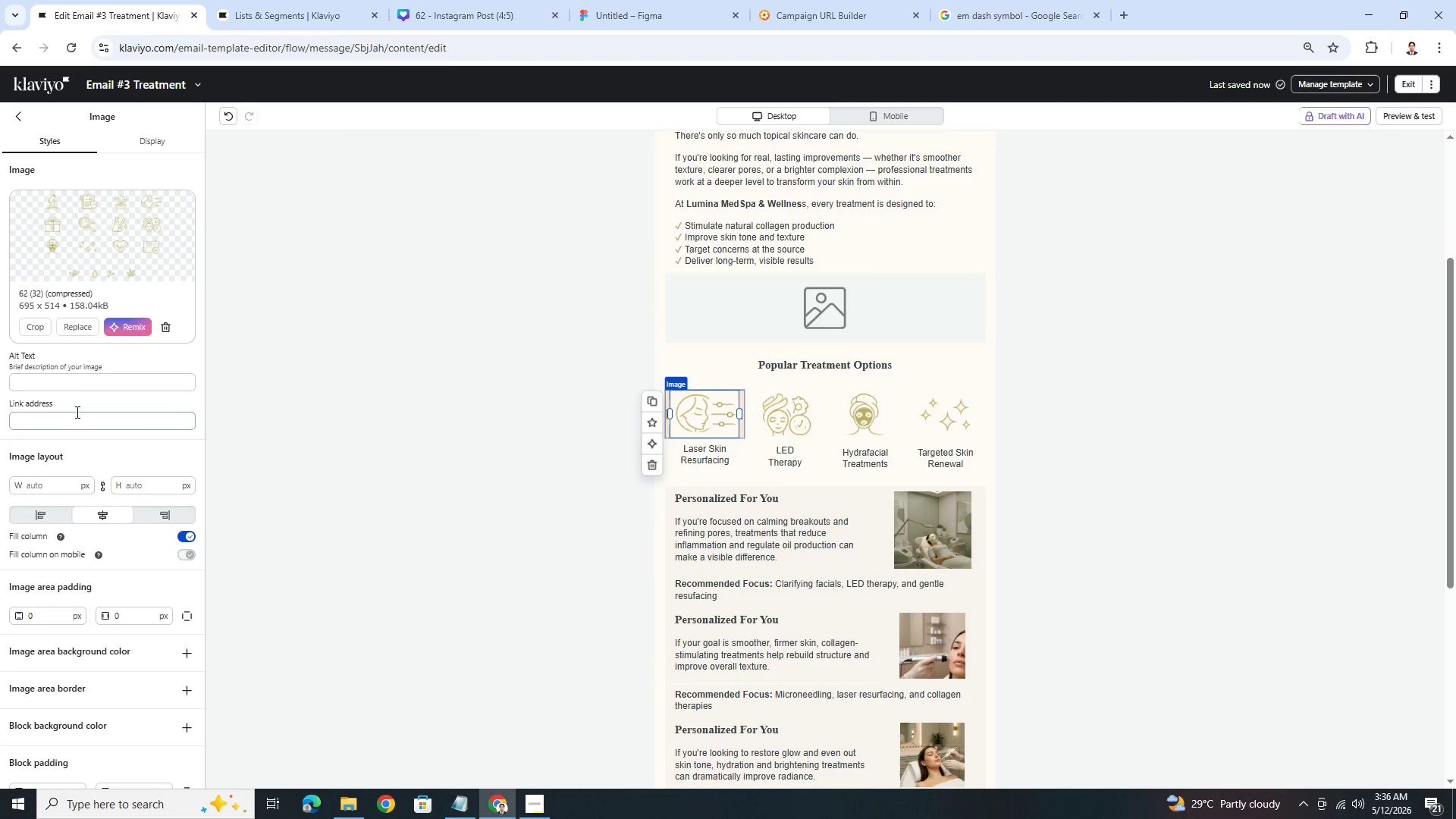 
left_click([86, 391])
 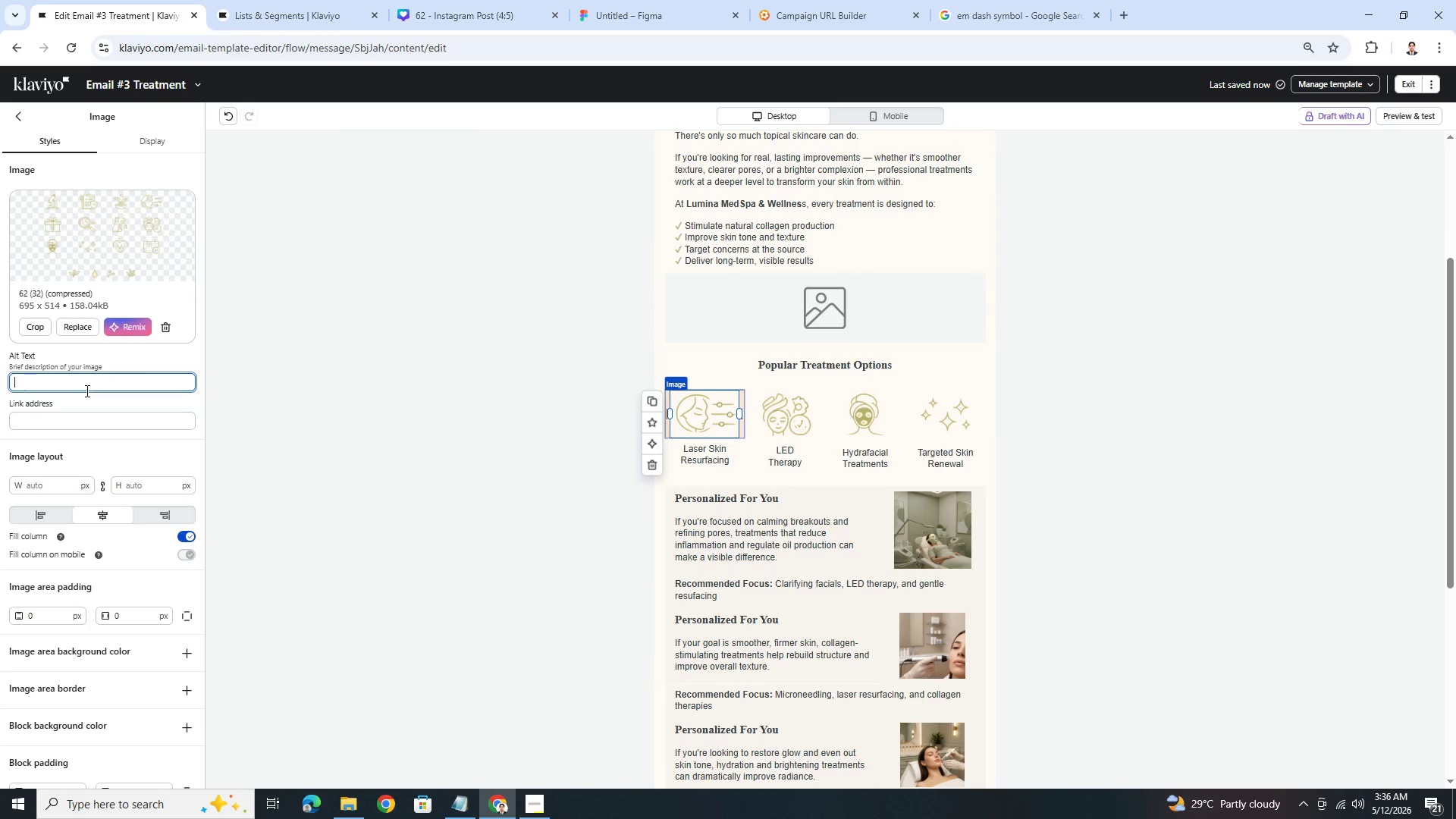 
key(Control+ControlLeft)
 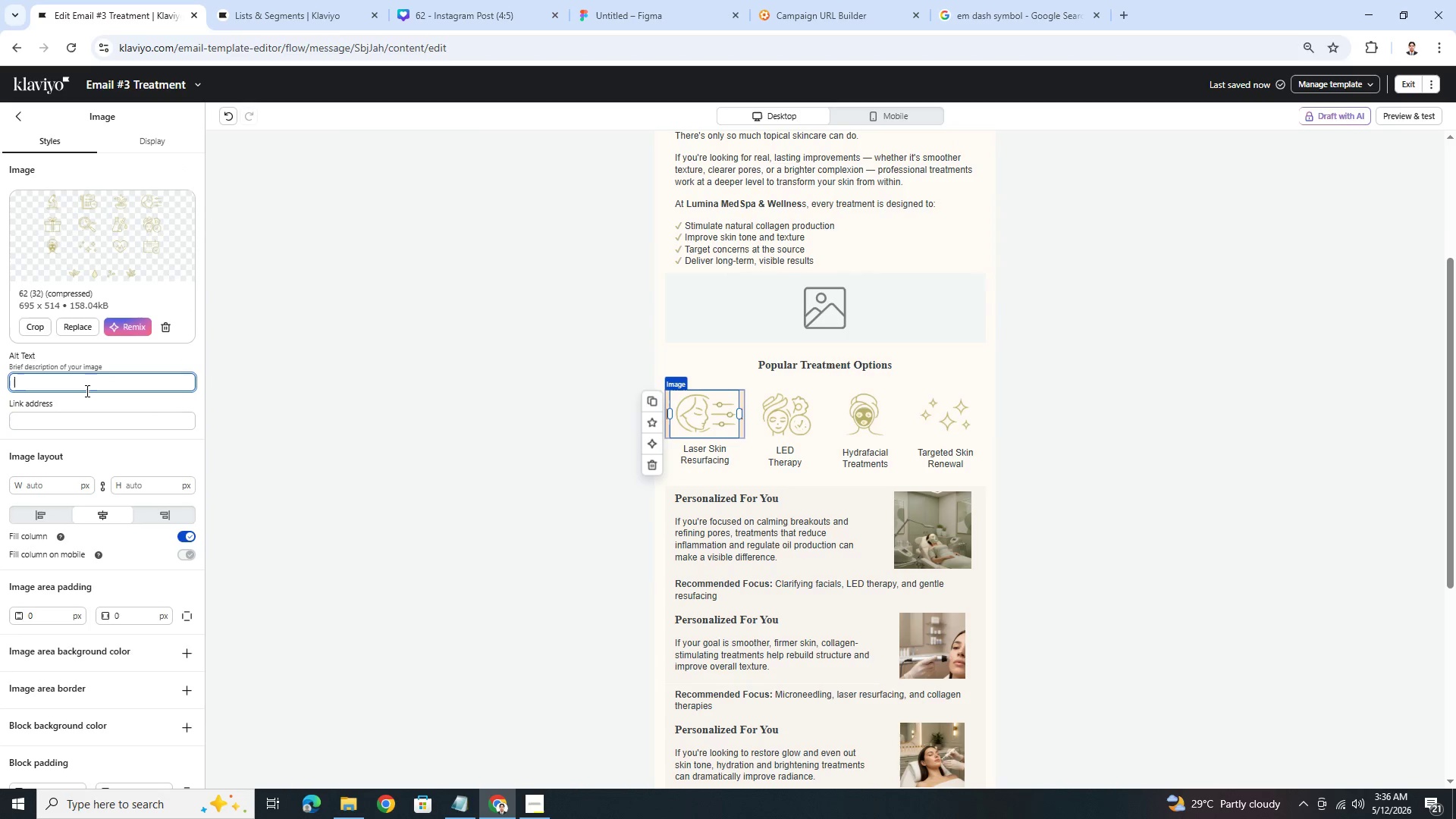 
key(Control+V)
 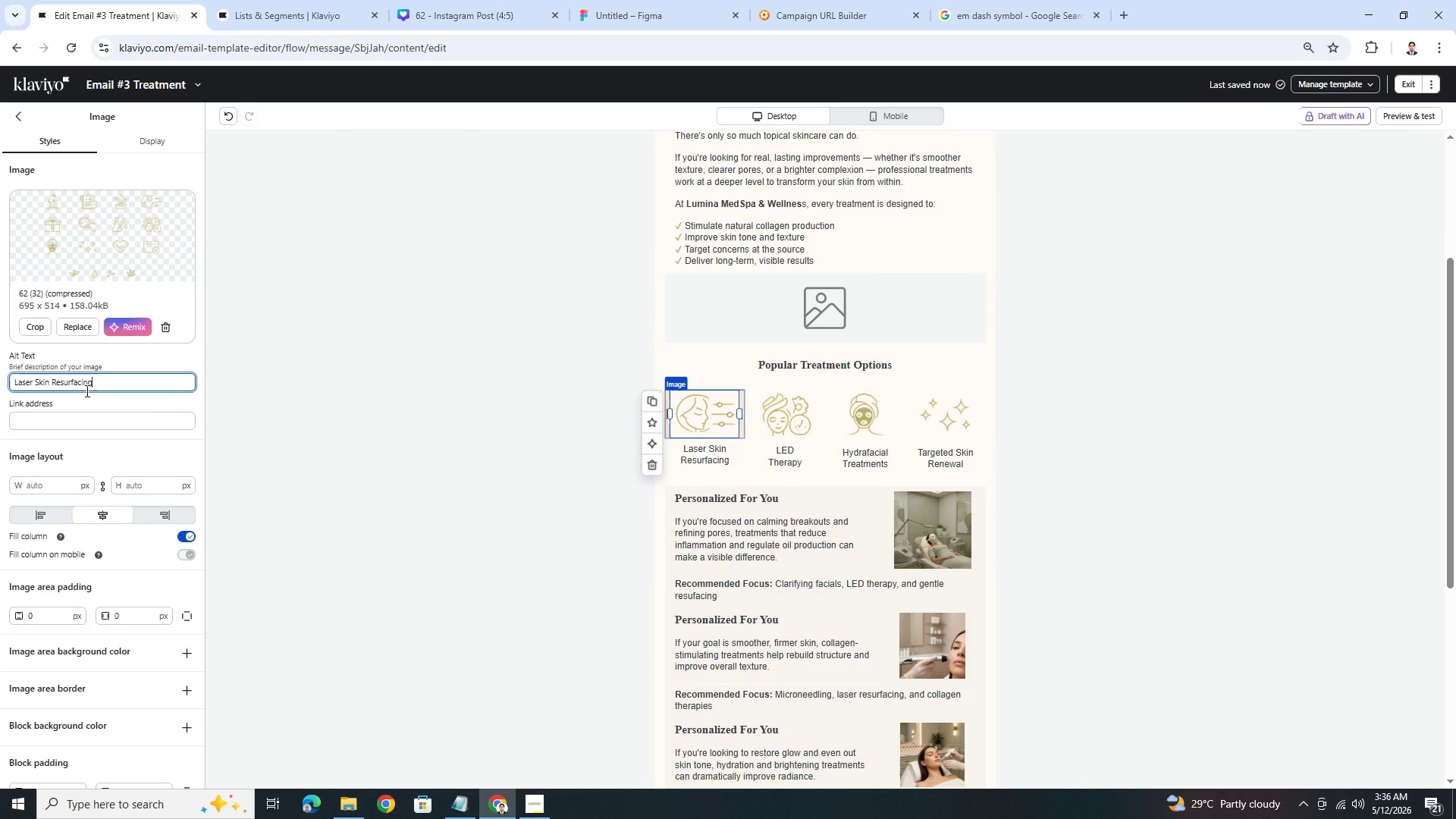 
key(Control+Space)
 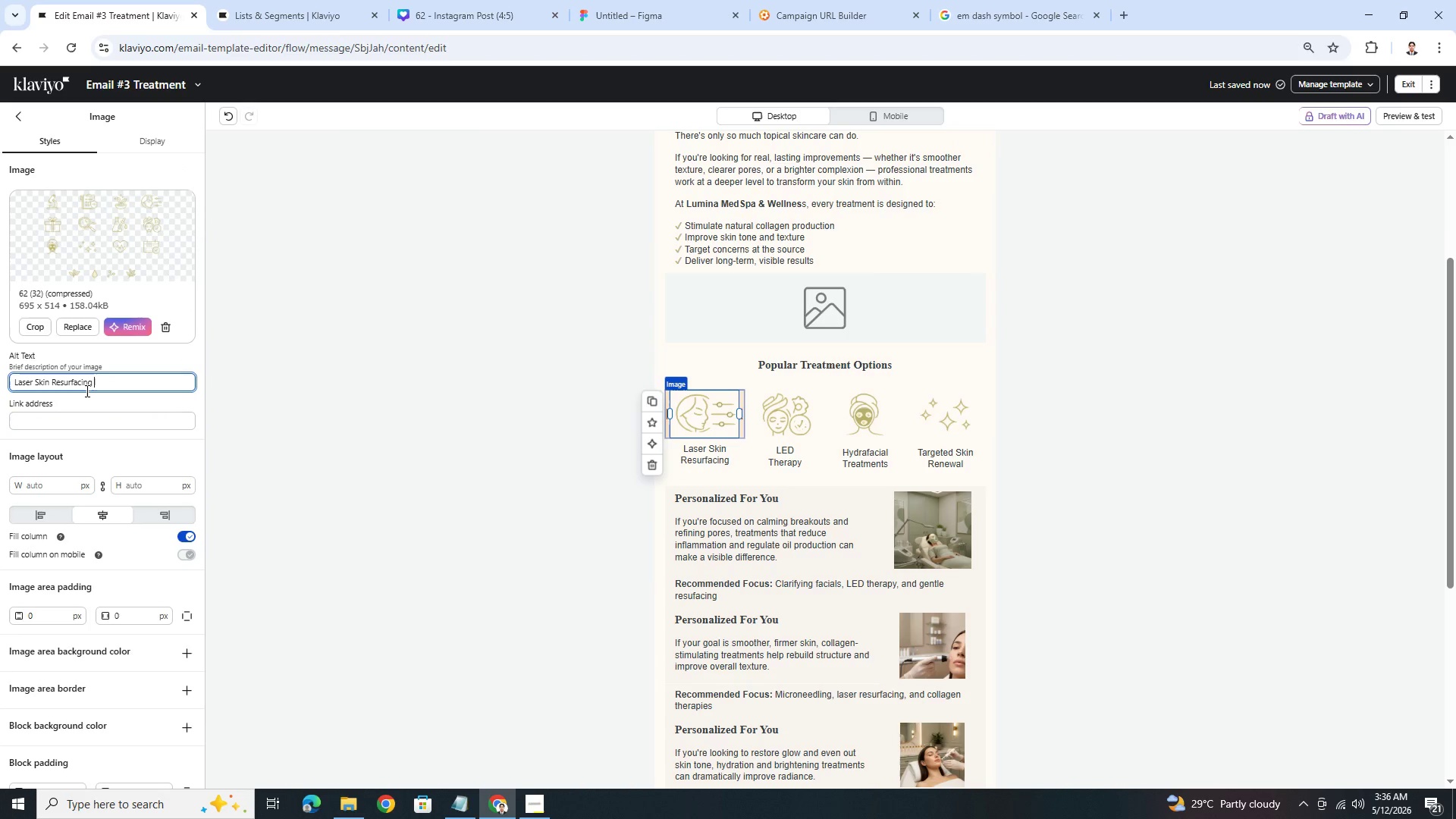 
type(icon)
 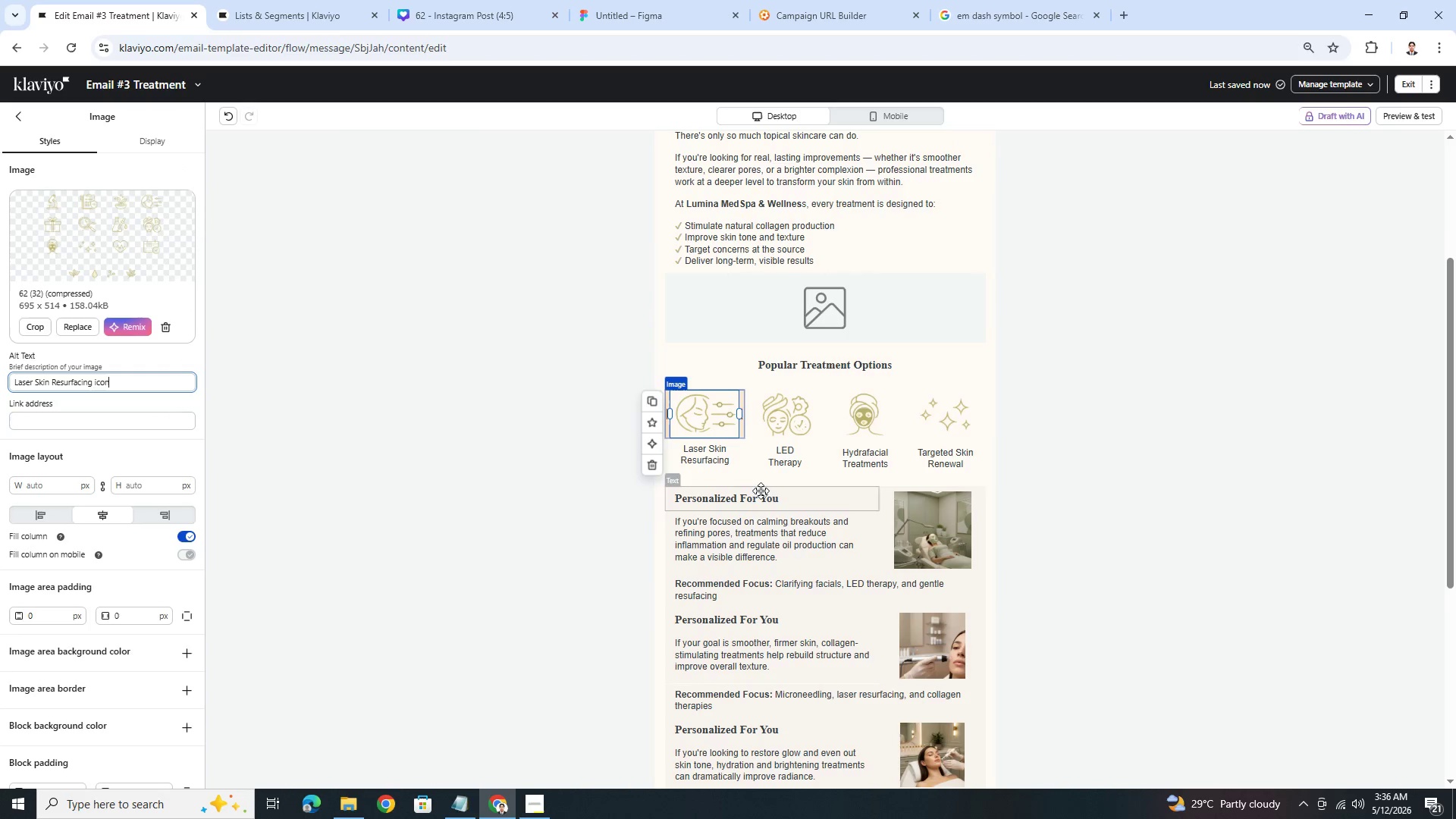 
left_click([777, 457])
 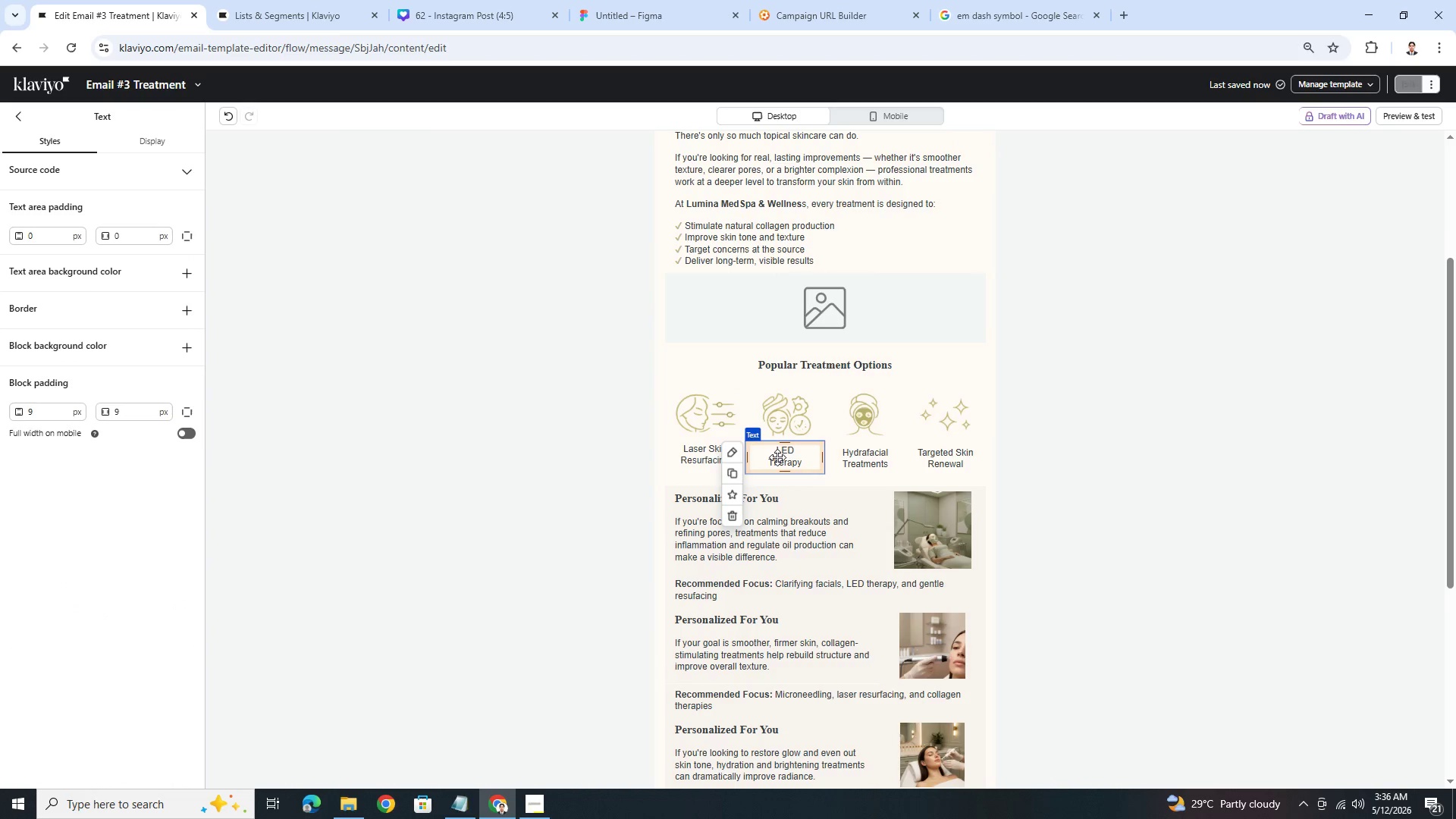 
double_click([777, 457])
 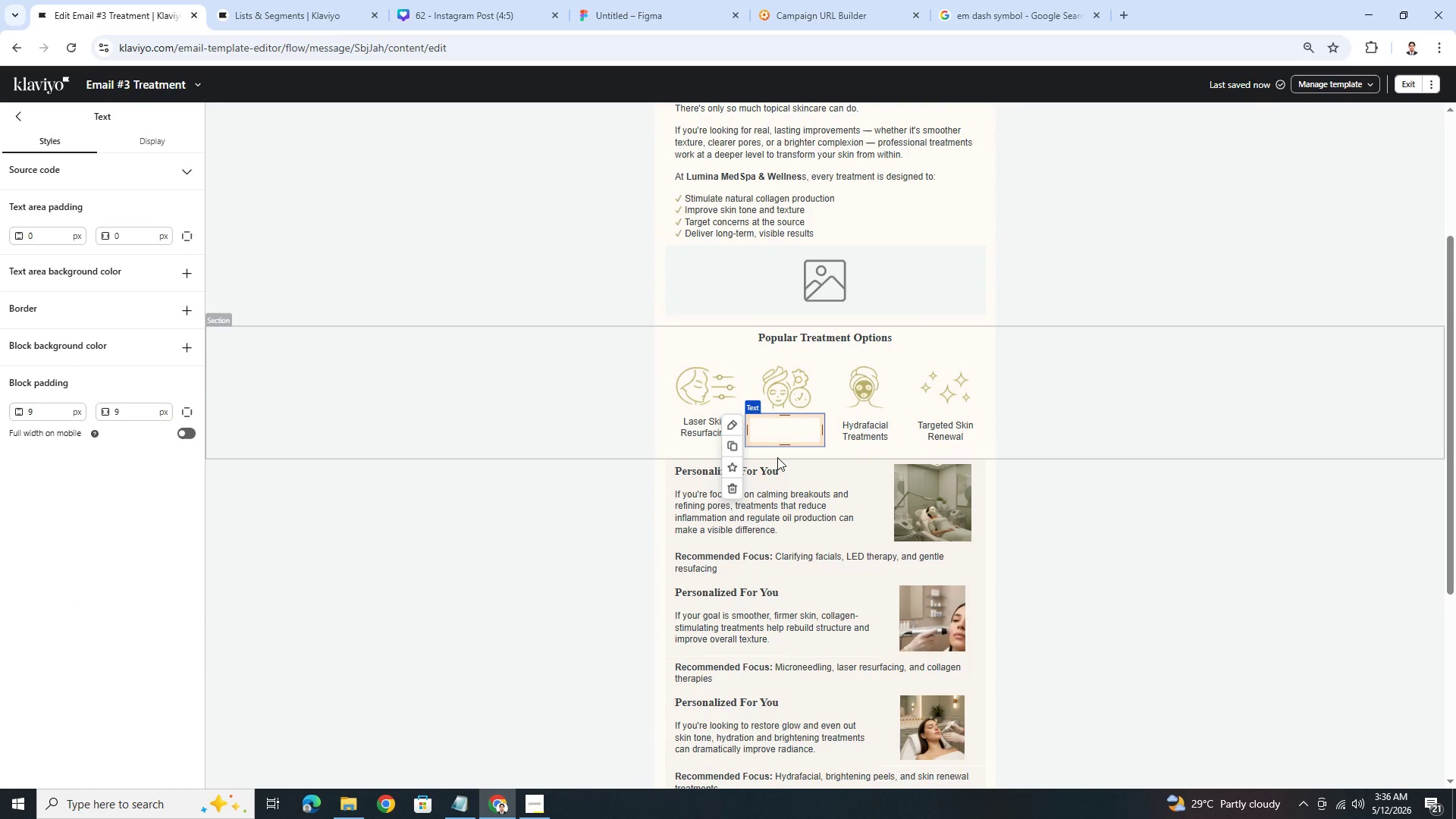 
key(Control+C)
 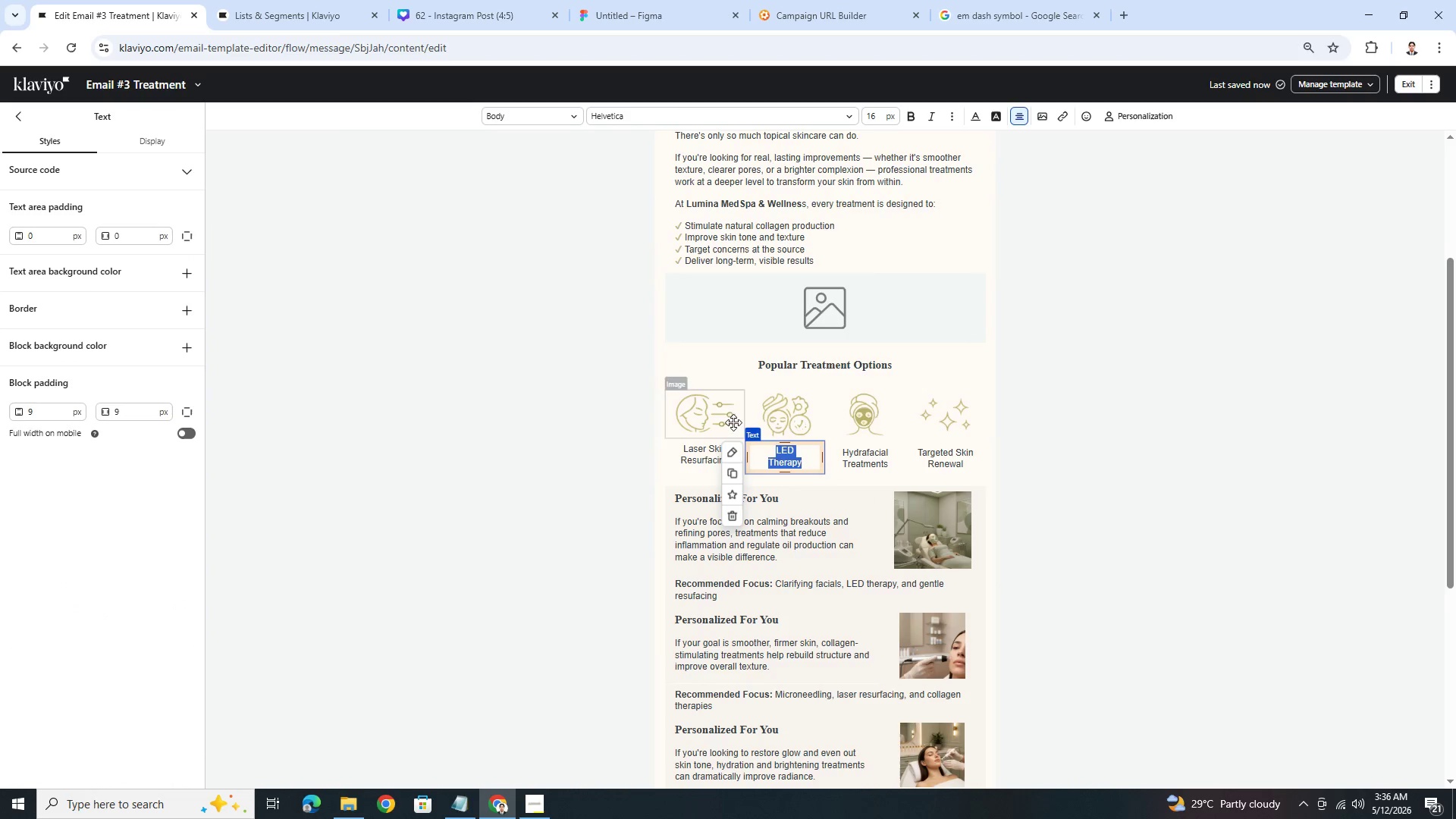 
left_click([777, 417])
 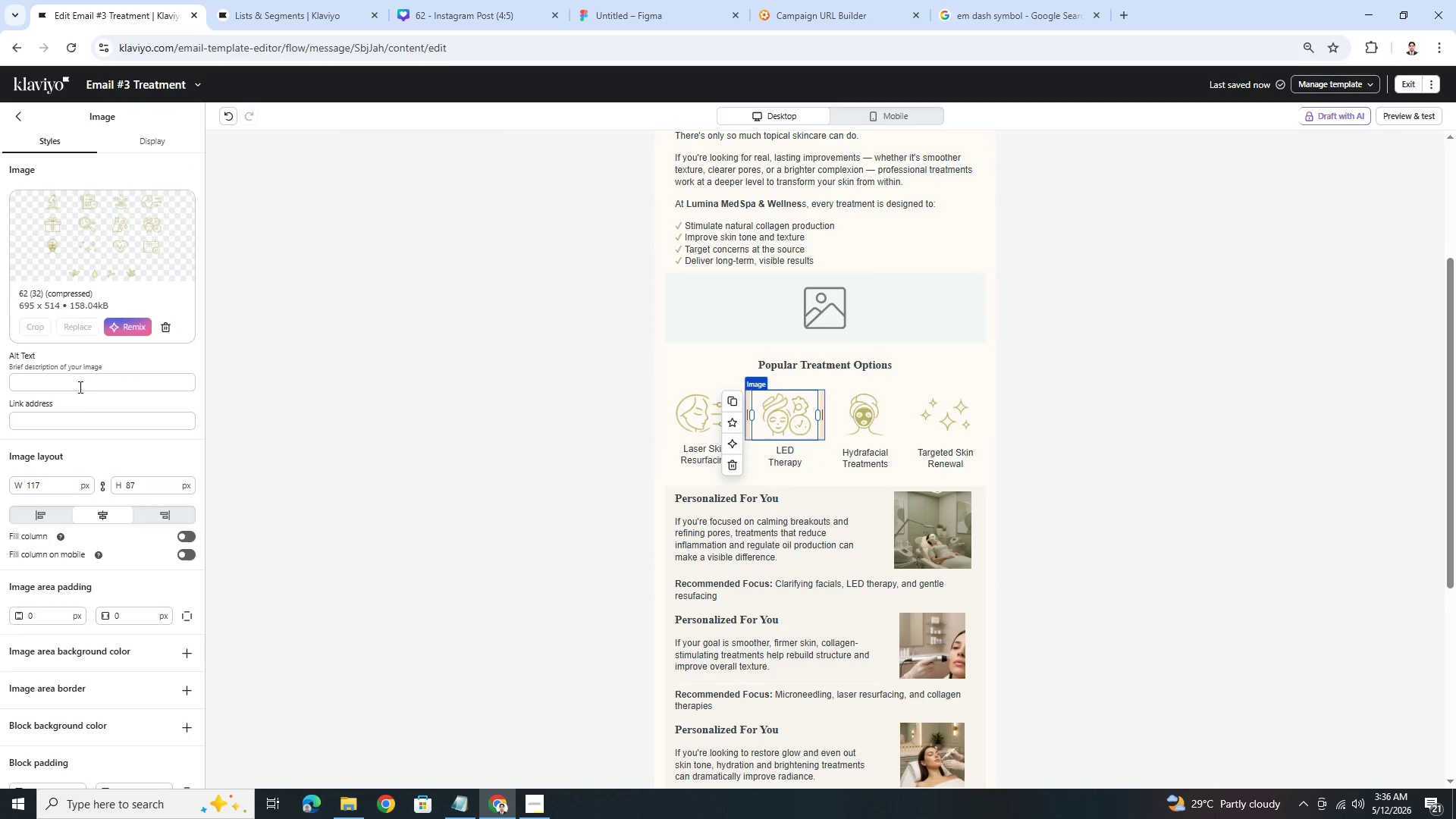 
left_click([86, 380])
 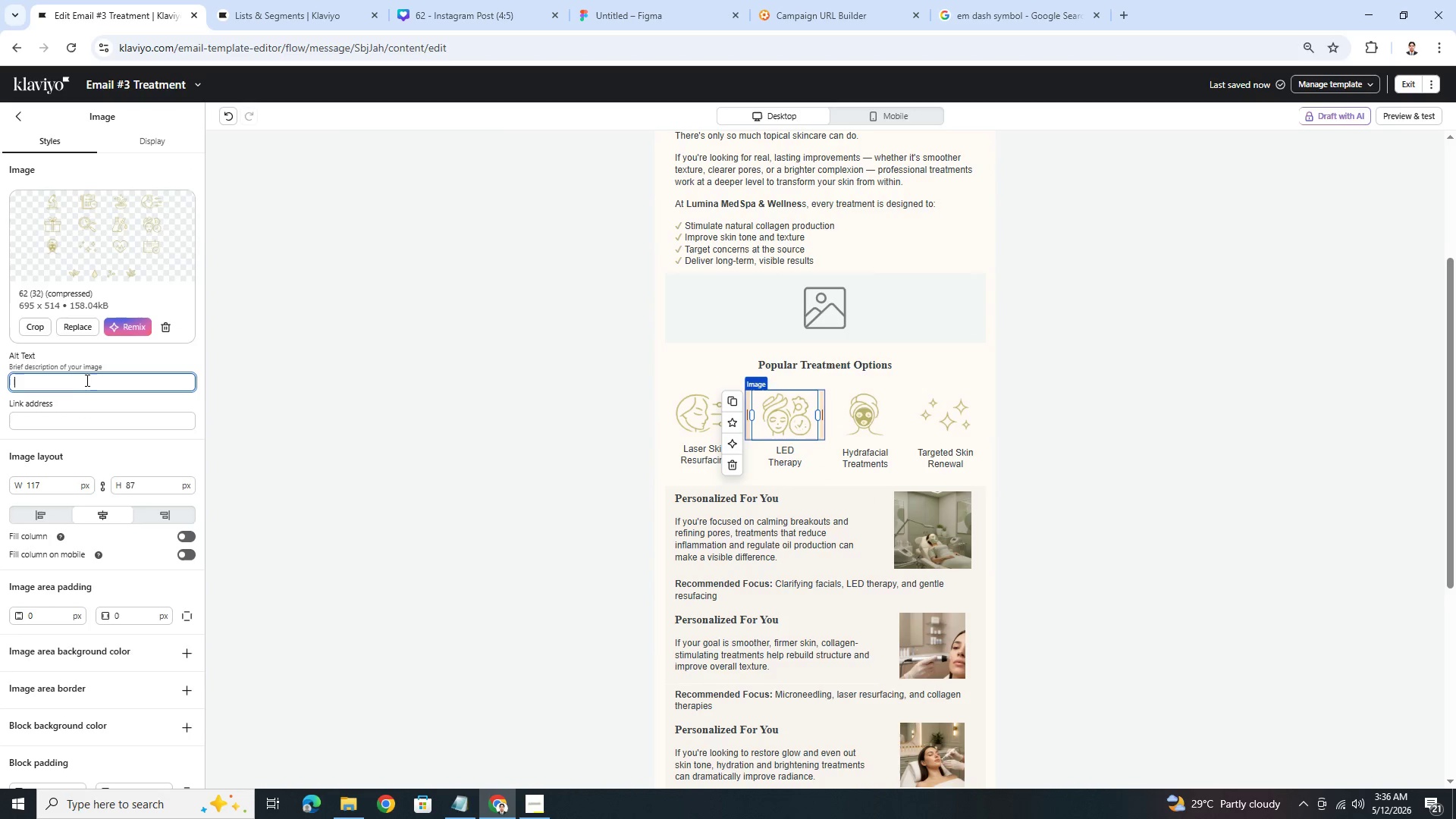 
key(Control+ControlLeft)
 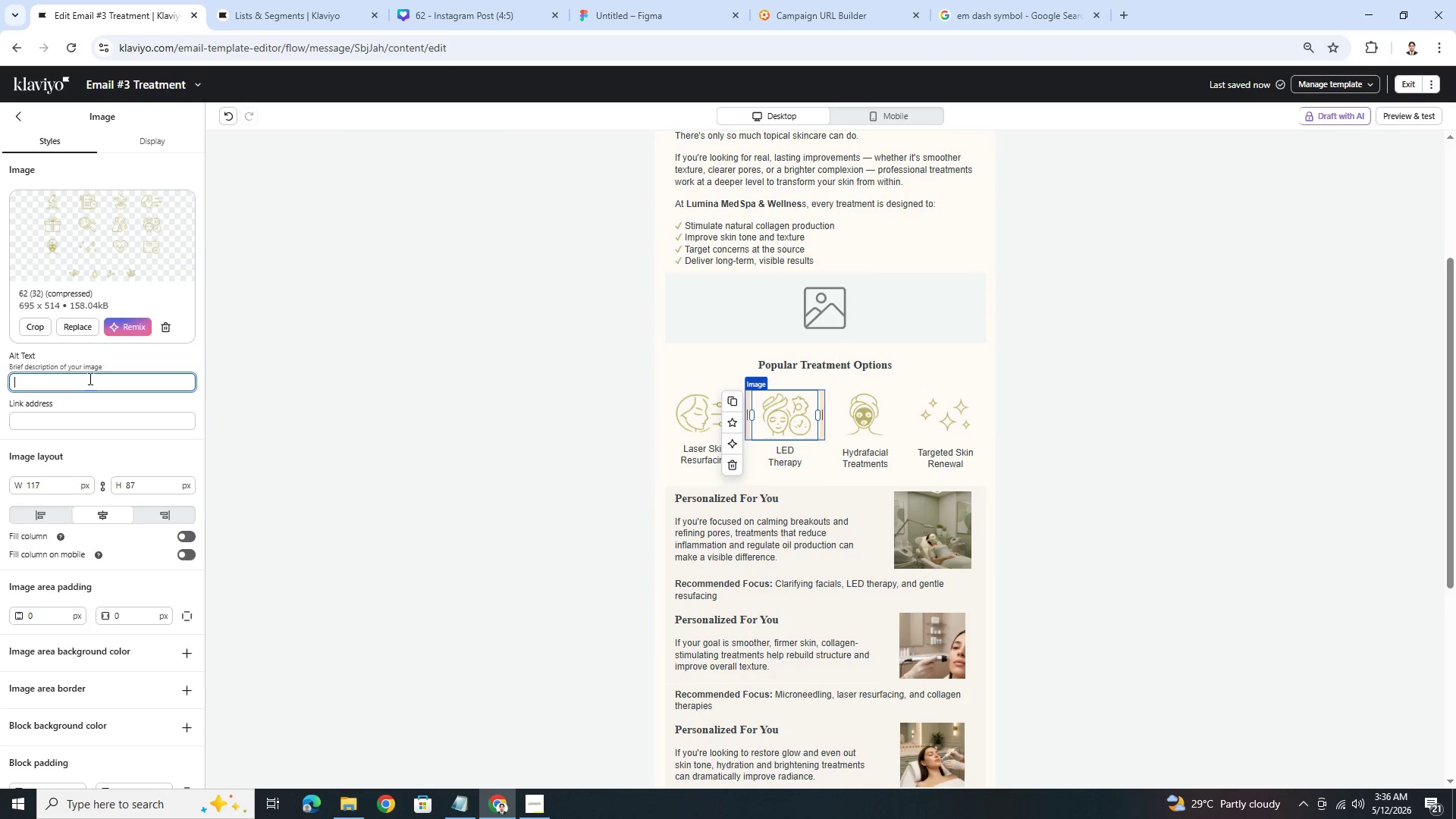 
key(Control+V)
 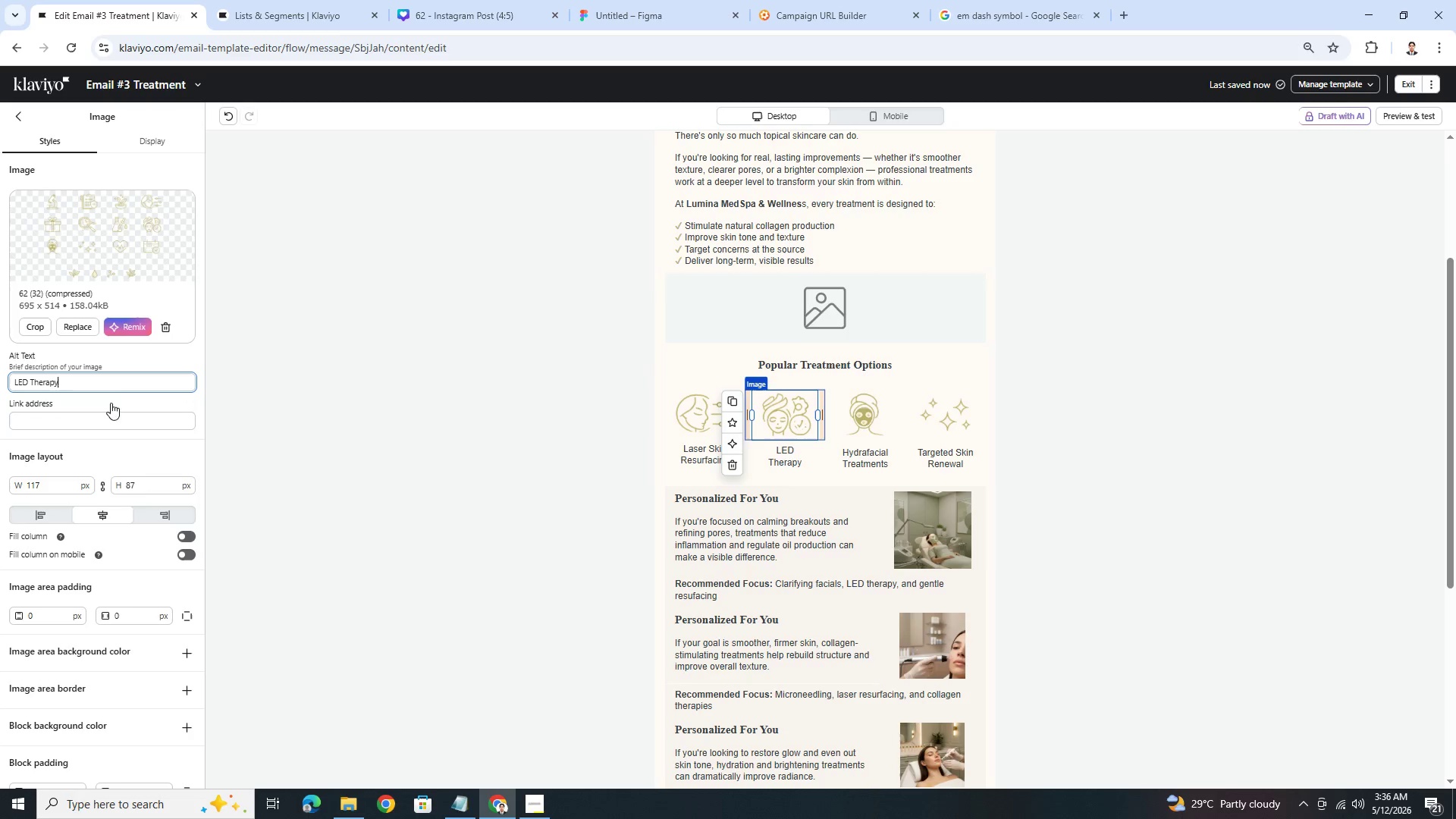 
type( icon)
 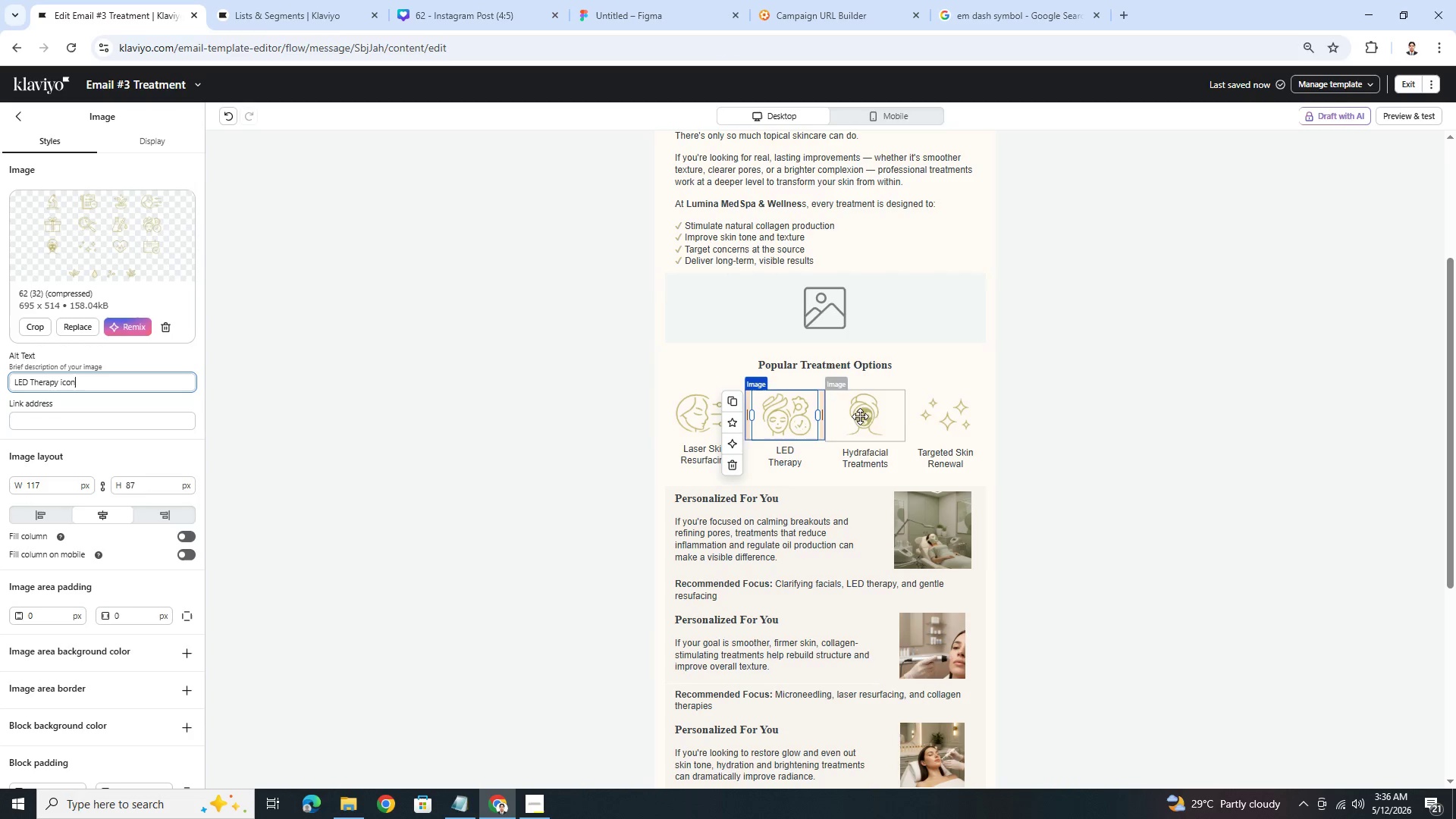 
double_click([870, 459])
 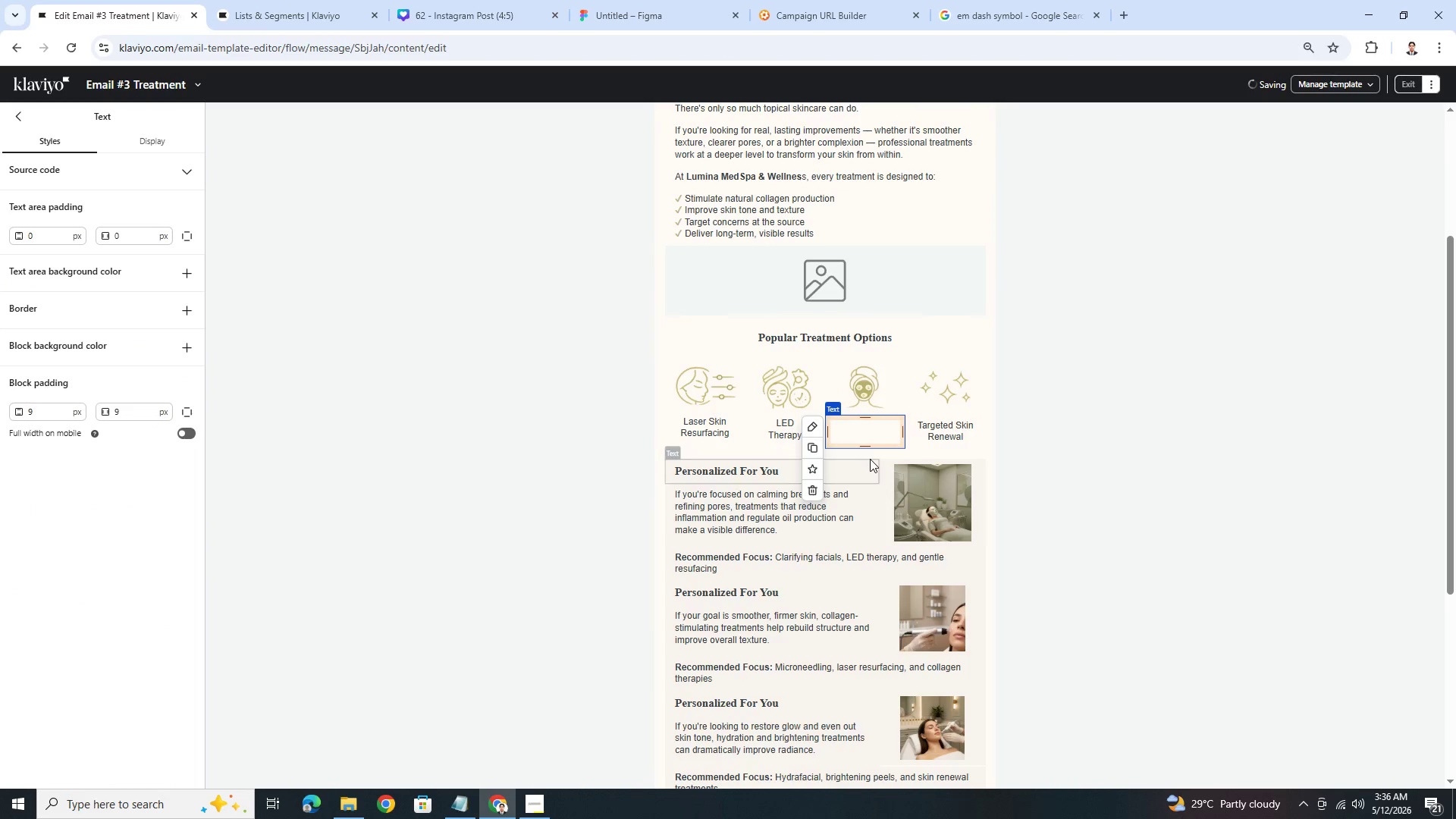 
key(Control+C)
 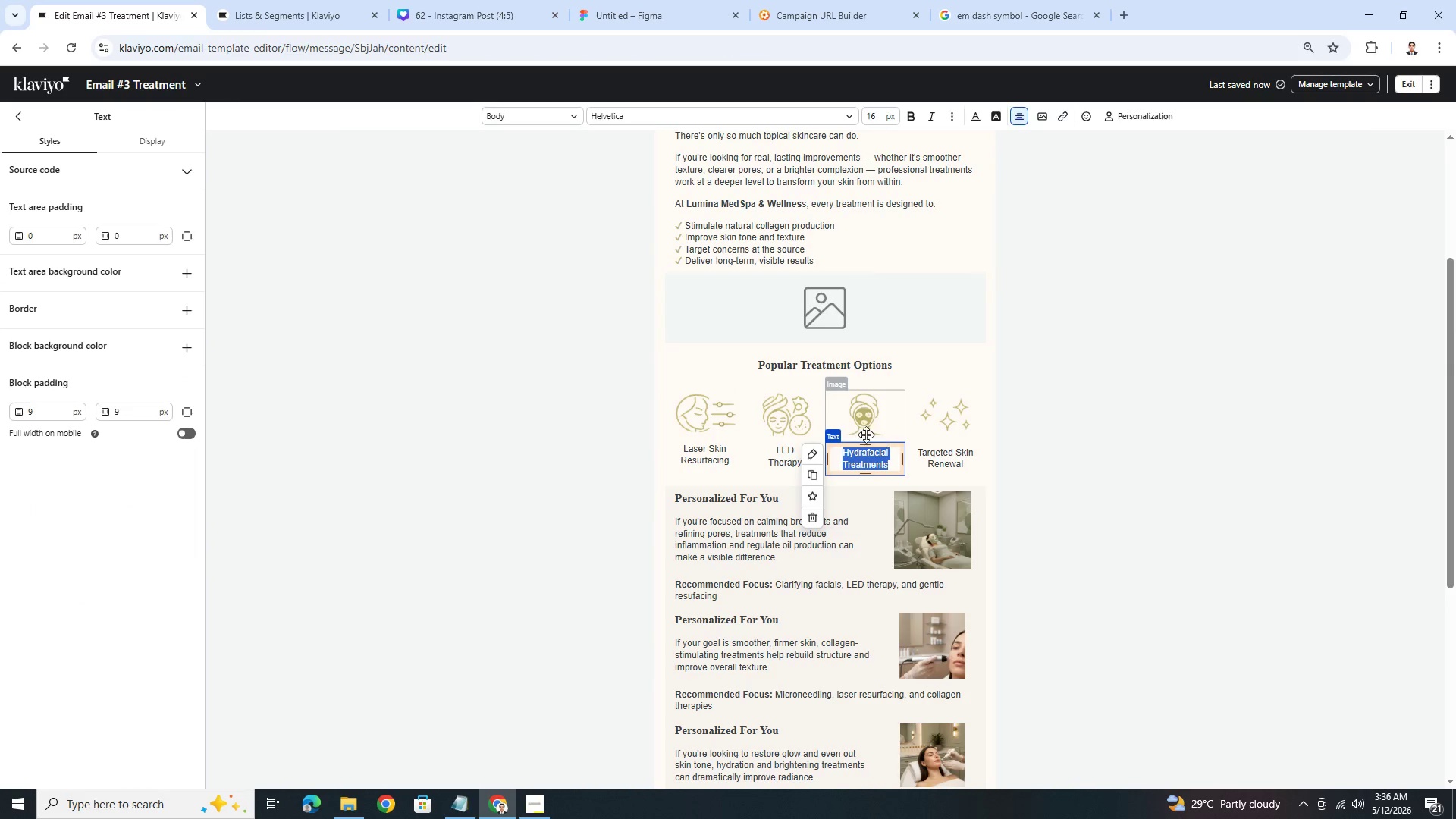 
left_click([864, 429])
 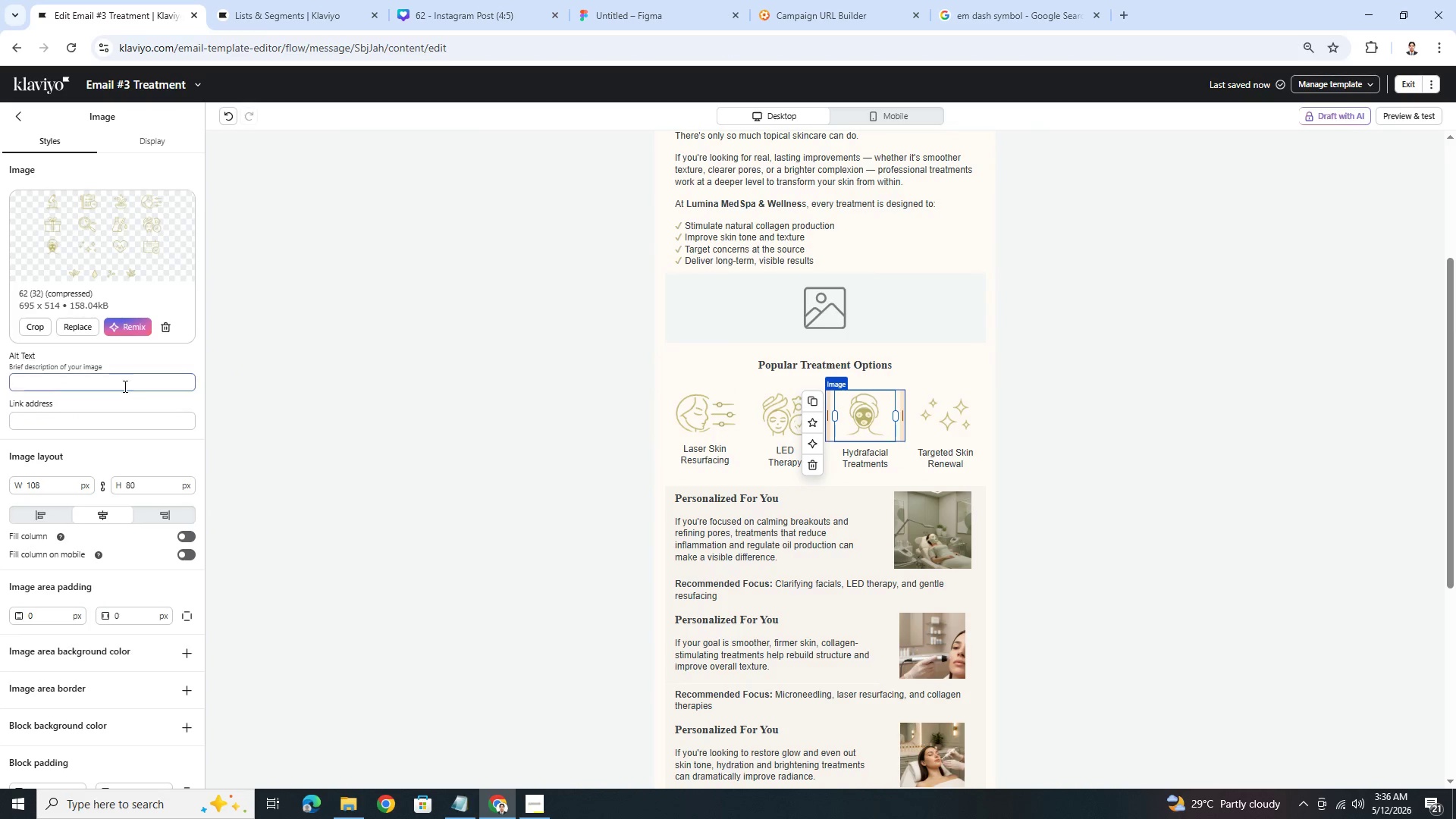 
left_click([71, 380])
 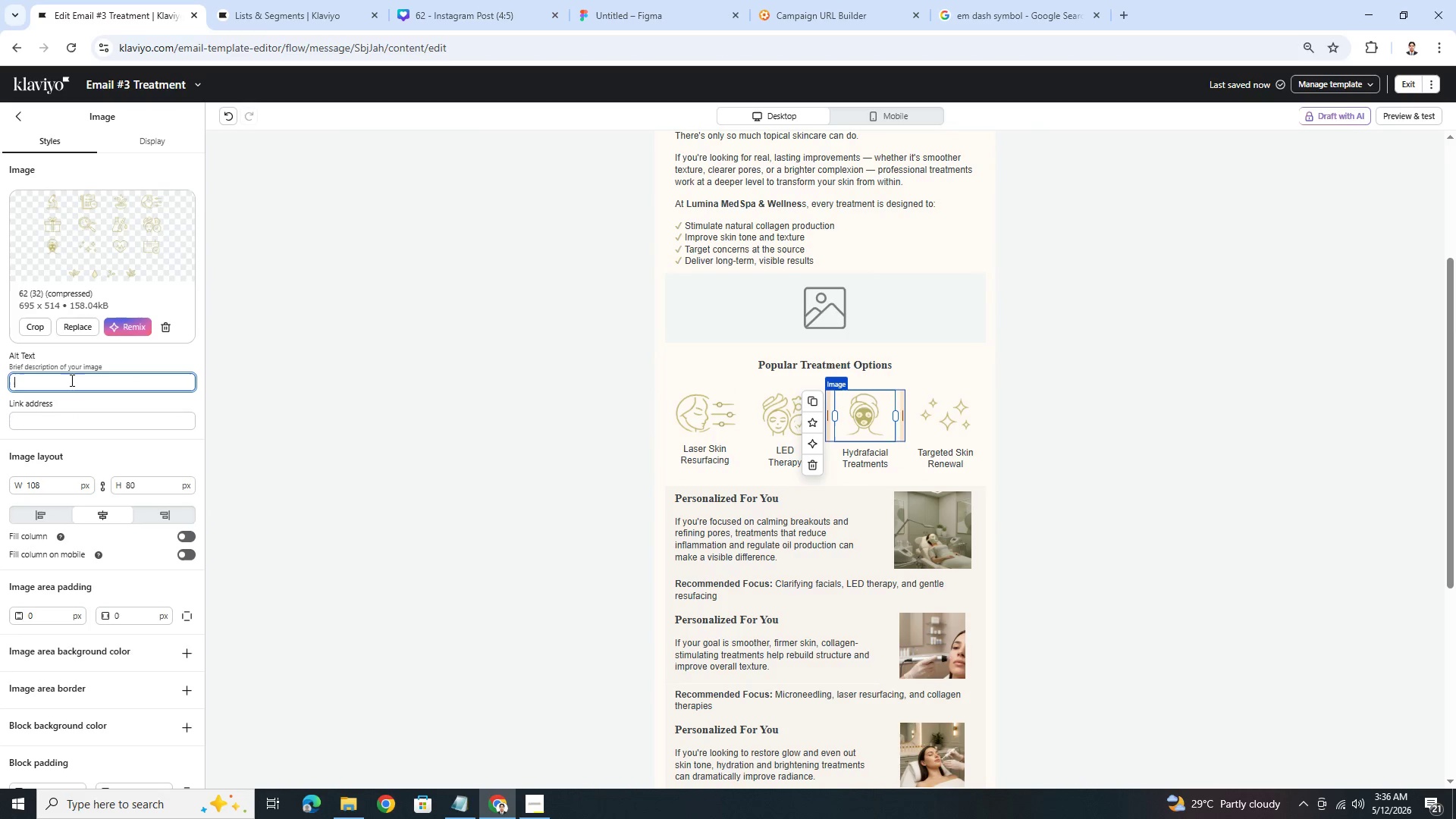 
key(Control+V)
 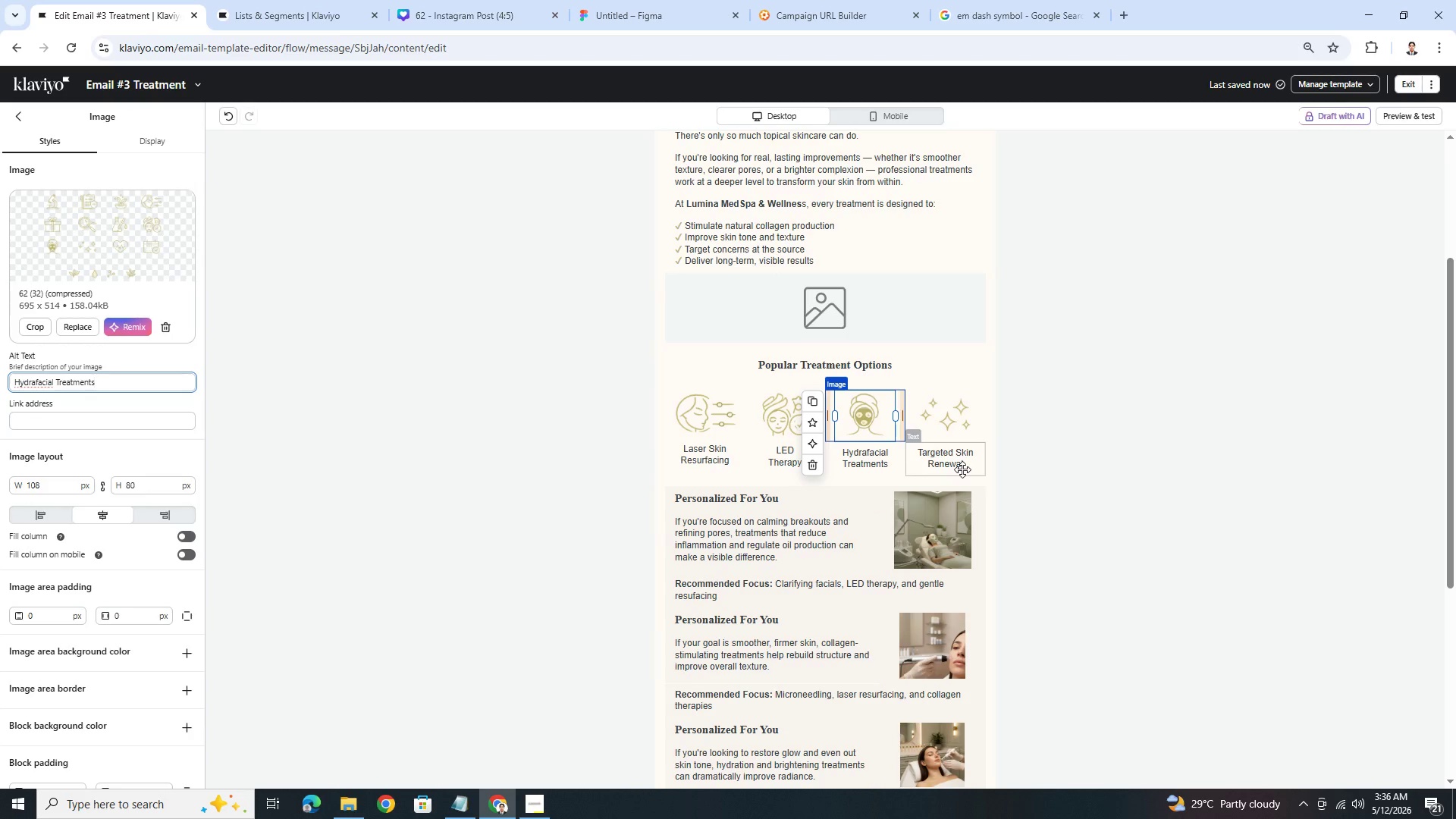 
wait(6.44)
 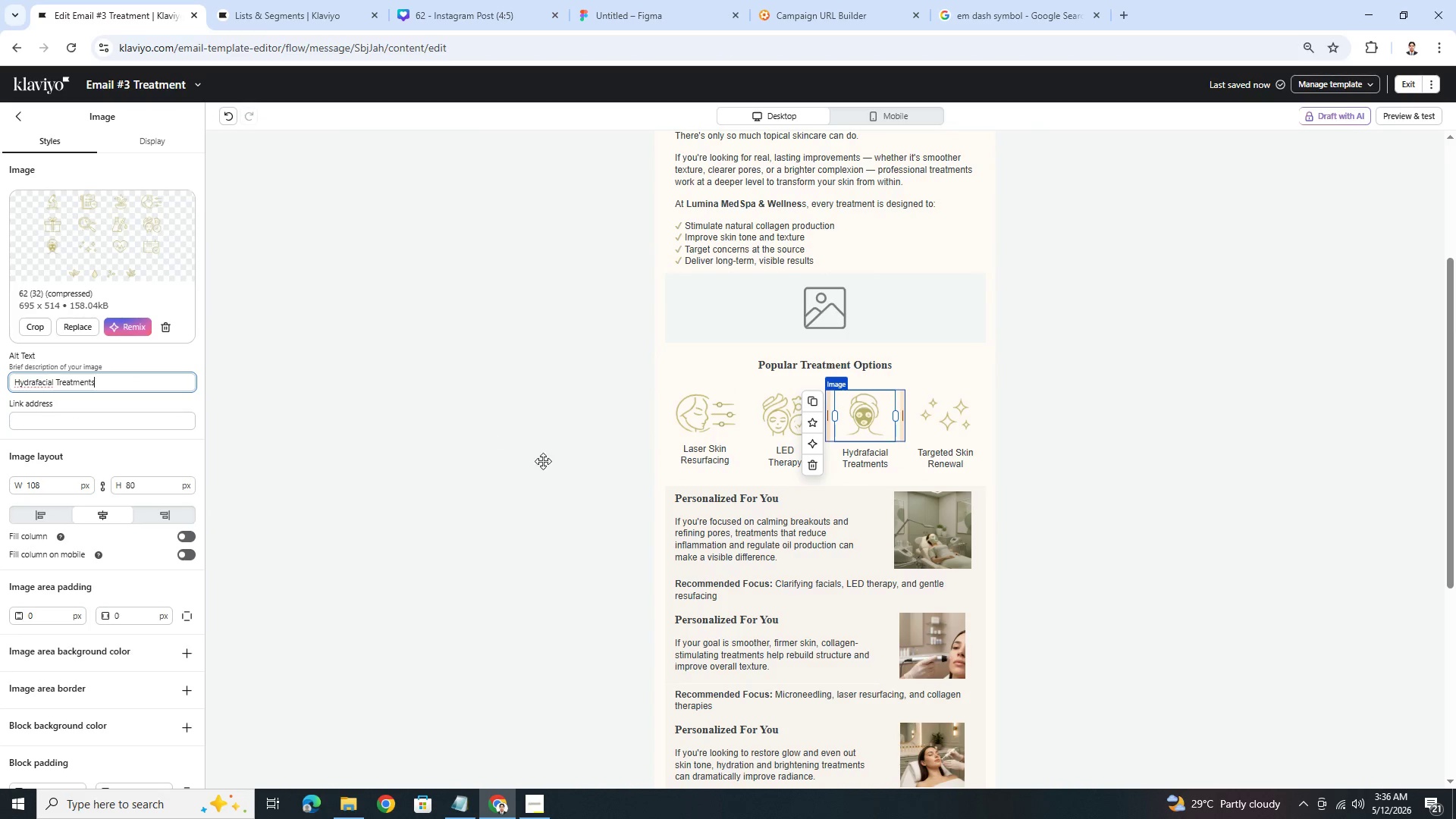 
left_click_drag(start_coordinate=[873, 424], to_coordinate=[790, 421])
 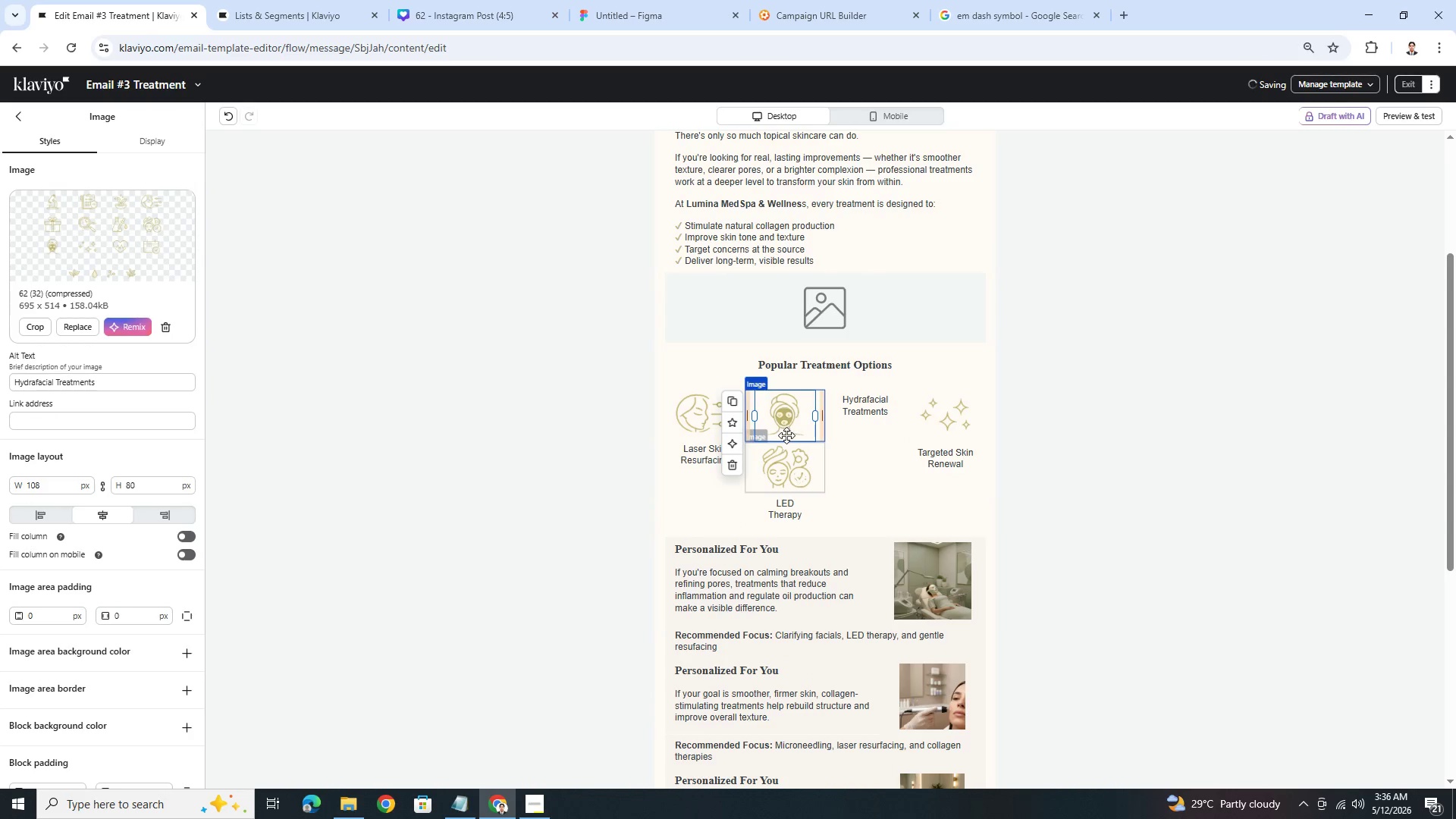 
left_click_drag(start_coordinate=[788, 461], to_coordinate=[872, 407])
 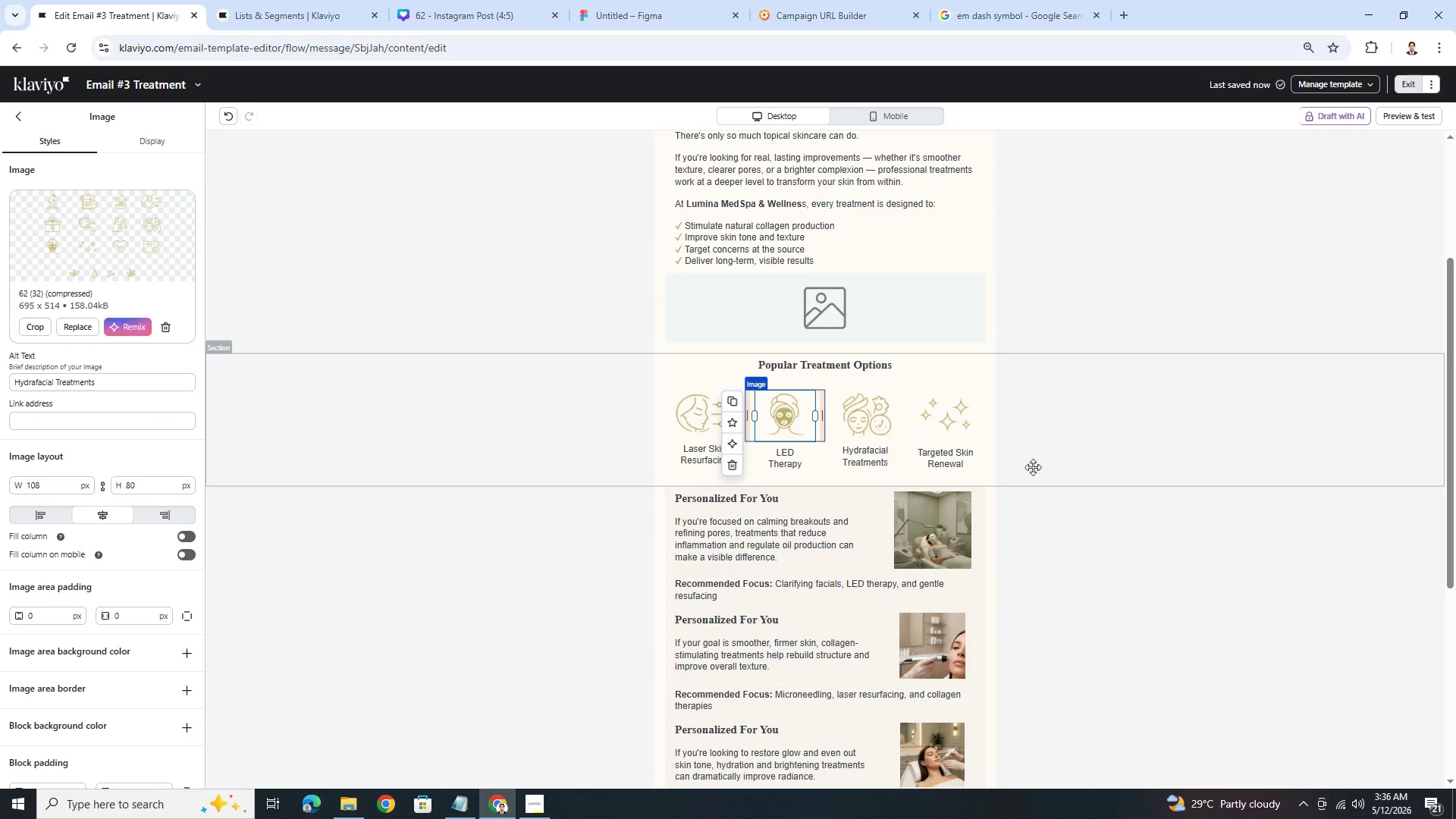 
left_click([1045, 462])
 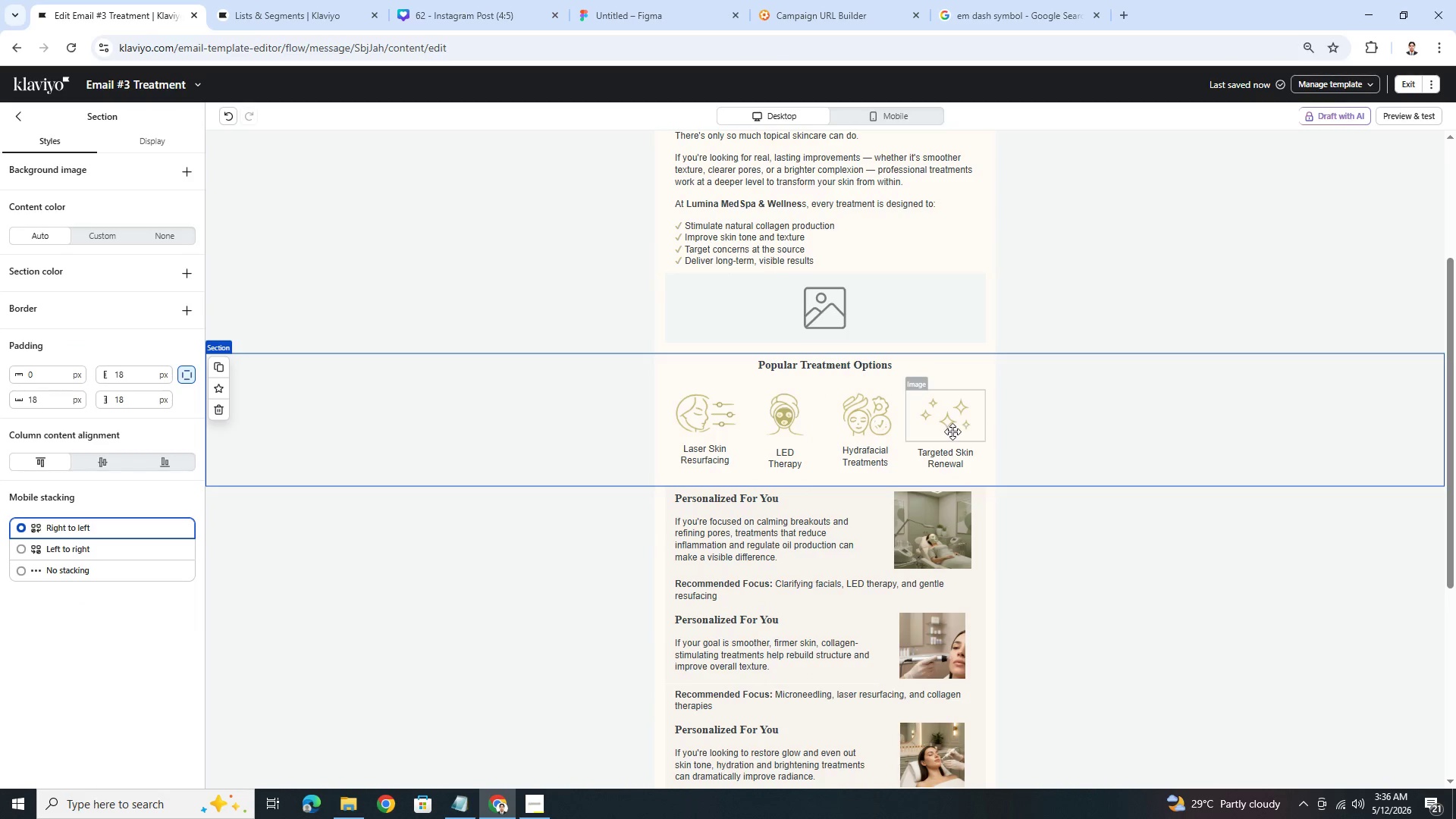 
left_click([952, 431])
 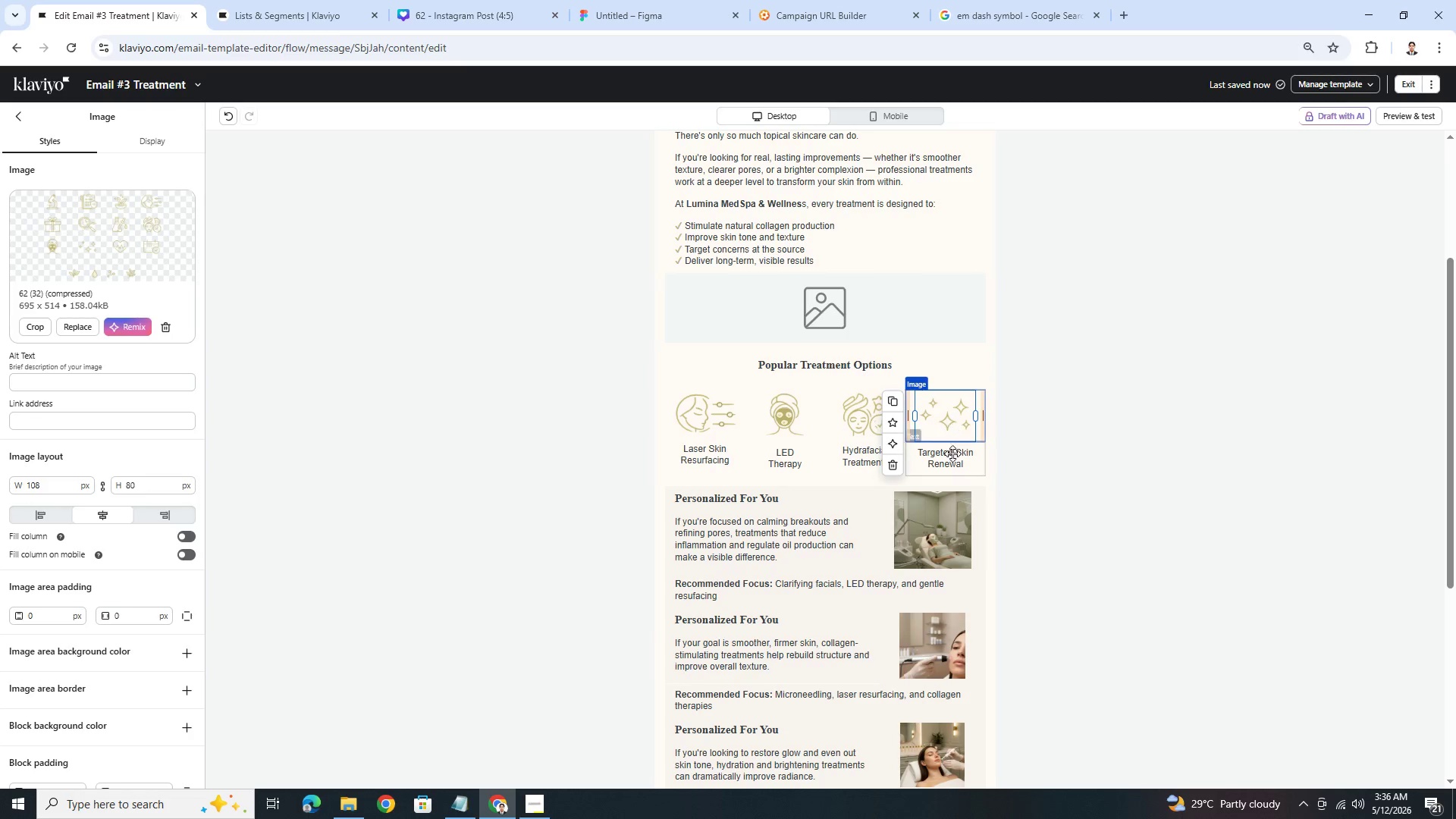 
double_click([954, 457])
 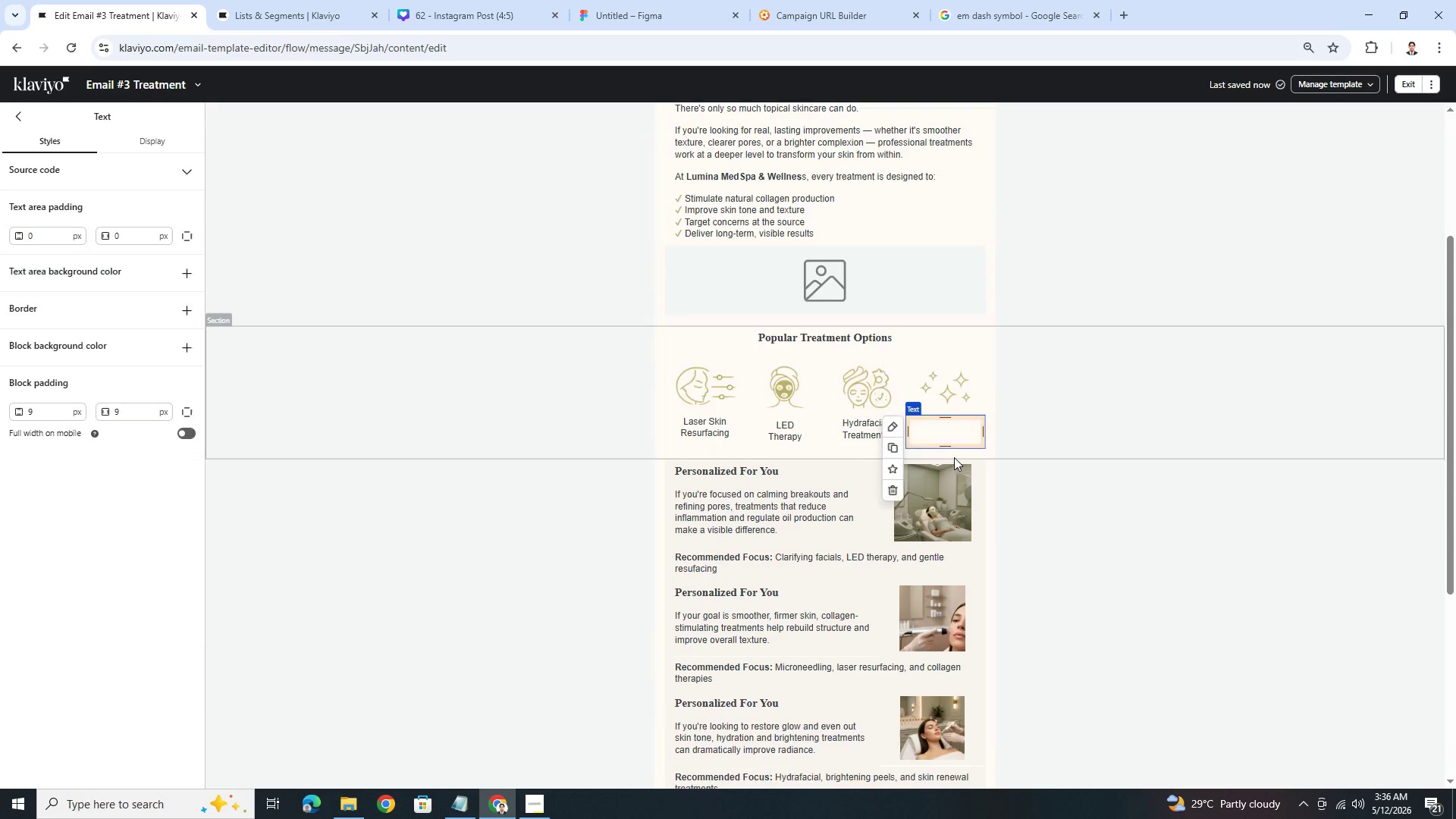 
key(Control+C)
 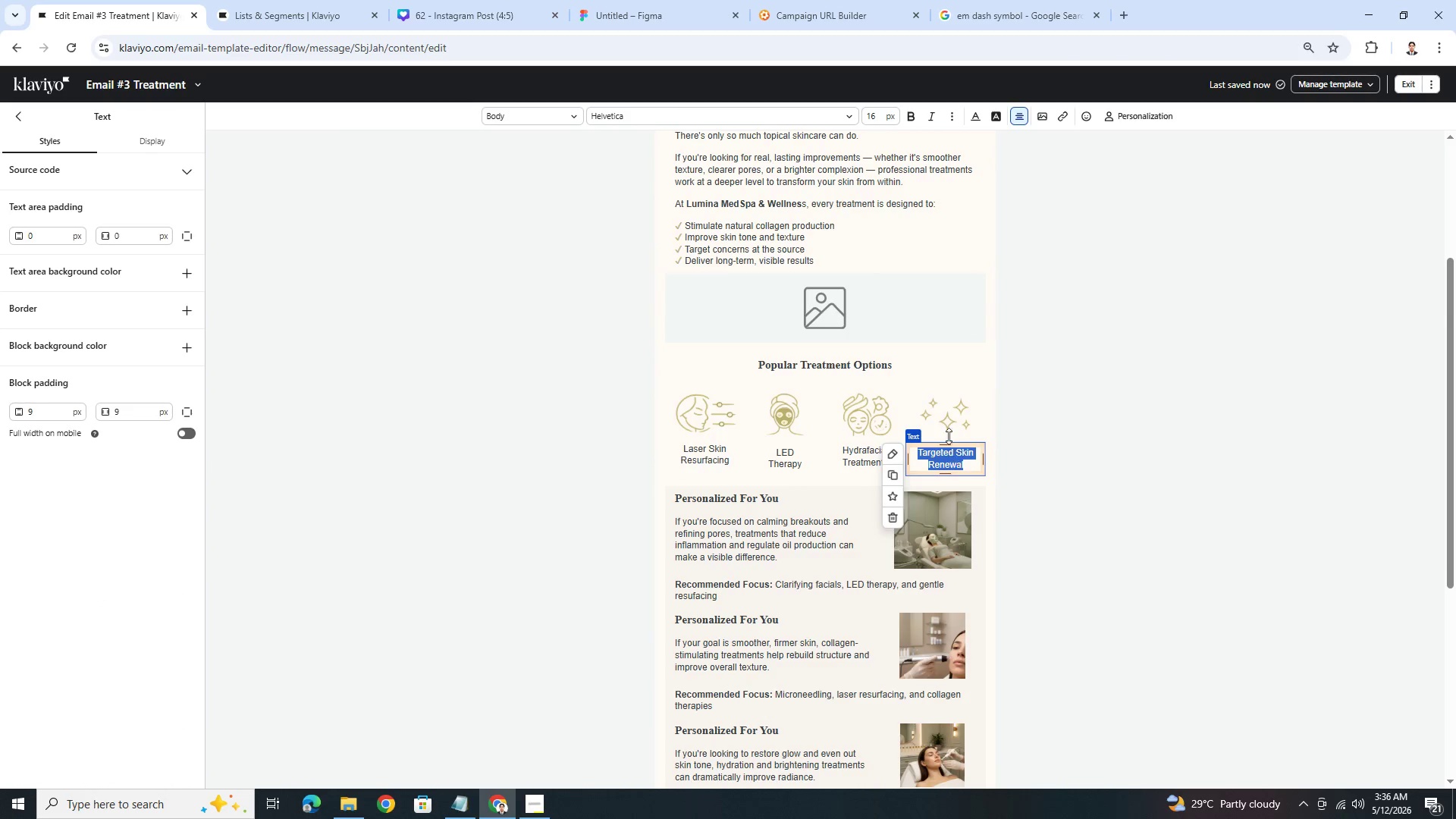 
left_click([947, 418])
 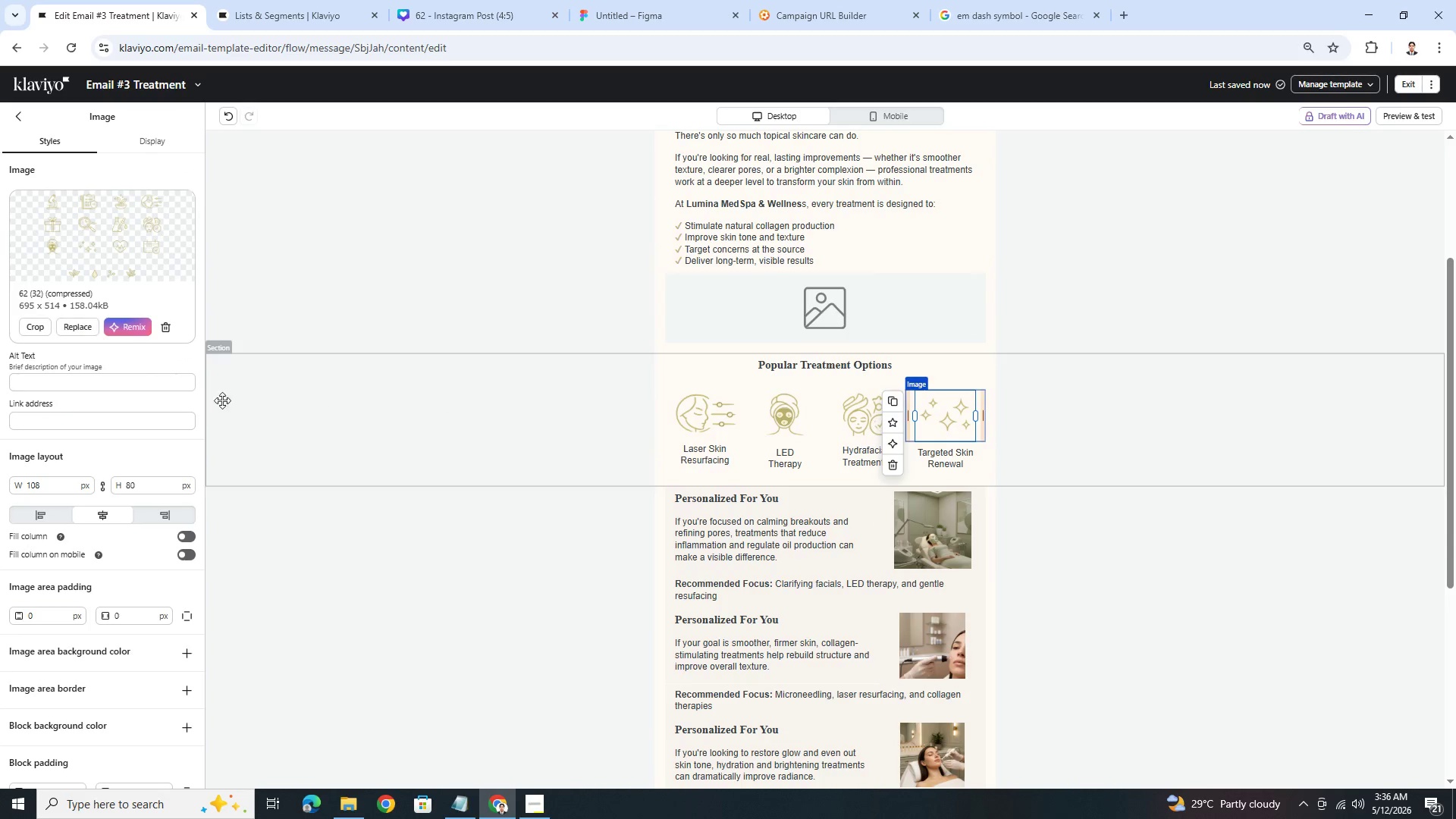 
left_click([155, 386])
 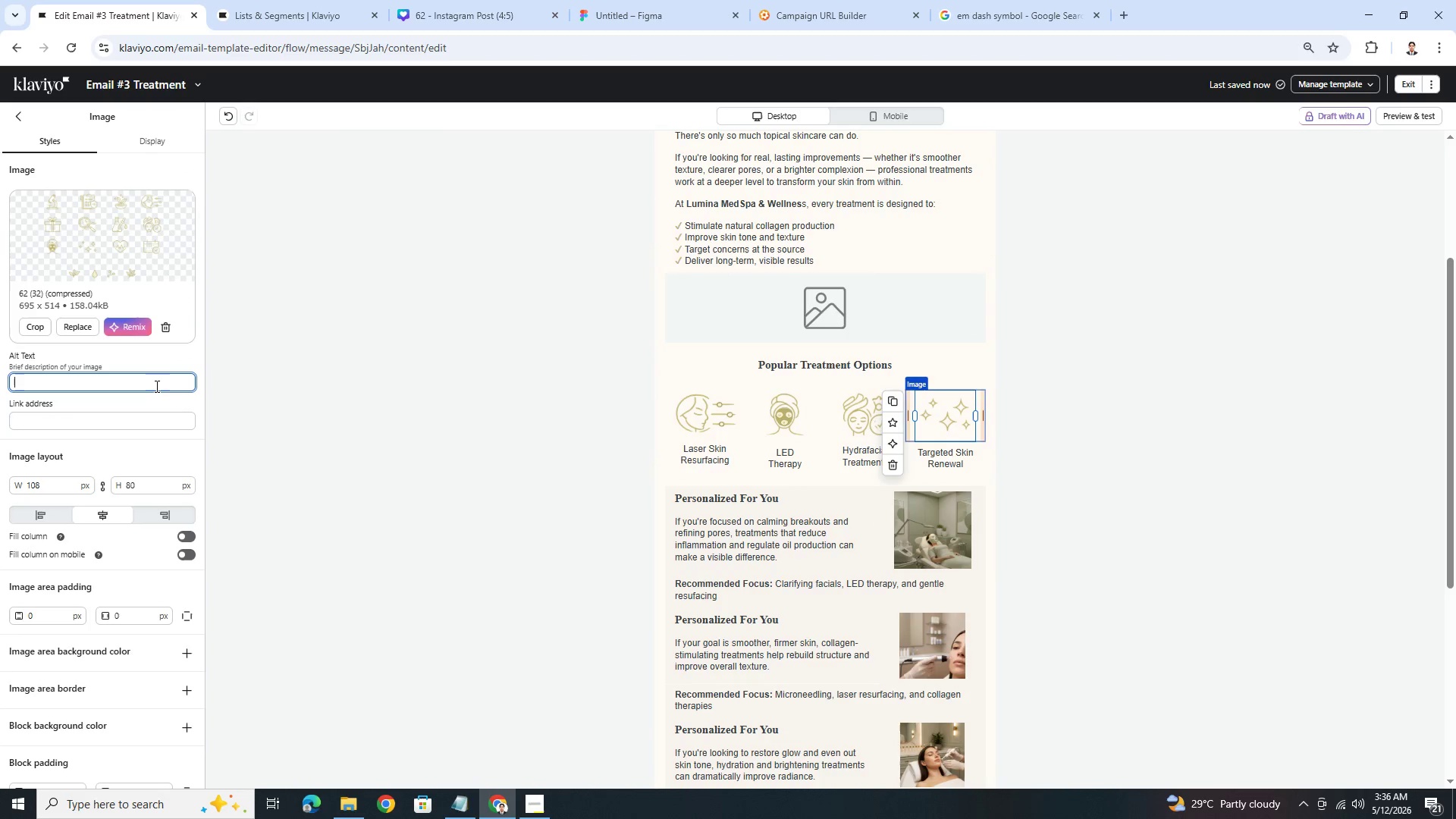 
key(Control+ControlLeft)
 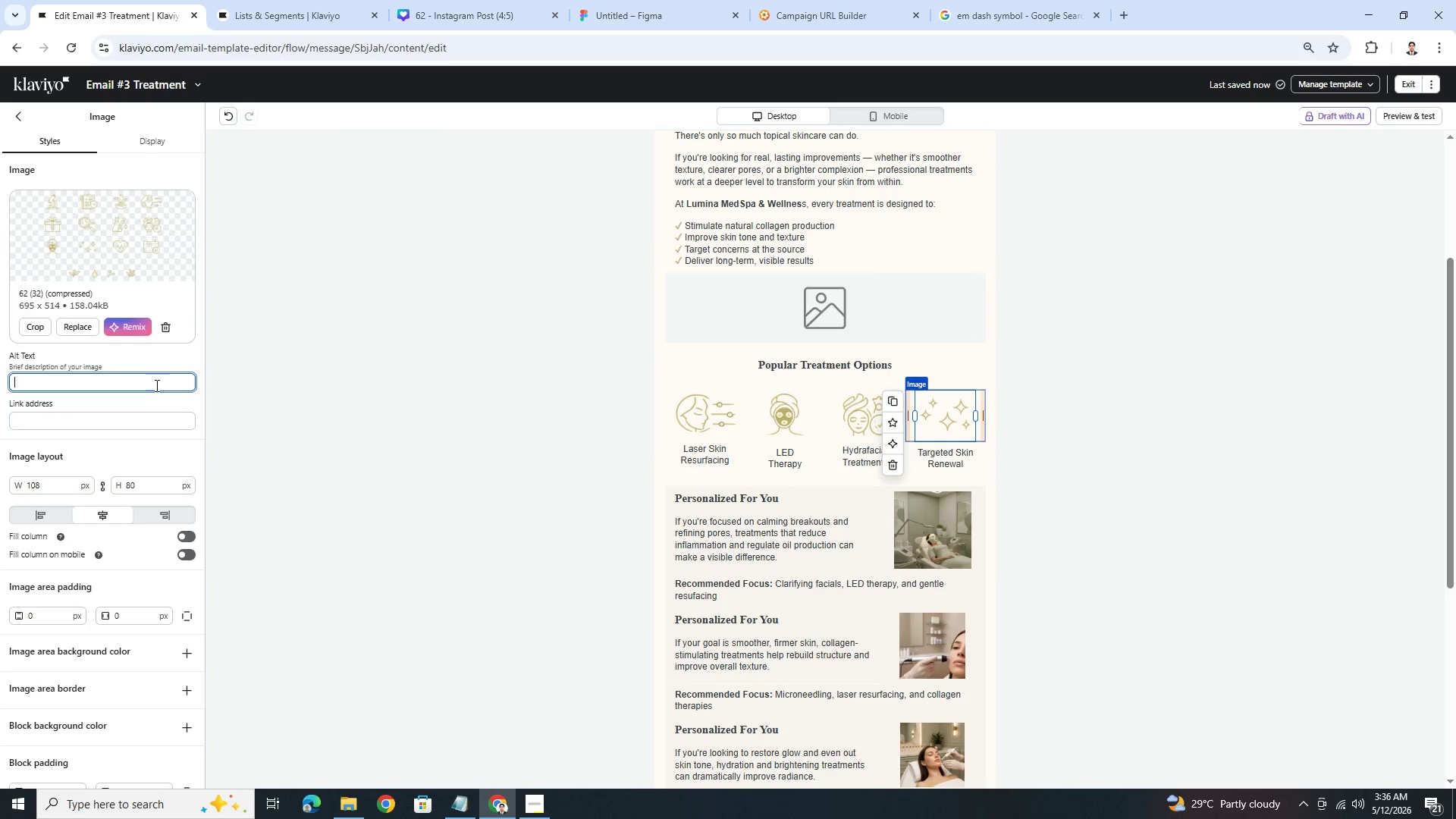 
key(Control+V)
 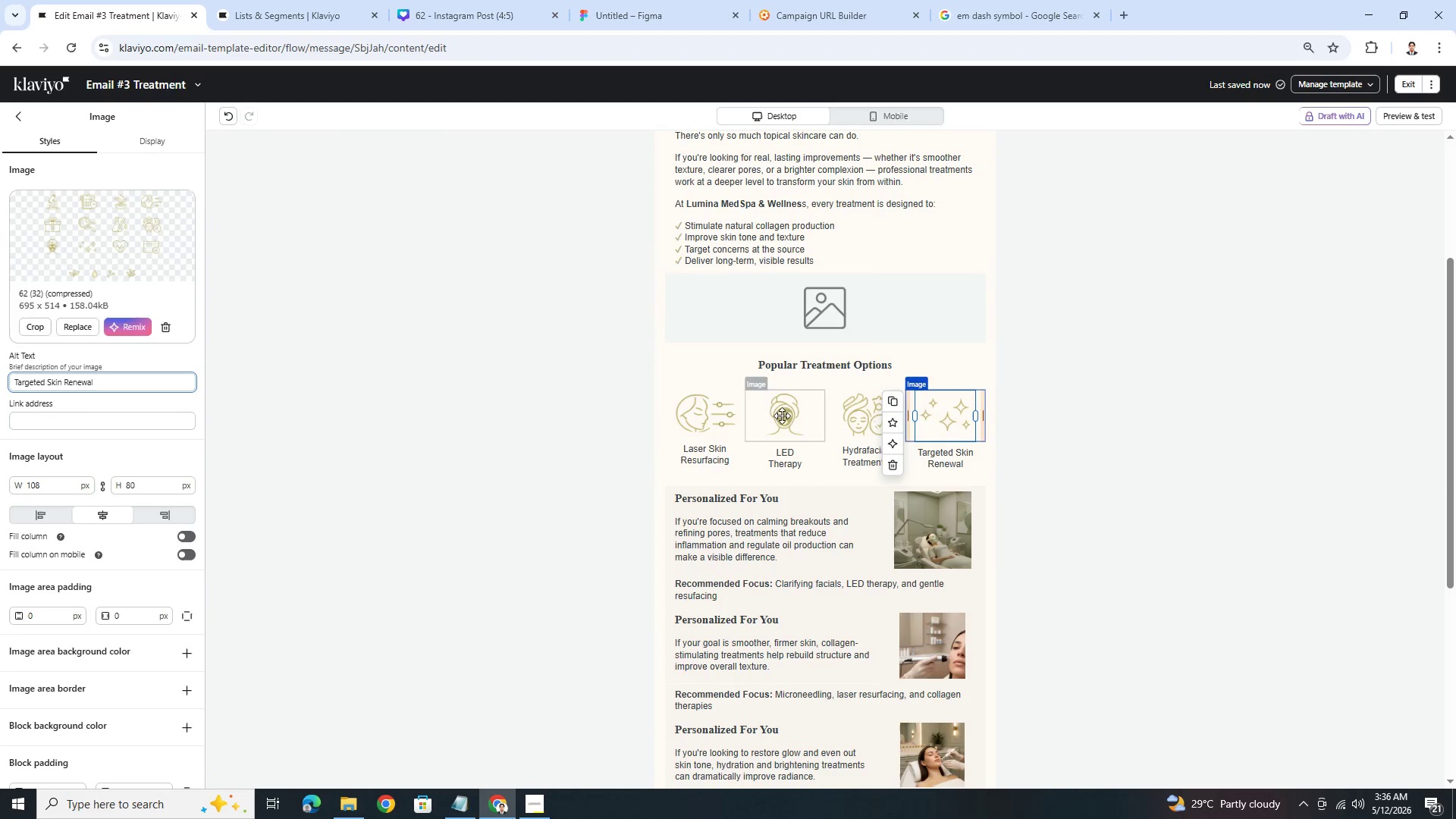 
key(Control+Space)
 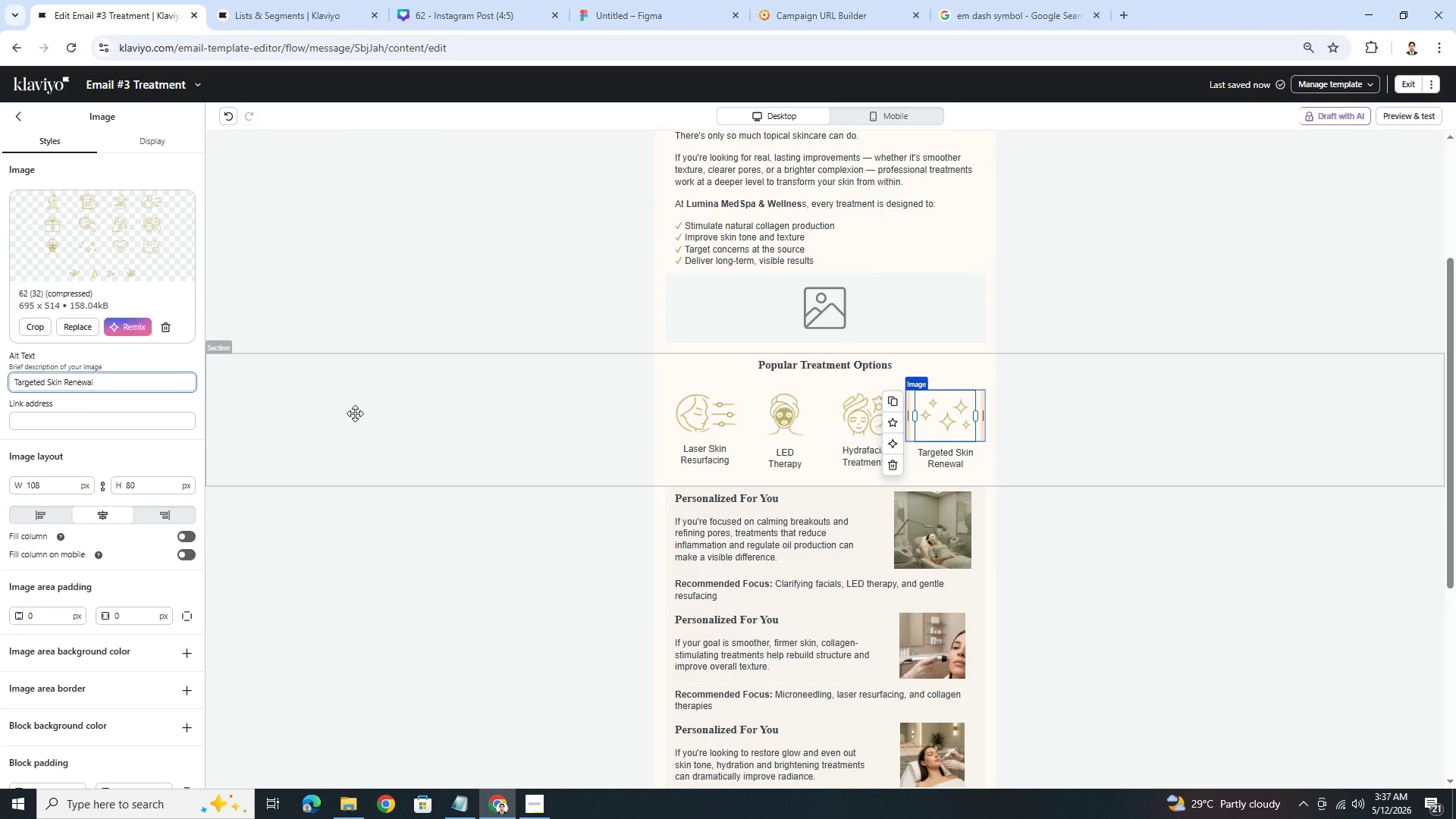 
type(icon)
 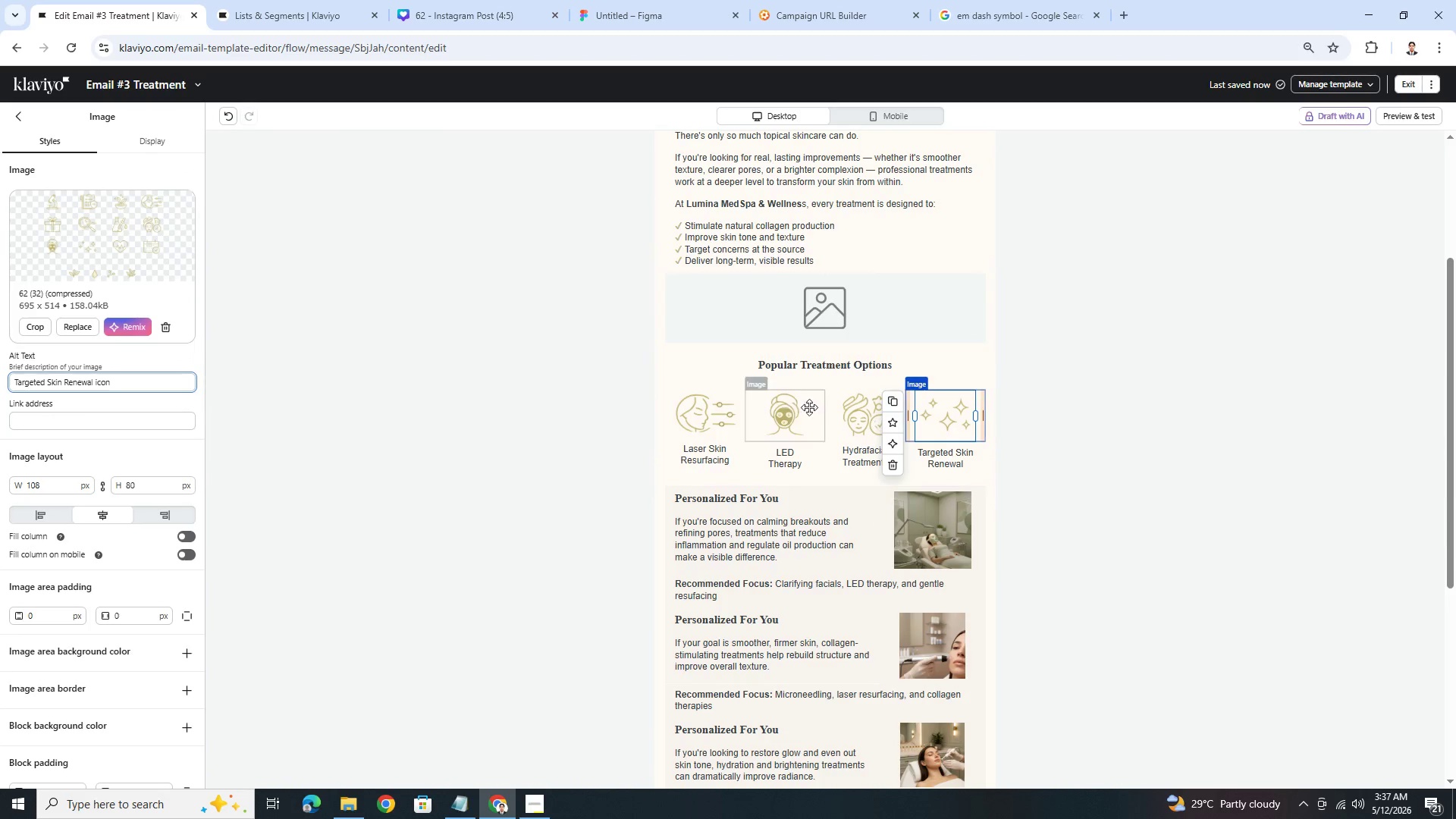 
left_click([839, 411])
 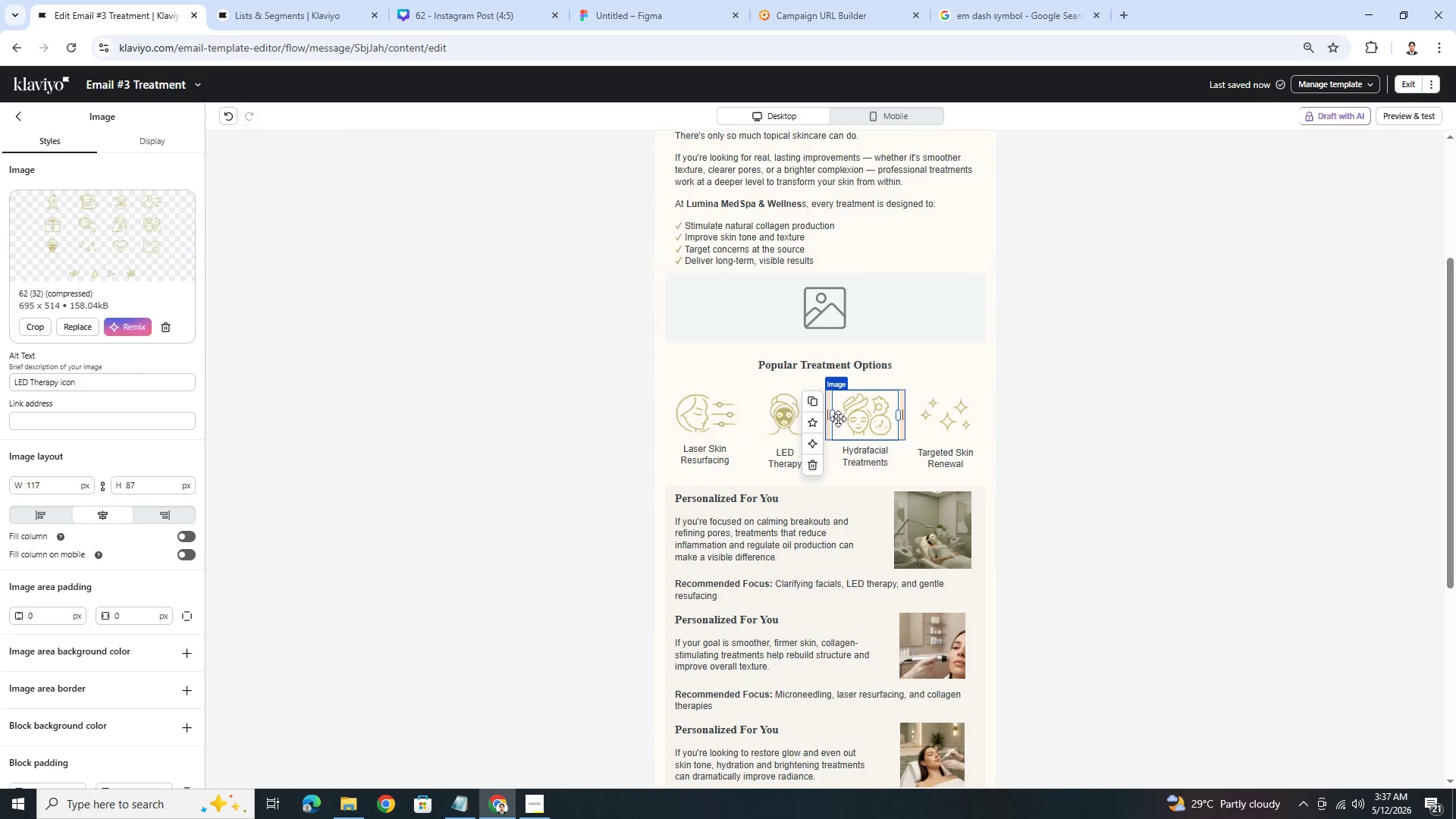 
left_click([1110, 441])
 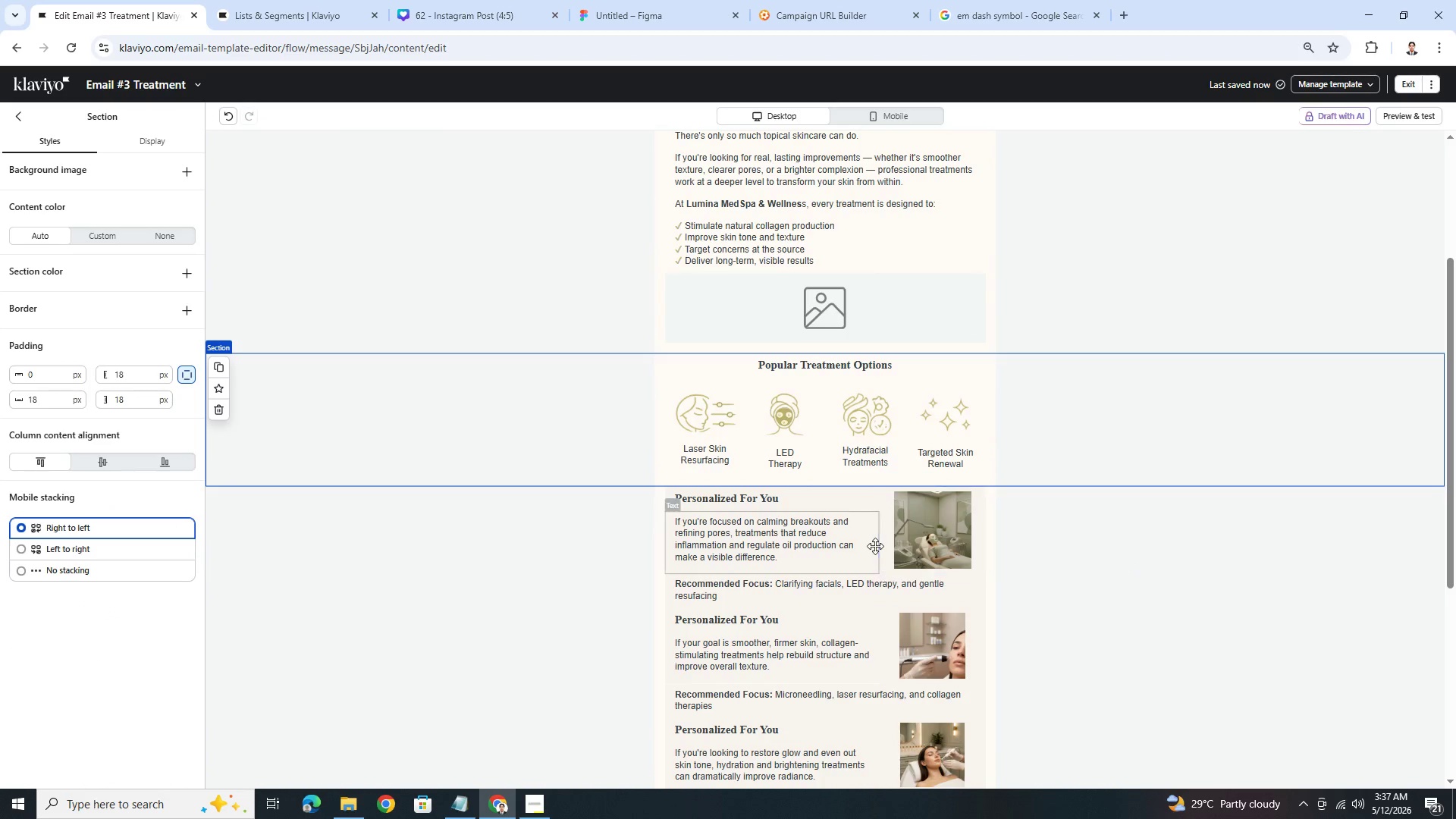 
left_click([935, 543])
 